 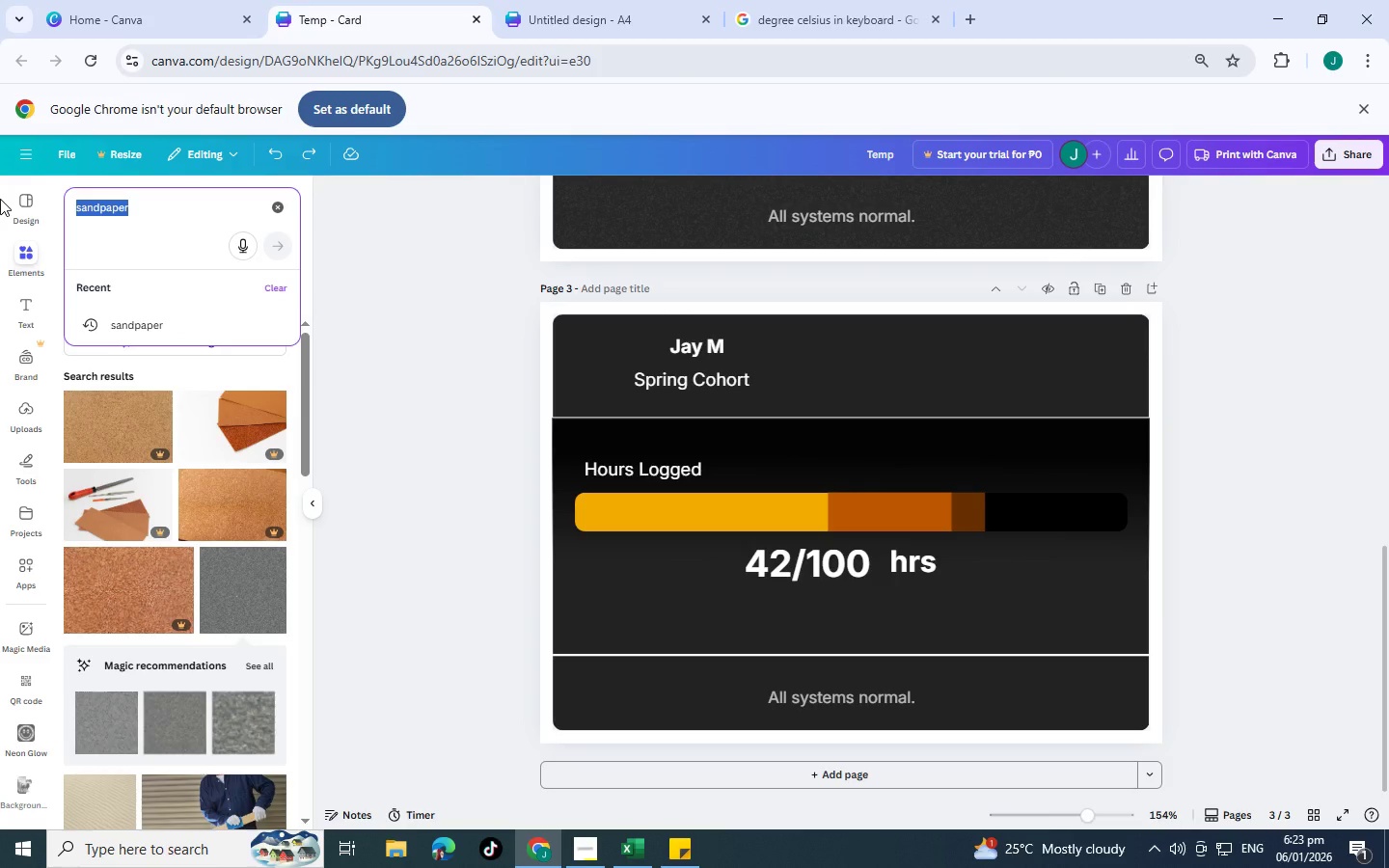 
type(lk)
key(Backspace)
key(Backspace)
type(line)
 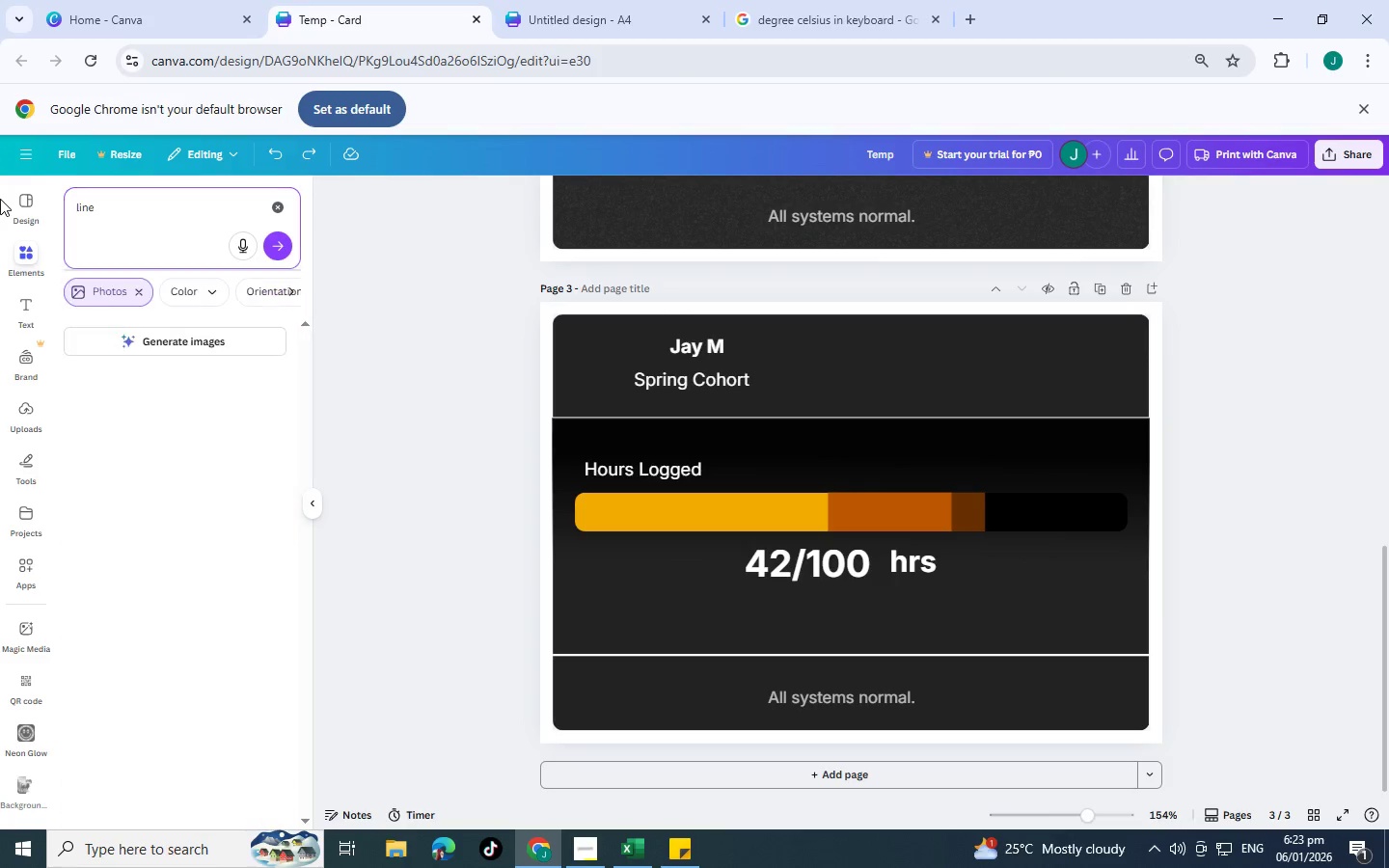 
key(Enter)
 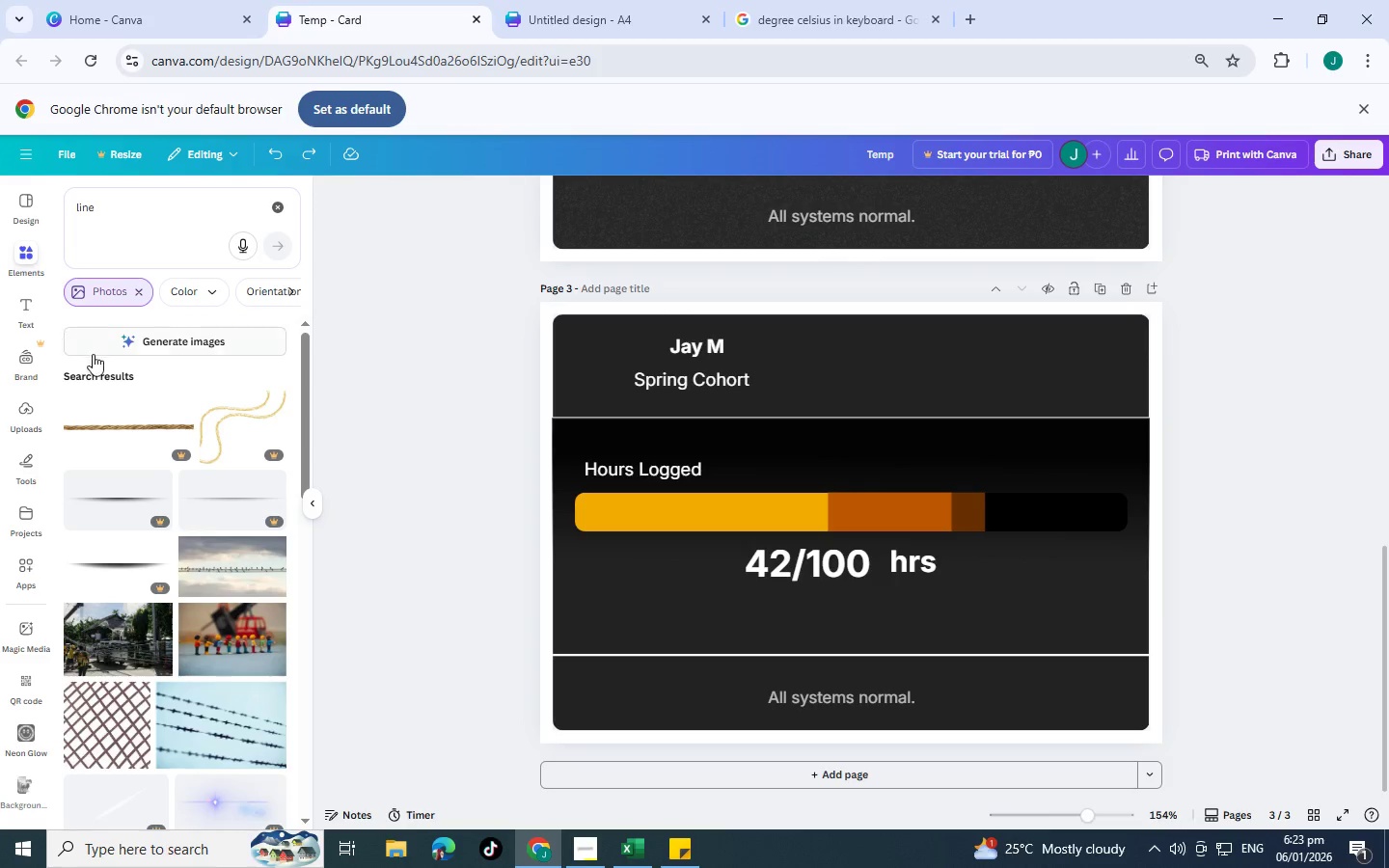 
left_click([140, 289])
 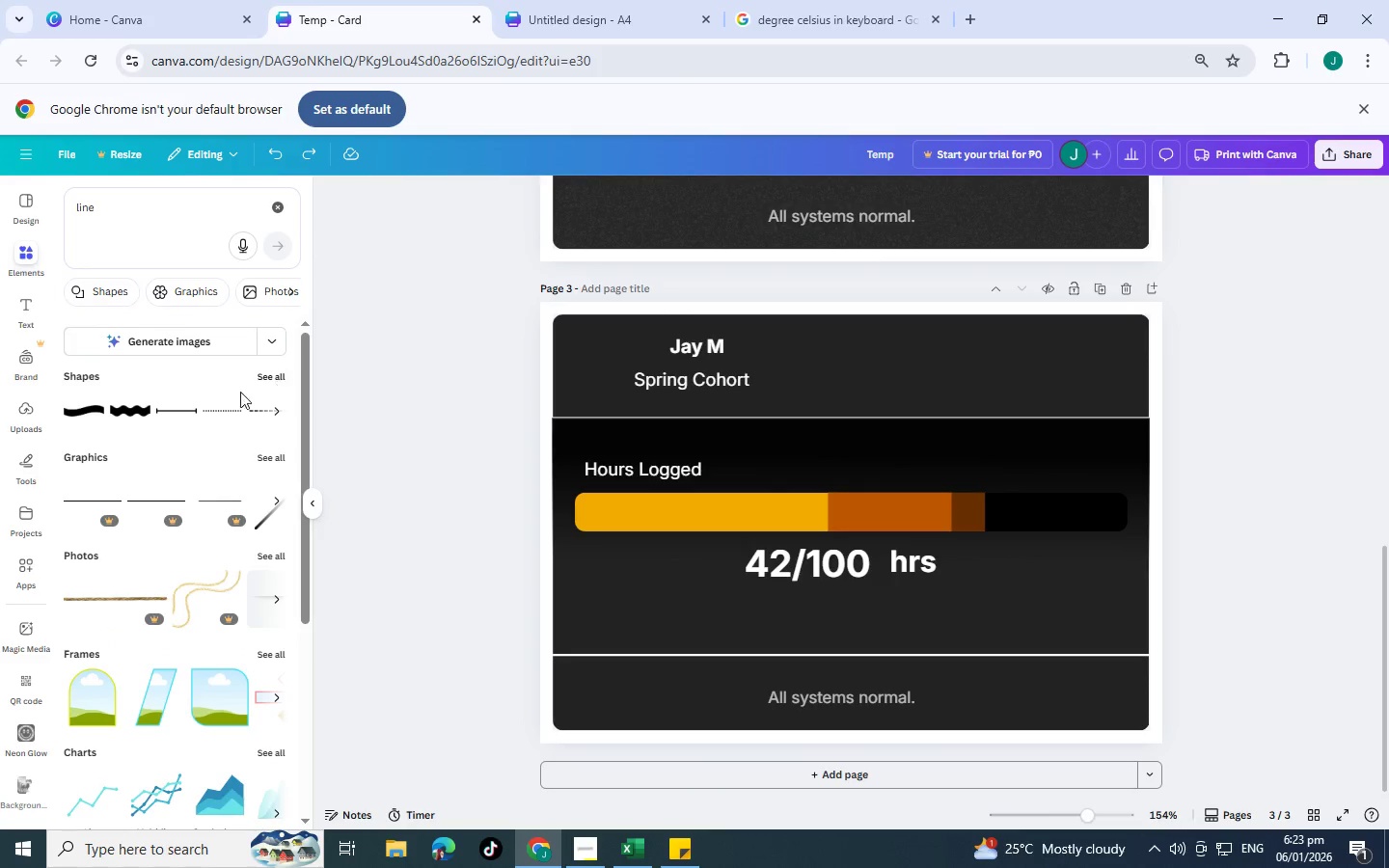 
left_click([185, 404])
 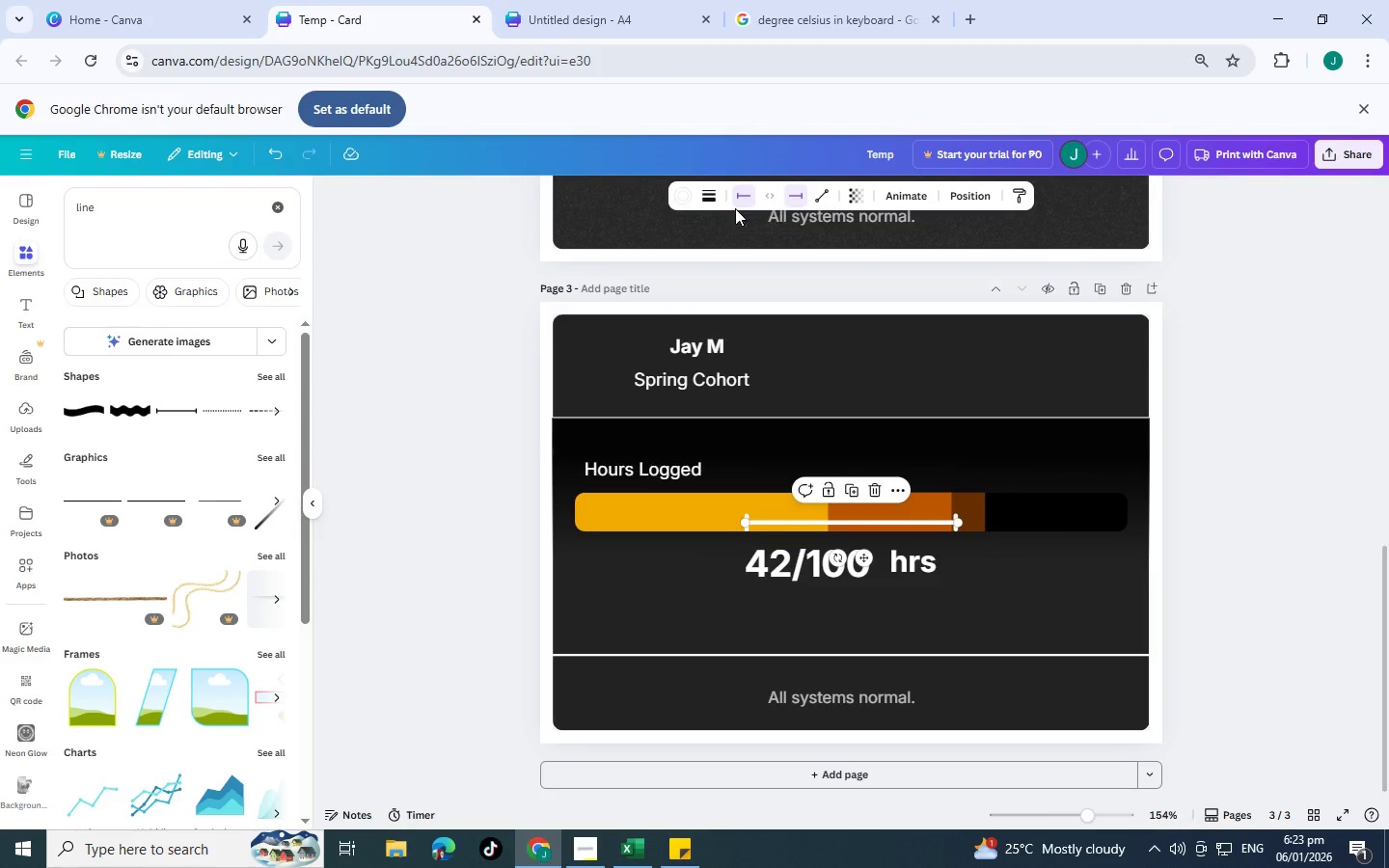 
left_click([740, 202])
 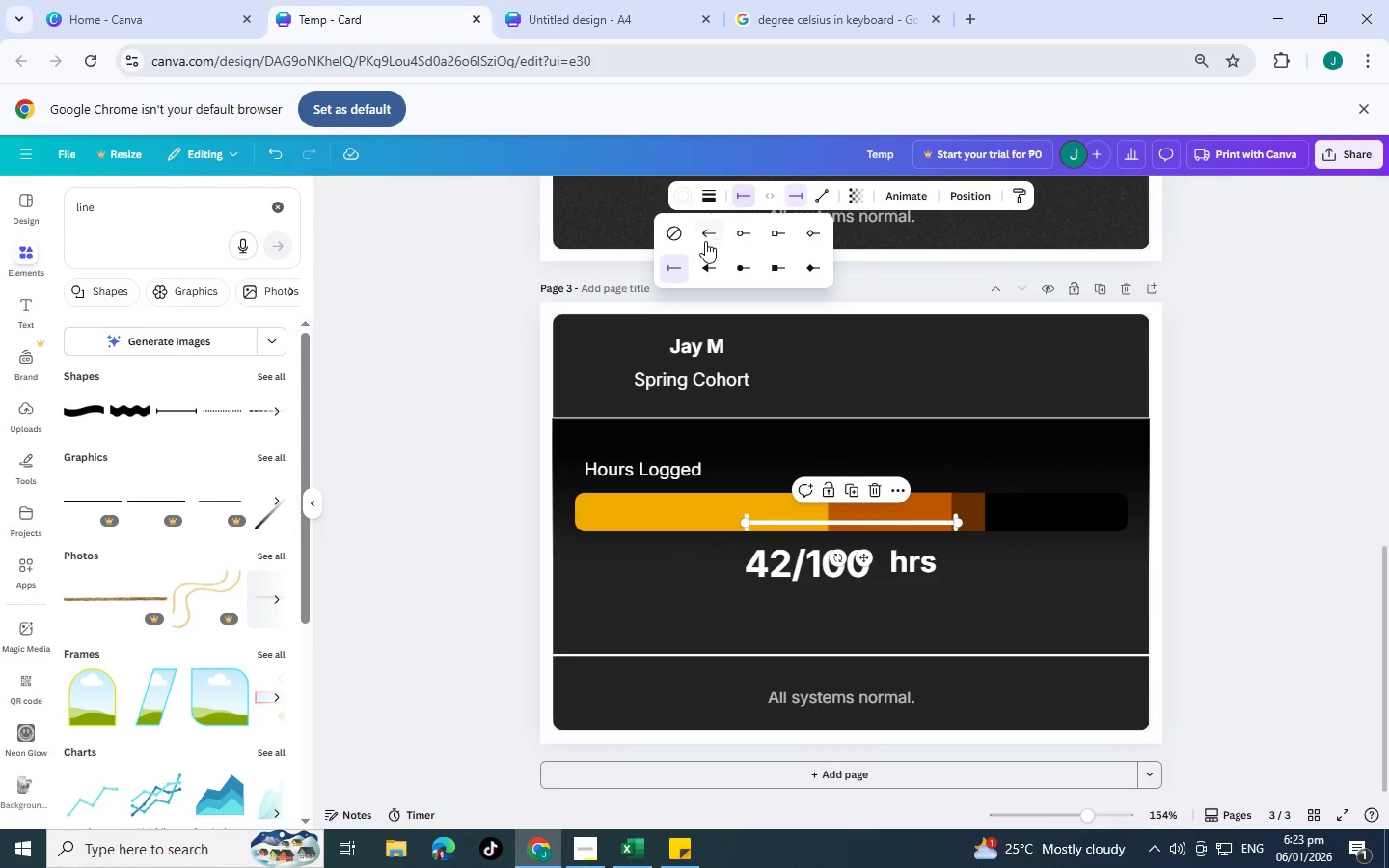 
left_click([669, 233])
 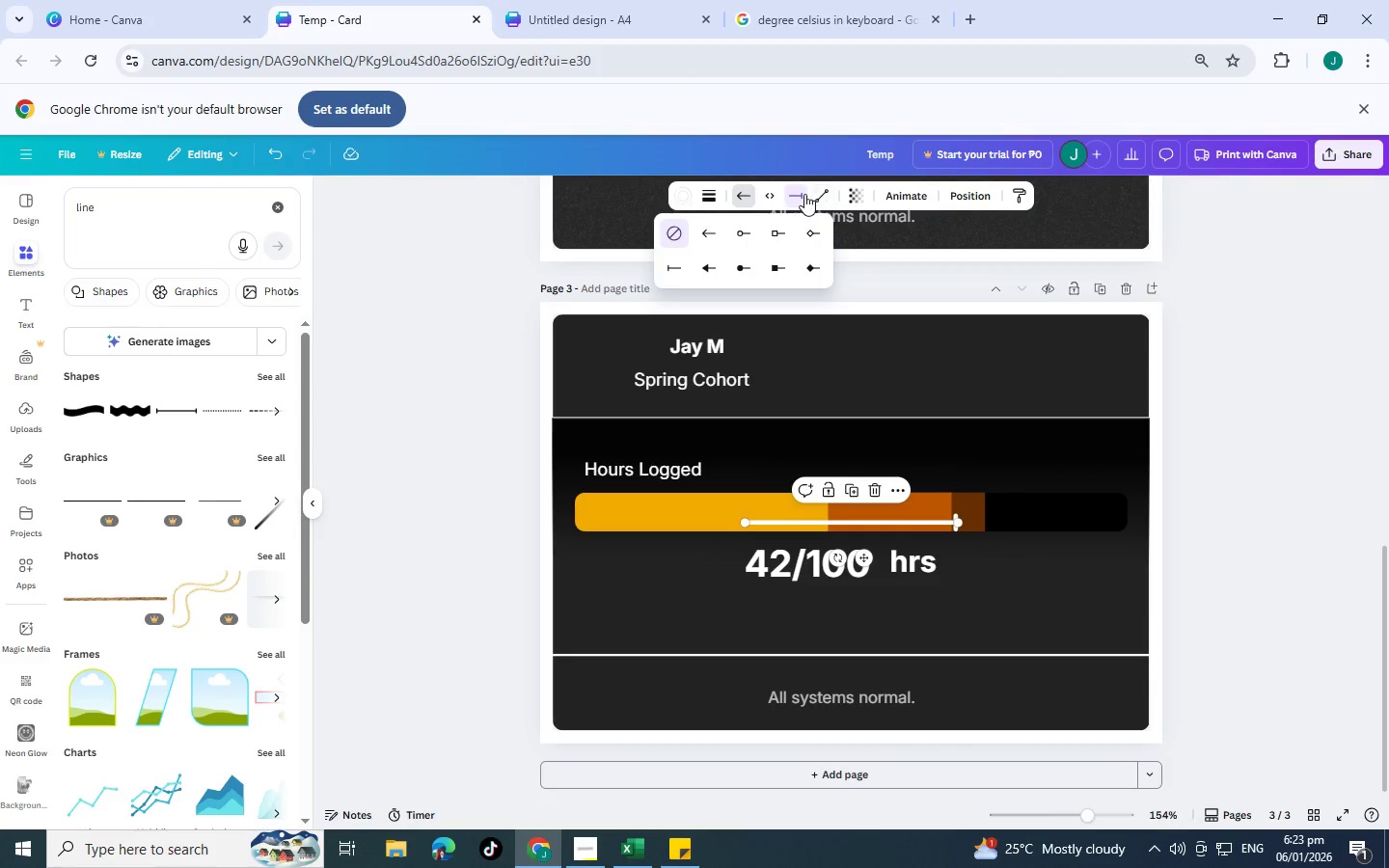 
left_click([804, 194])
 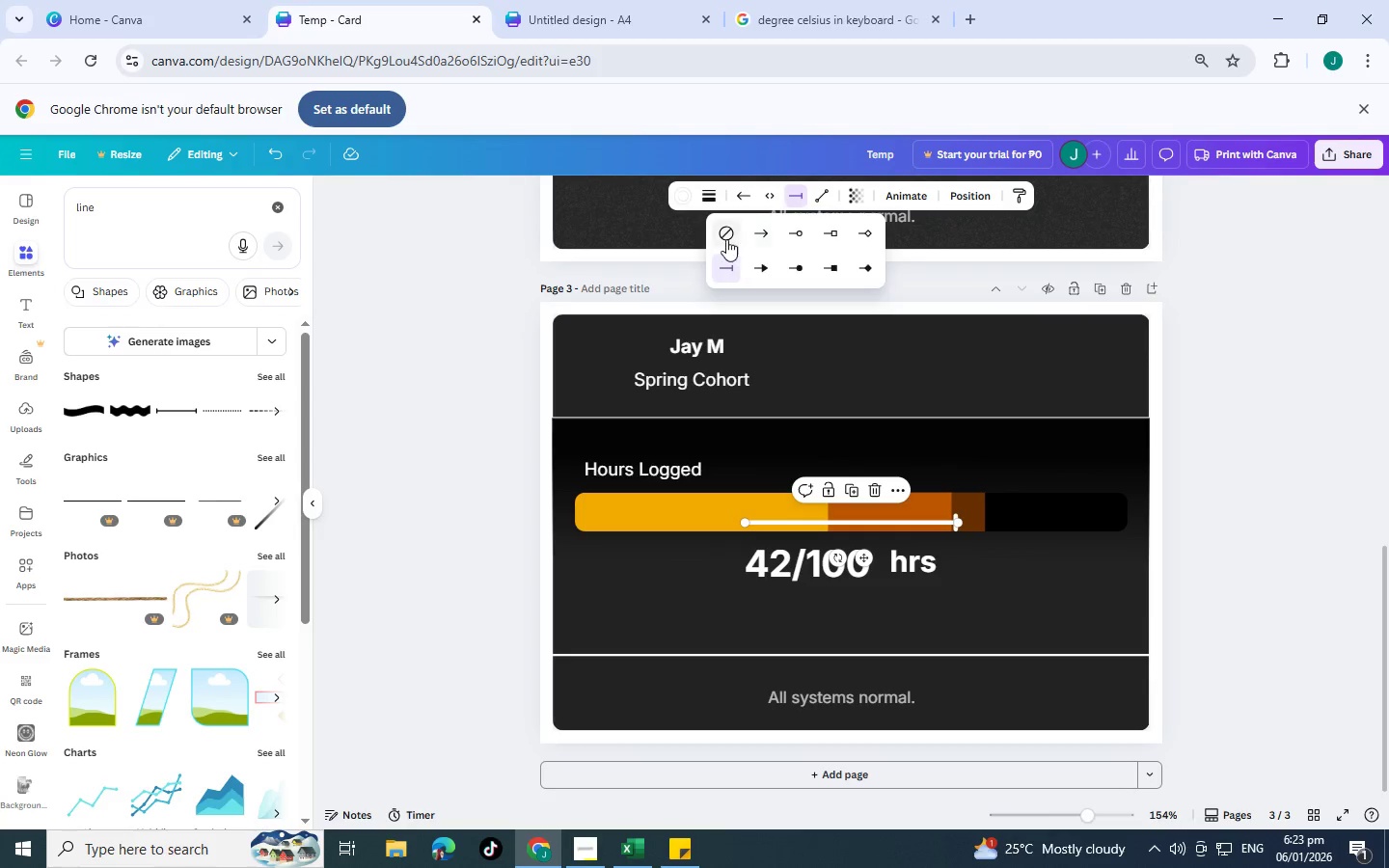 
left_click([722, 236])
 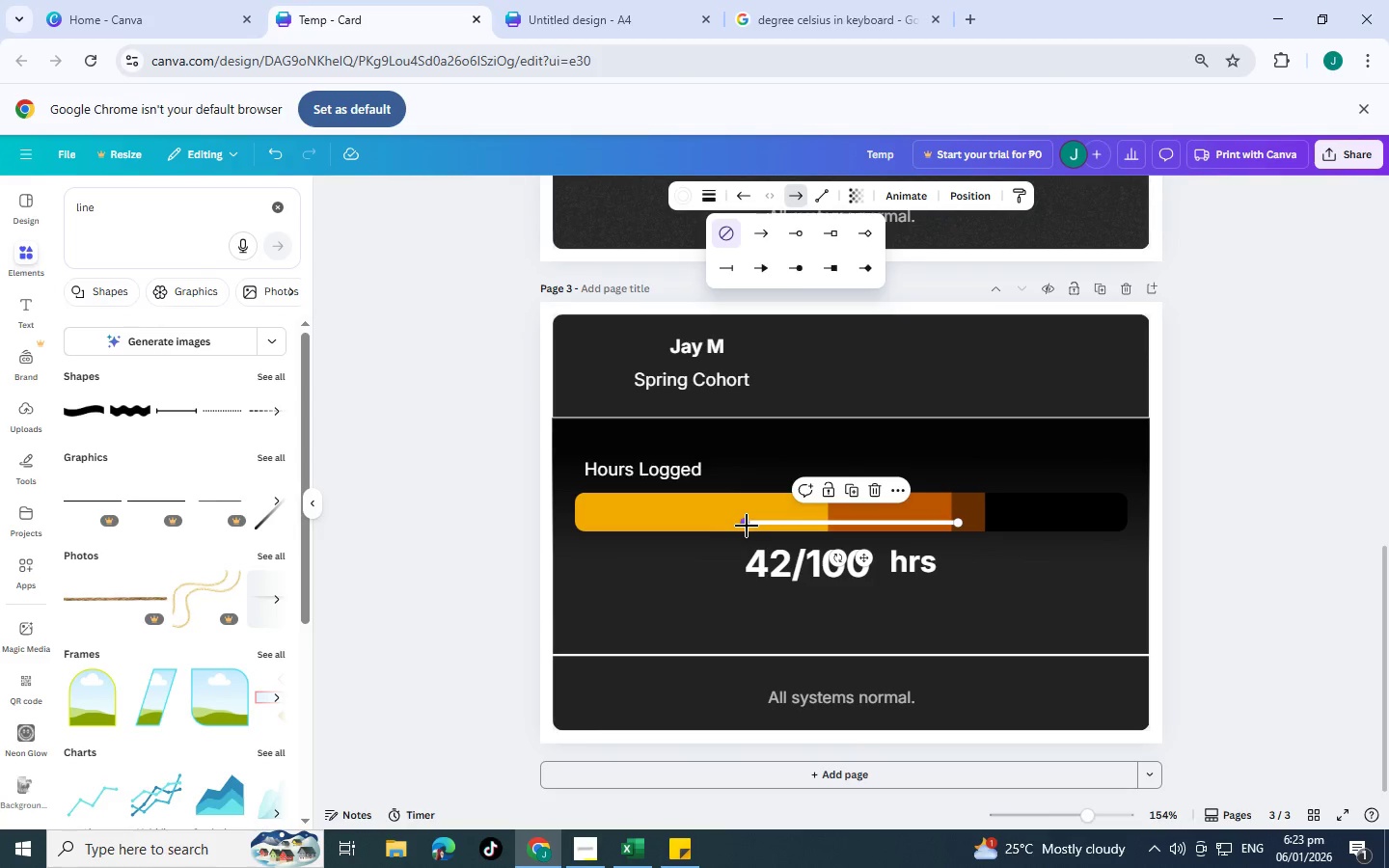 
left_click_drag(start_coordinate=[747, 526], to_coordinate=[558, 383])
 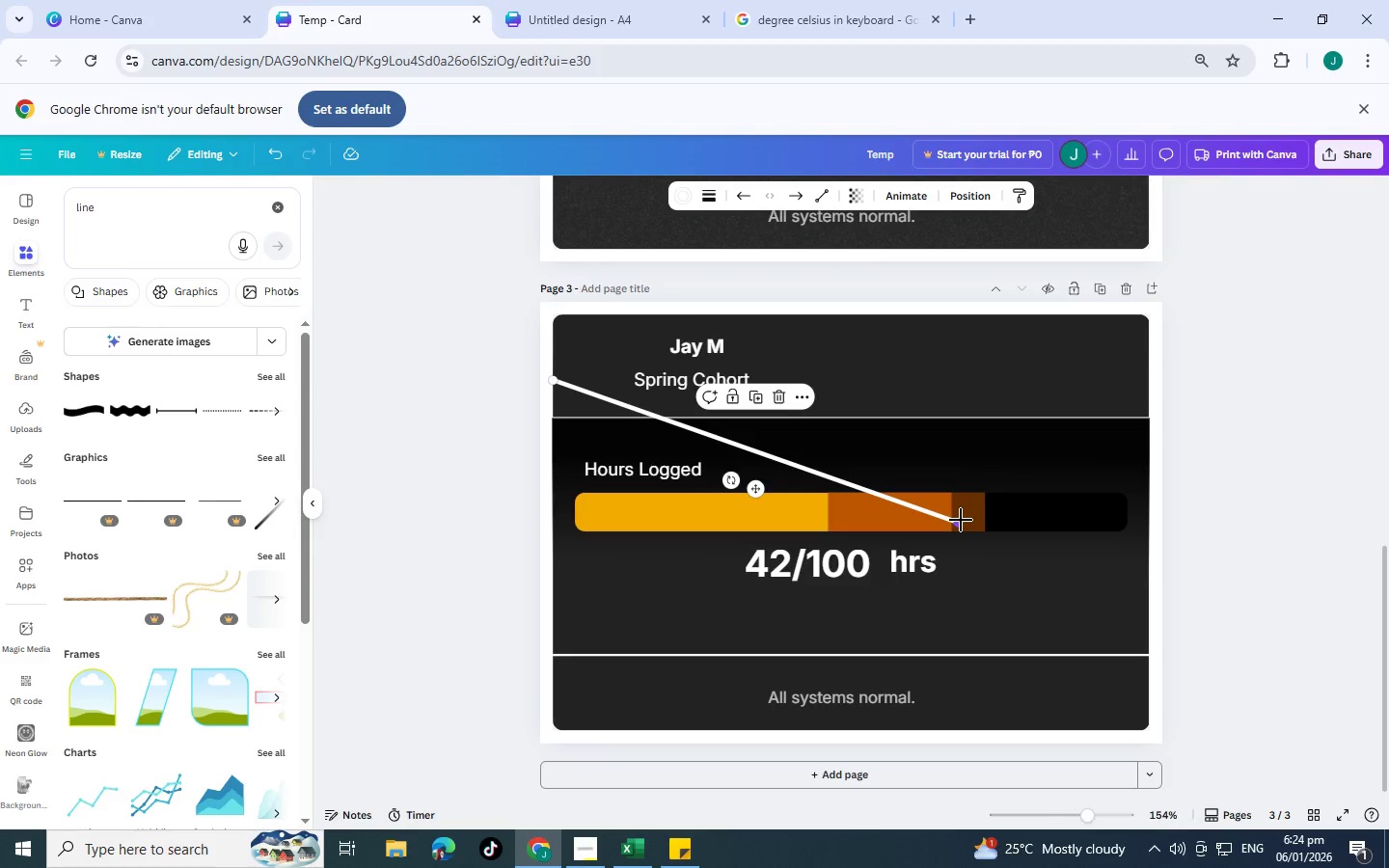 
left_click_drag(start_coordinate=[961, 520], to_coordinate=[1150, 380])
 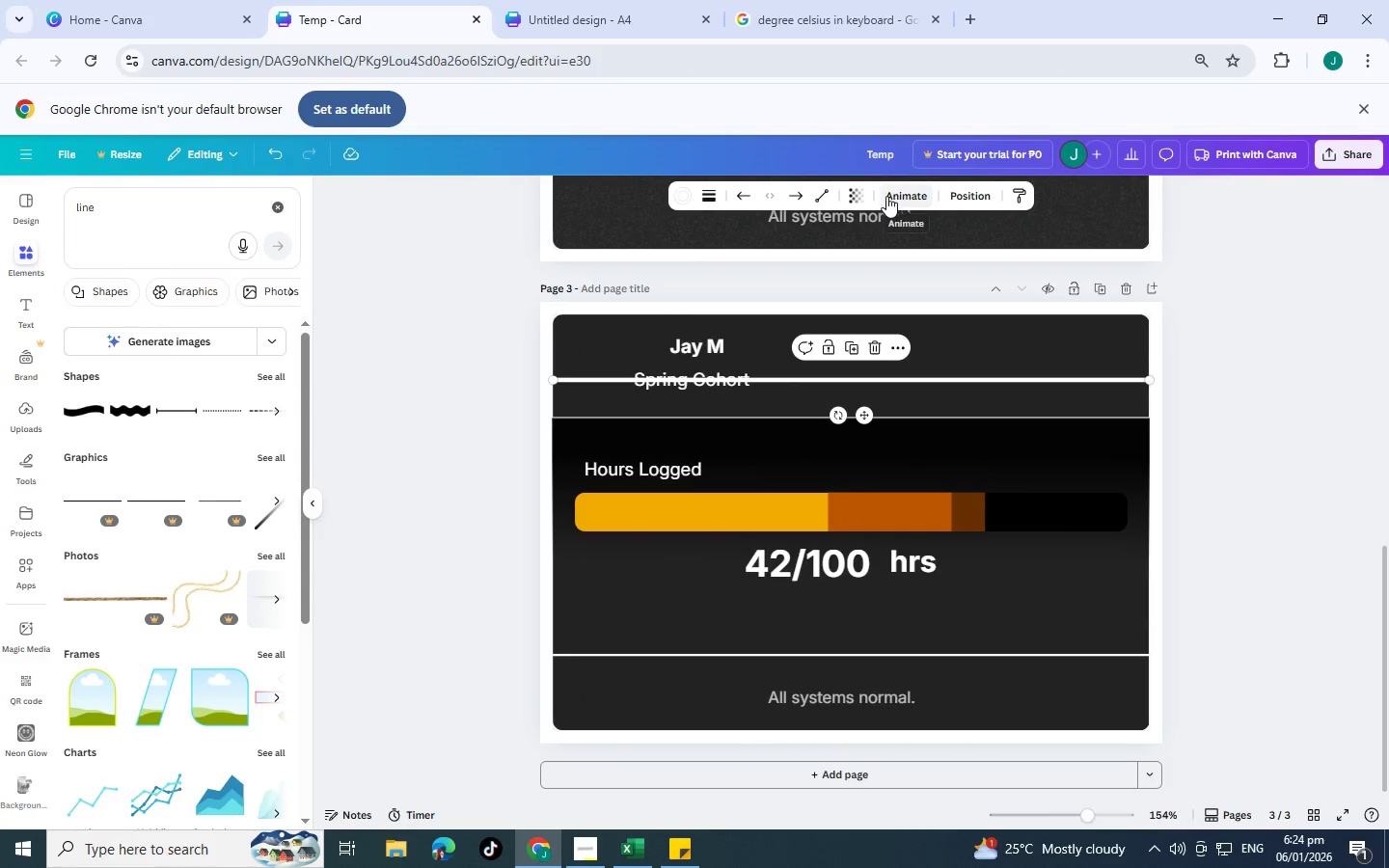 
left_click([860, 196])
 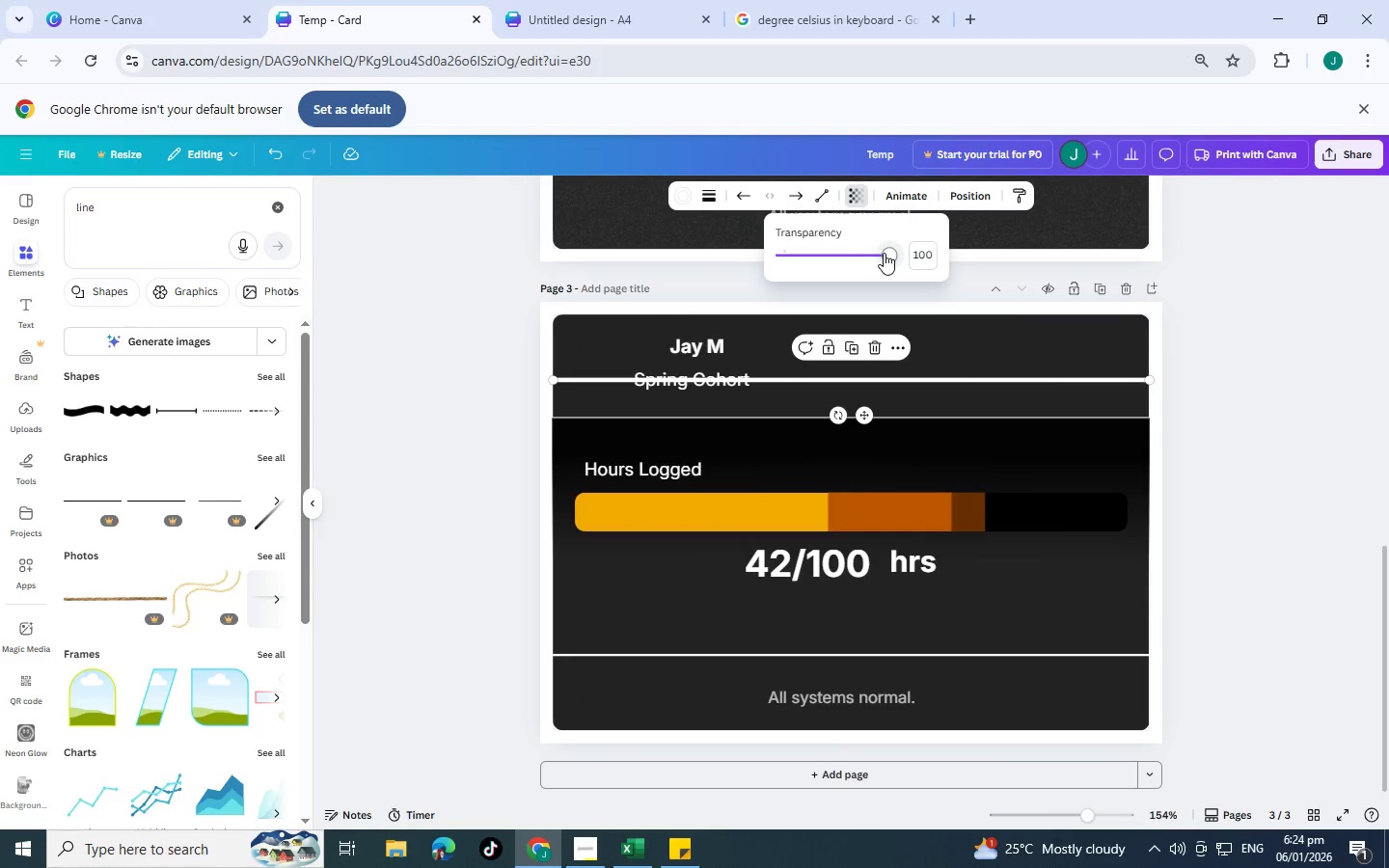 
left_click_drag(start_coordinate=[884, 253], to_coordinate=[806, 261])
 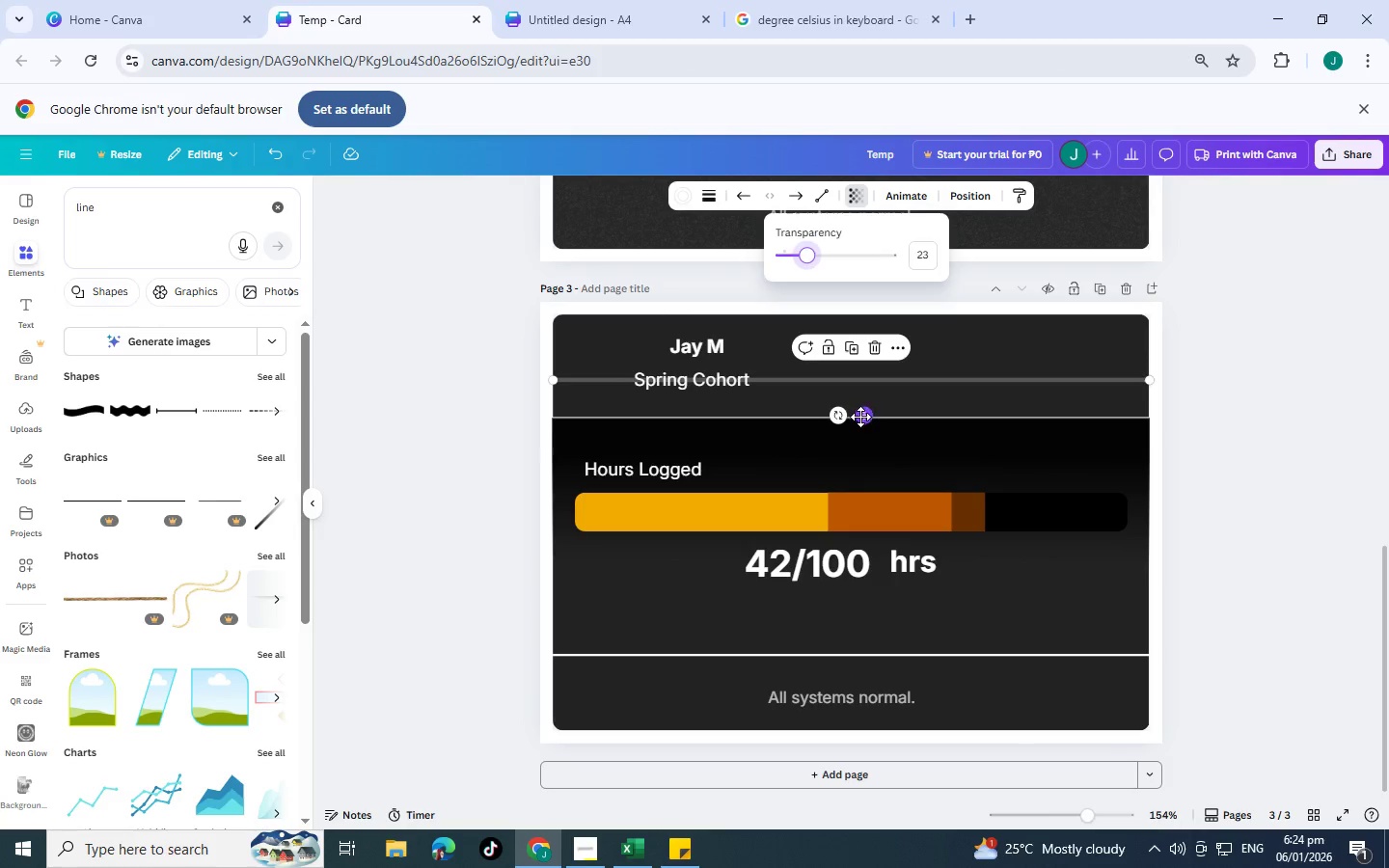 
left_click_drag(start_coordinate=[860, 417], to_coordinate=[860, 422])
 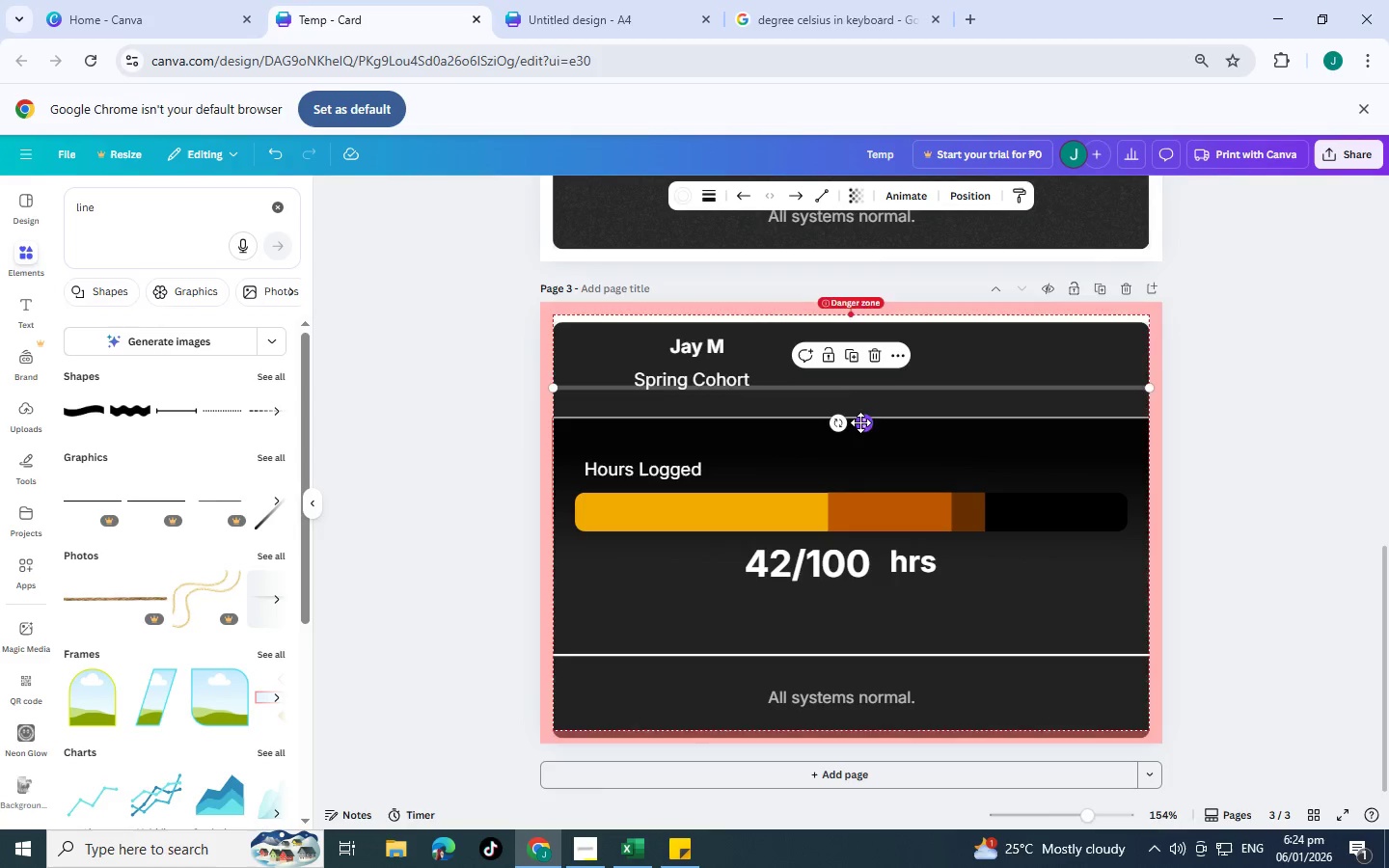 
key(Control+Z)
 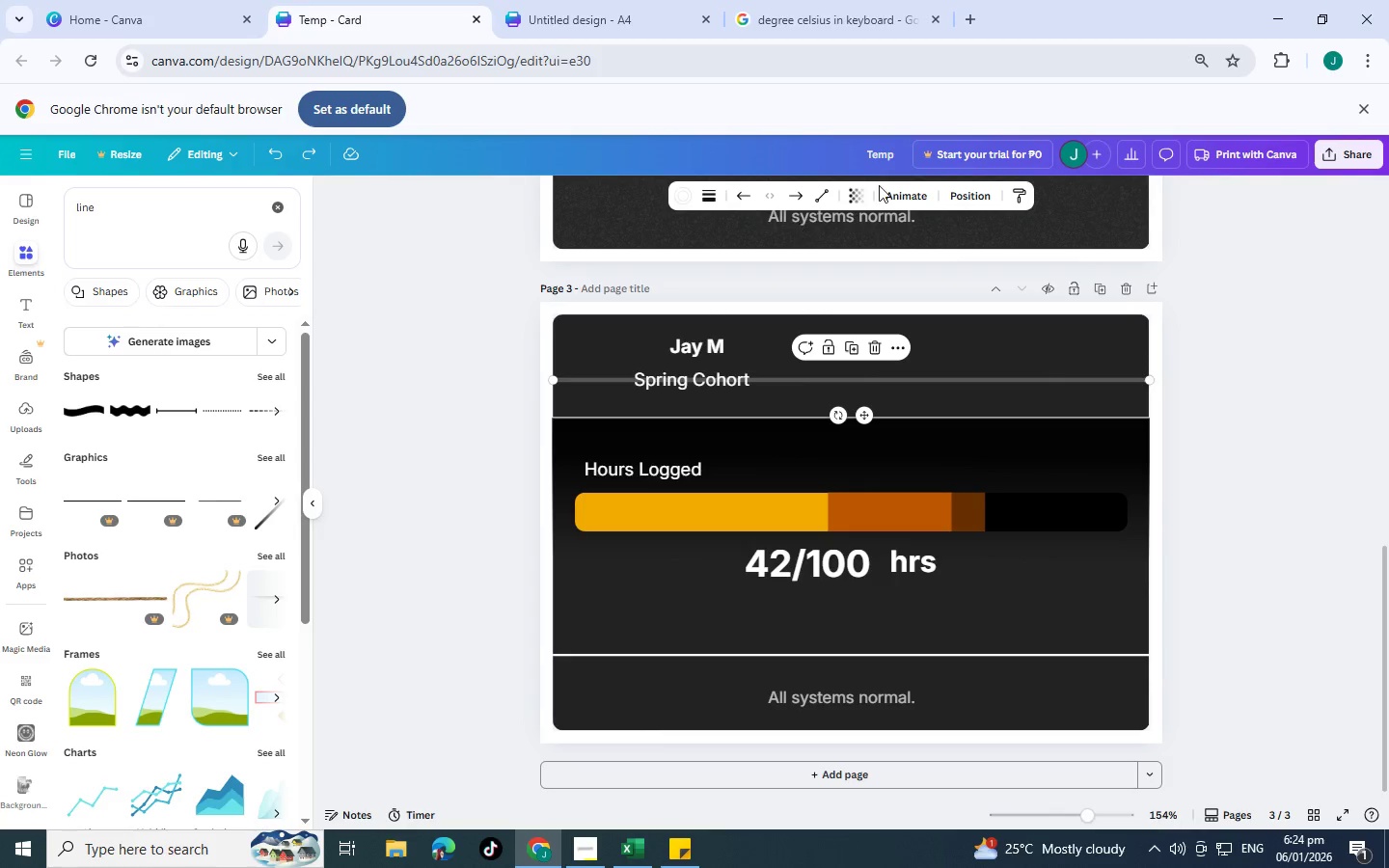 
key(Control+Z)
 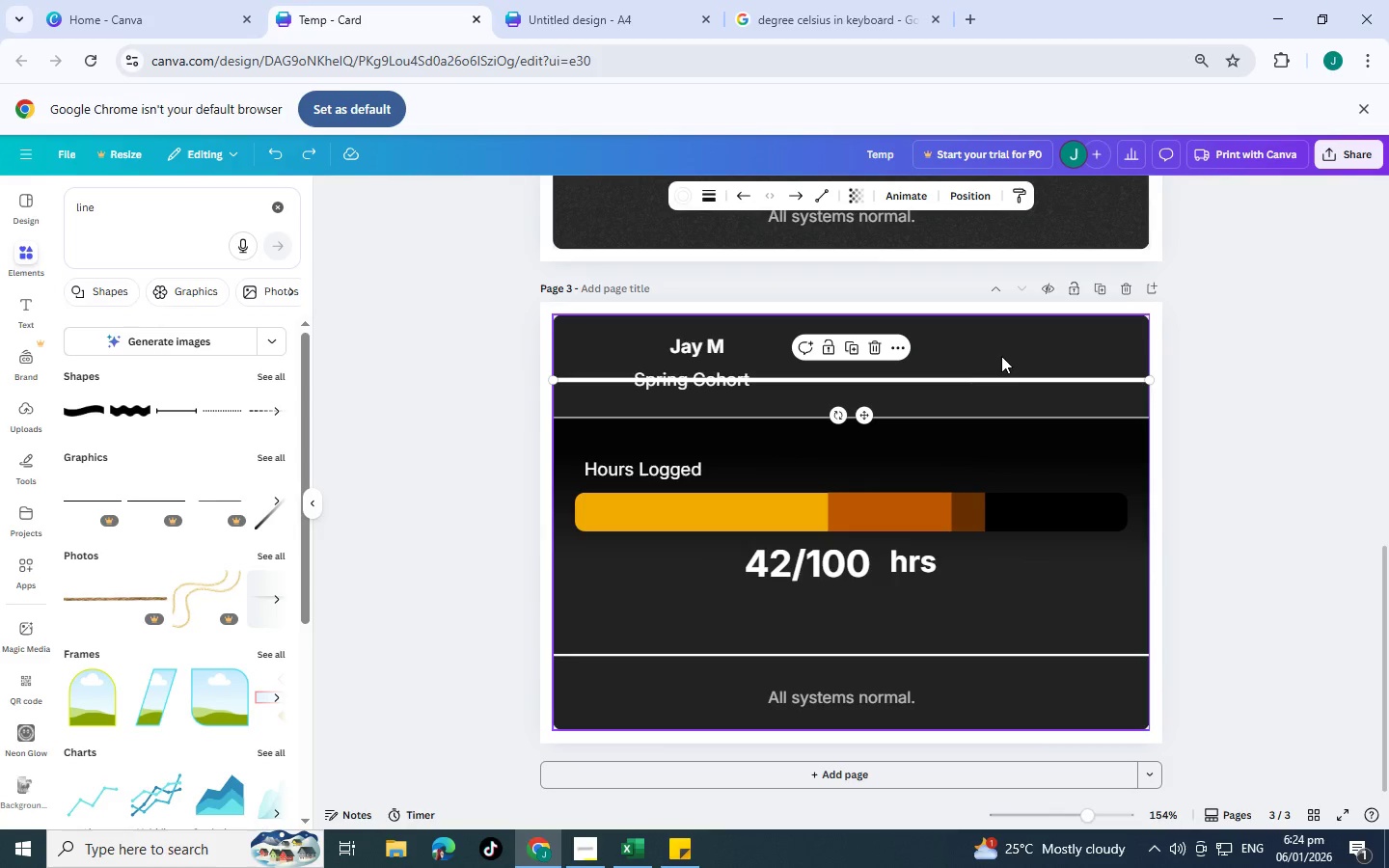 
key(Control+Z)
 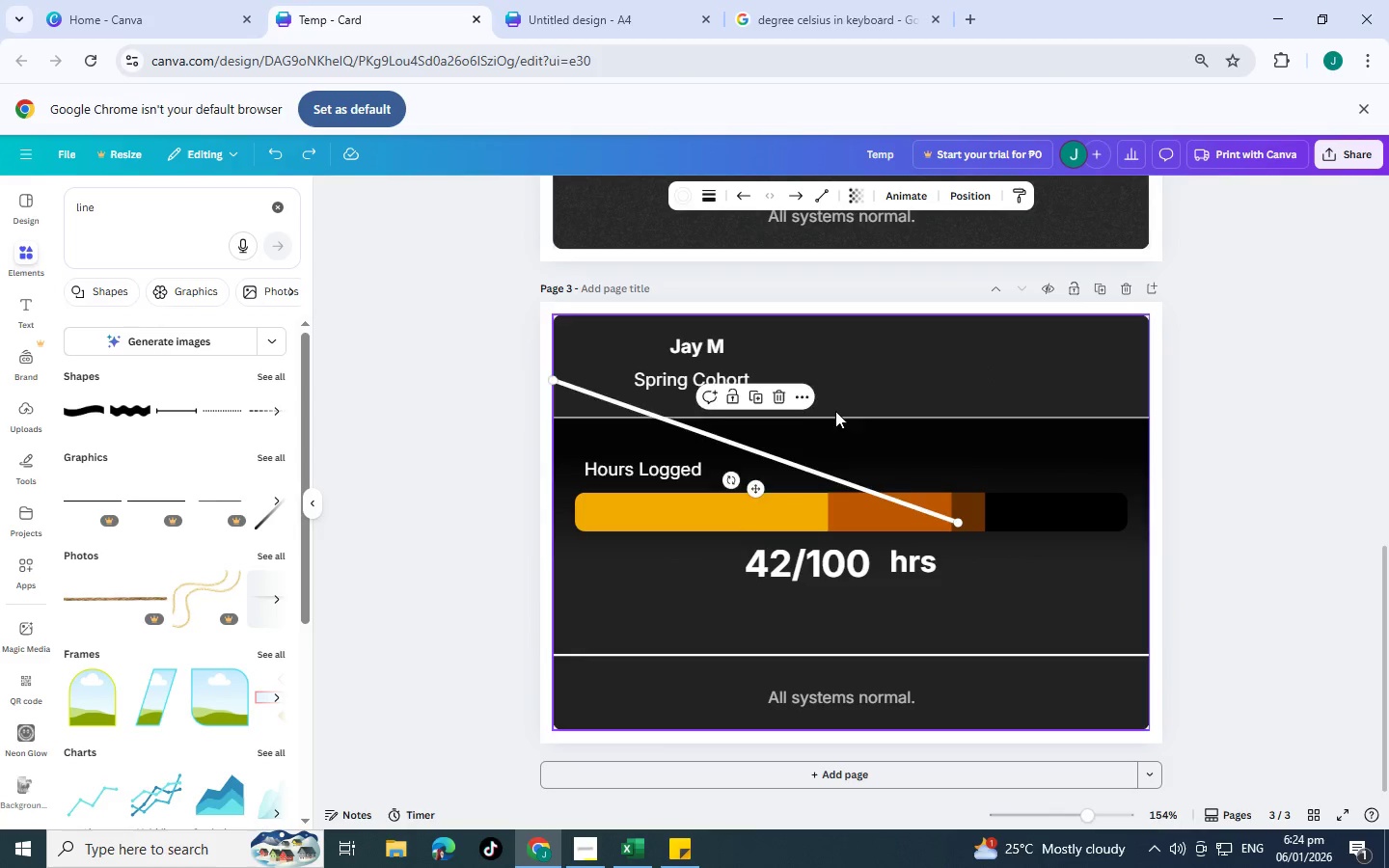 
key(Control+Z)
 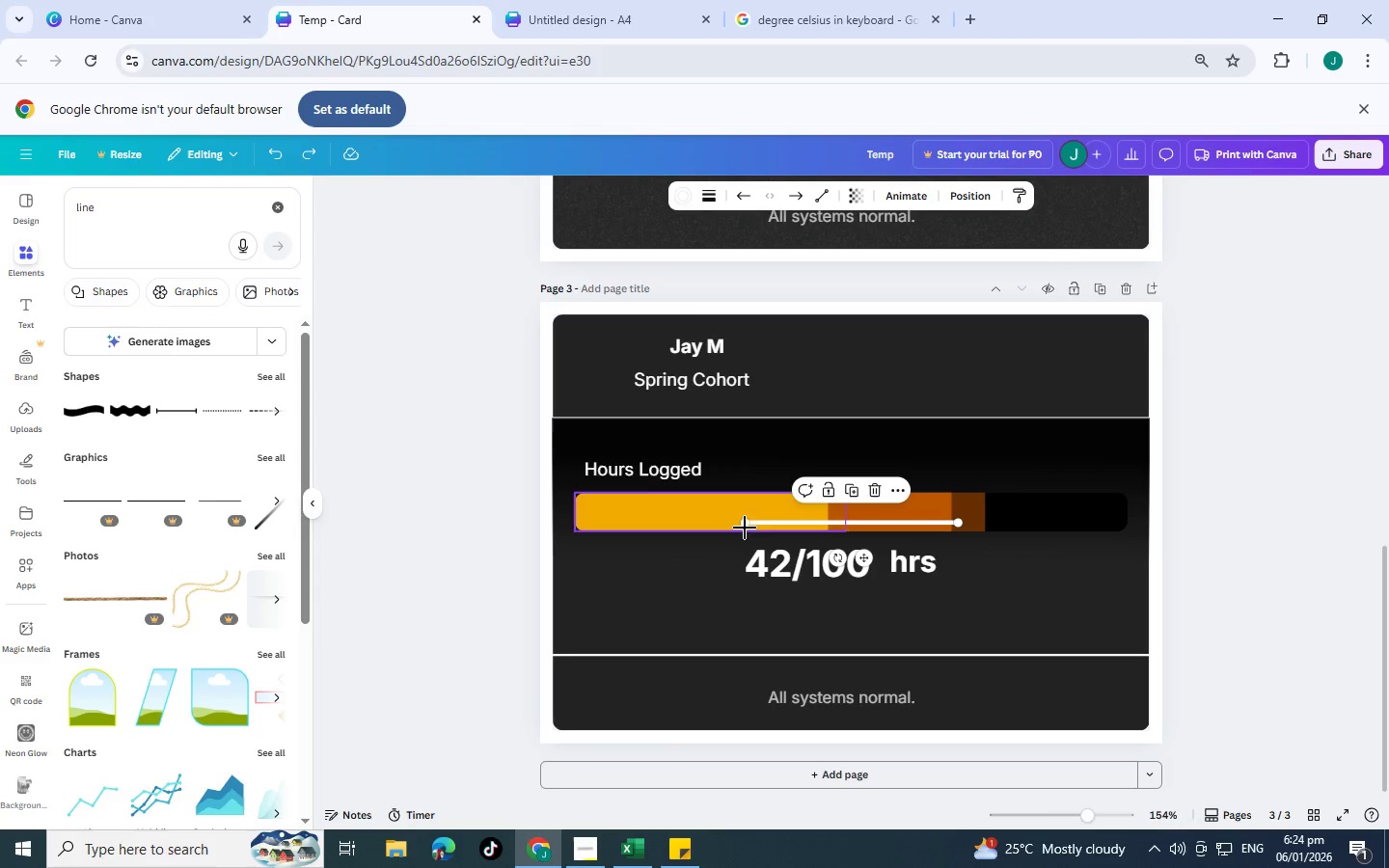 
left_click_drag(start_coordinate=[746, 524], to_coordinate=[557, 390])
 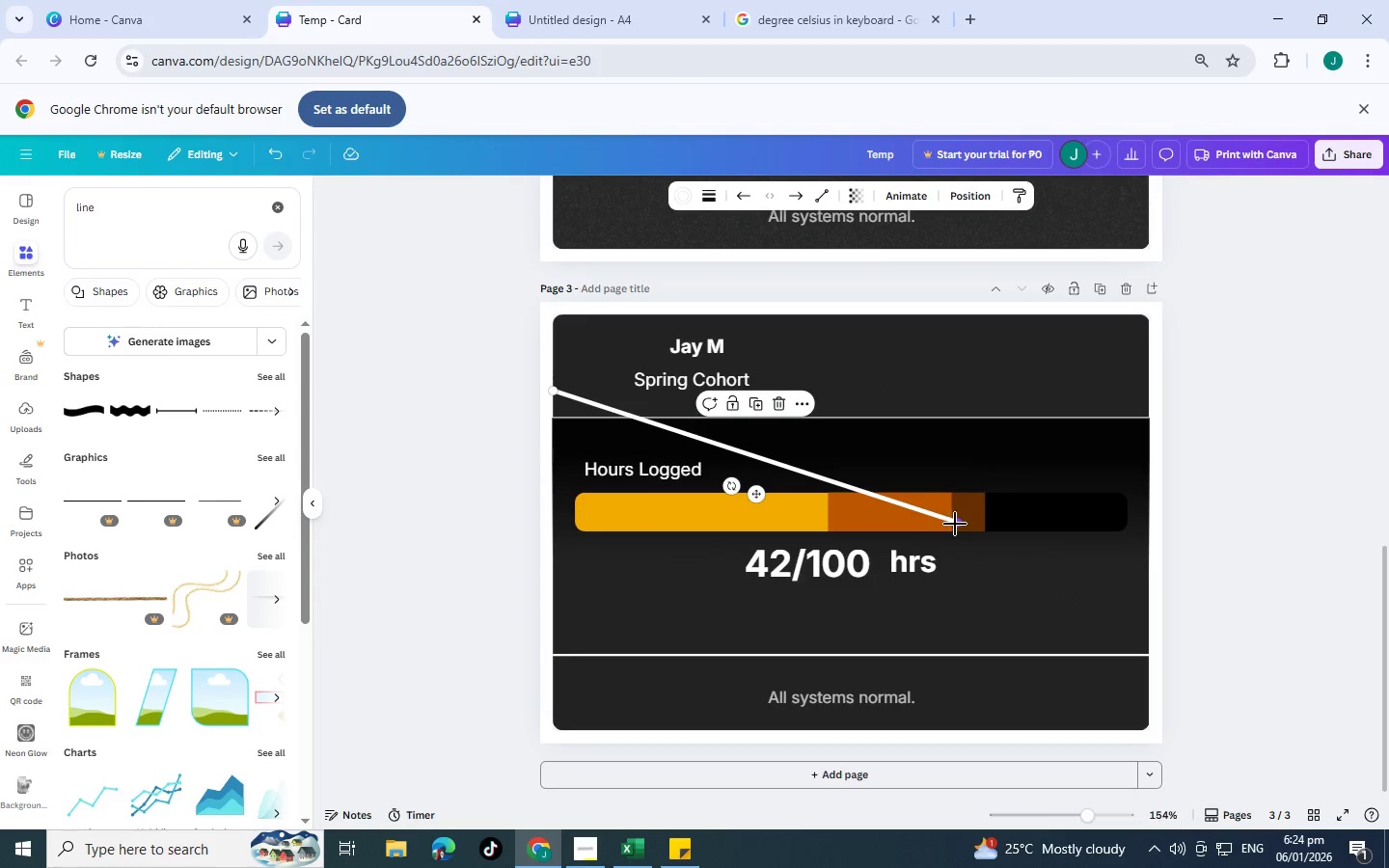 
left_click_drag(start_coordinate=[959, 524], to_coordinate=[1150, 391])
 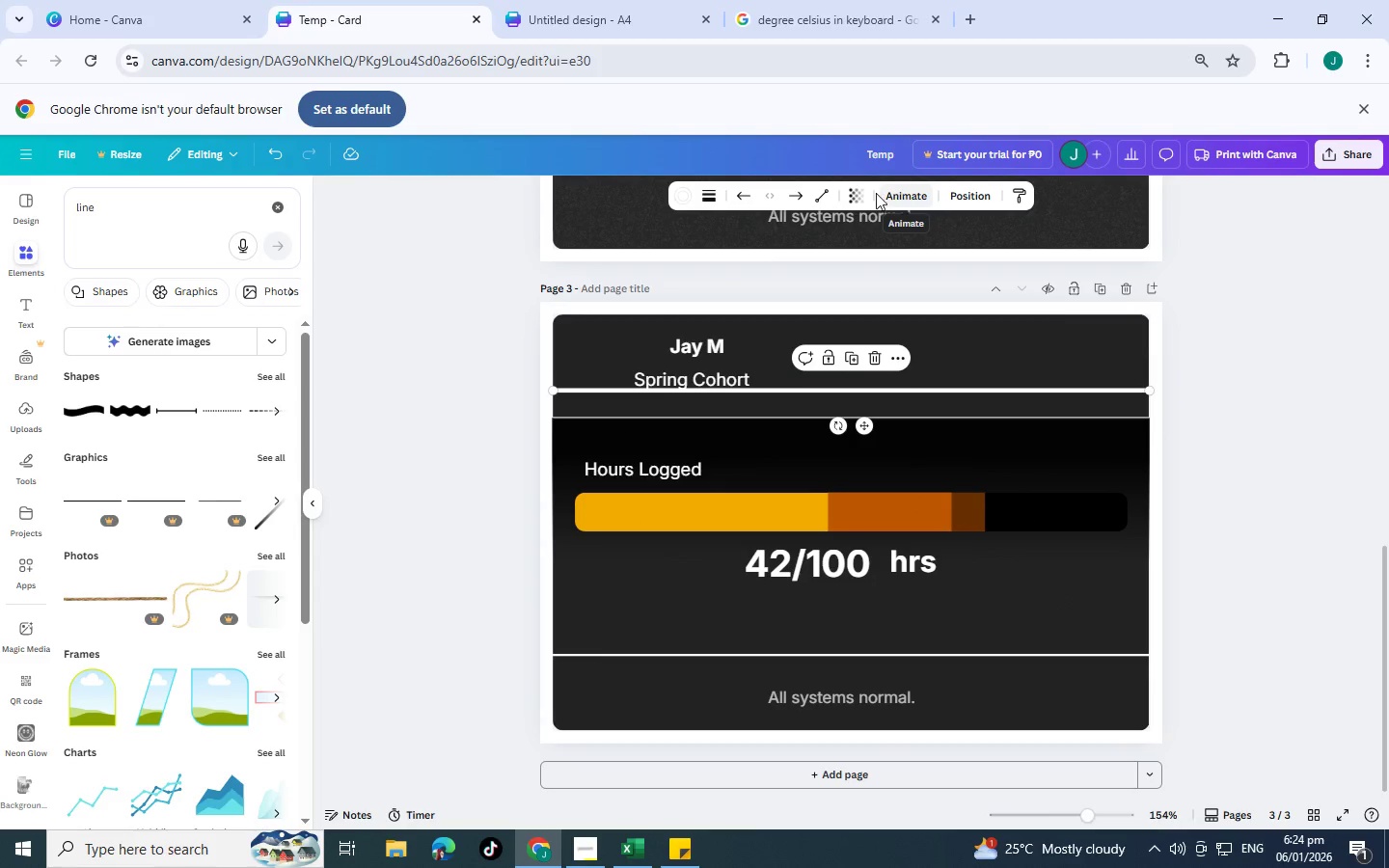 
left_click([861, 197])
 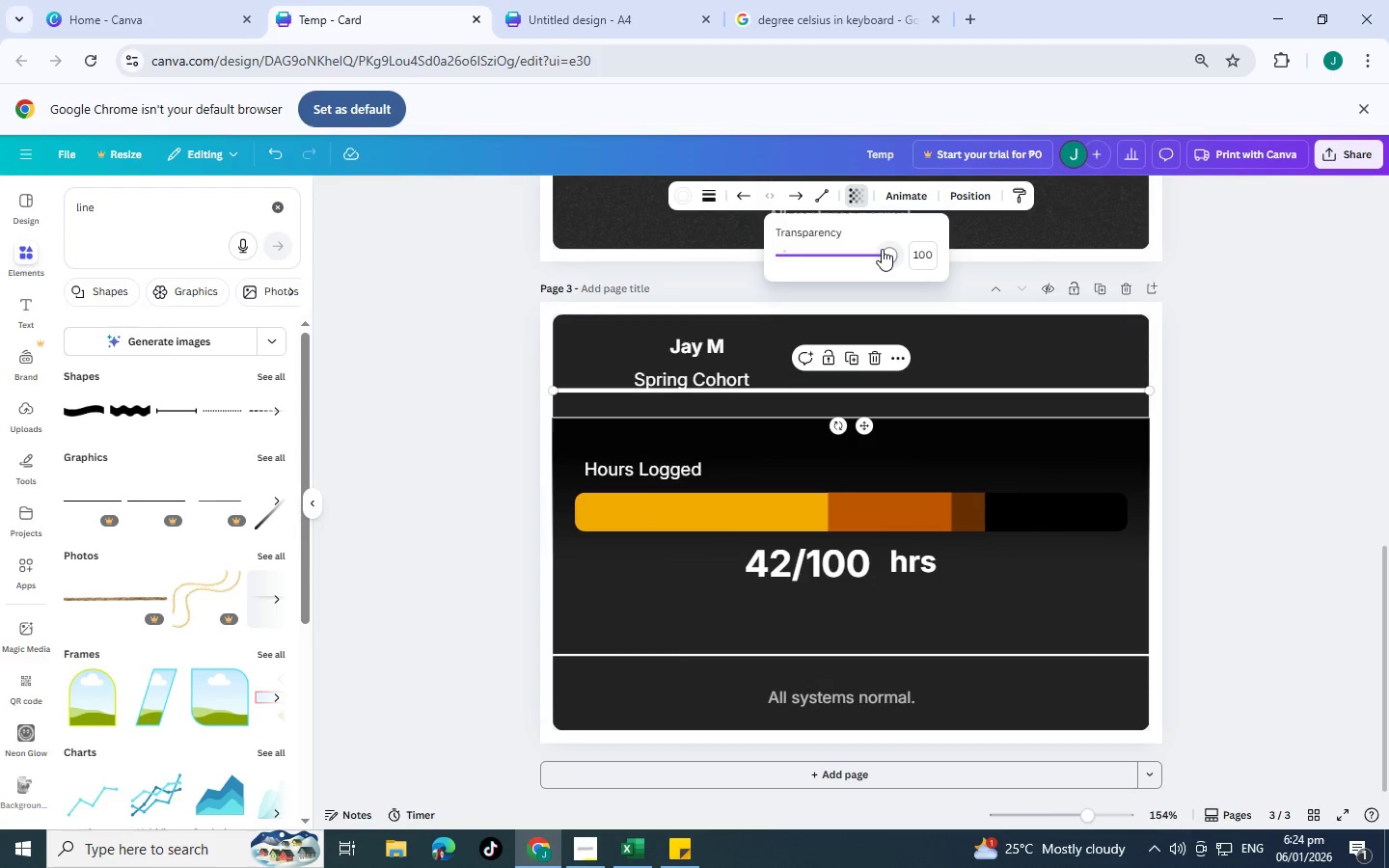 
left_click_drag(start_coordinate=[882, 250], to_coordinate=[896, 248])
 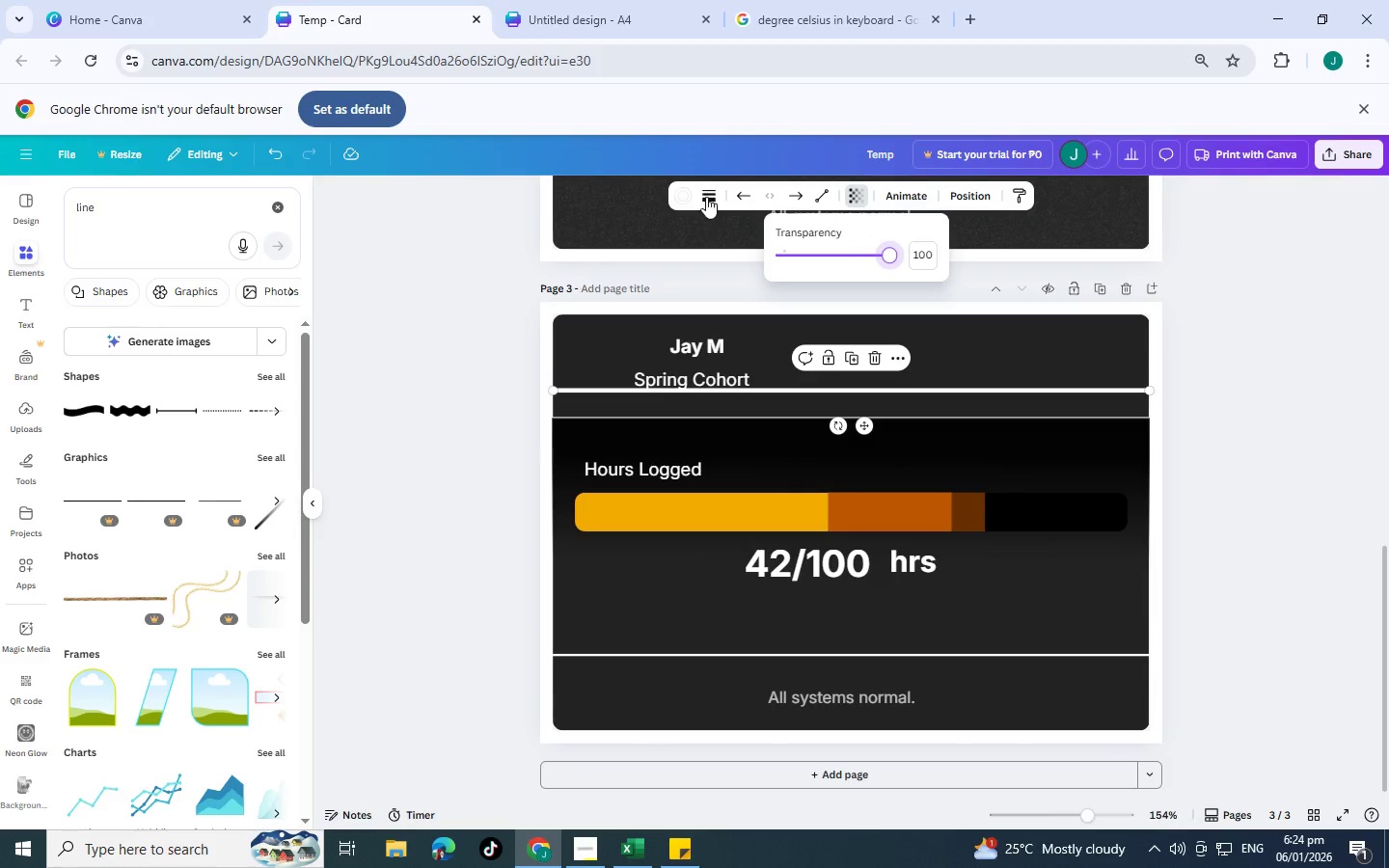 
left_click([706, 197])
 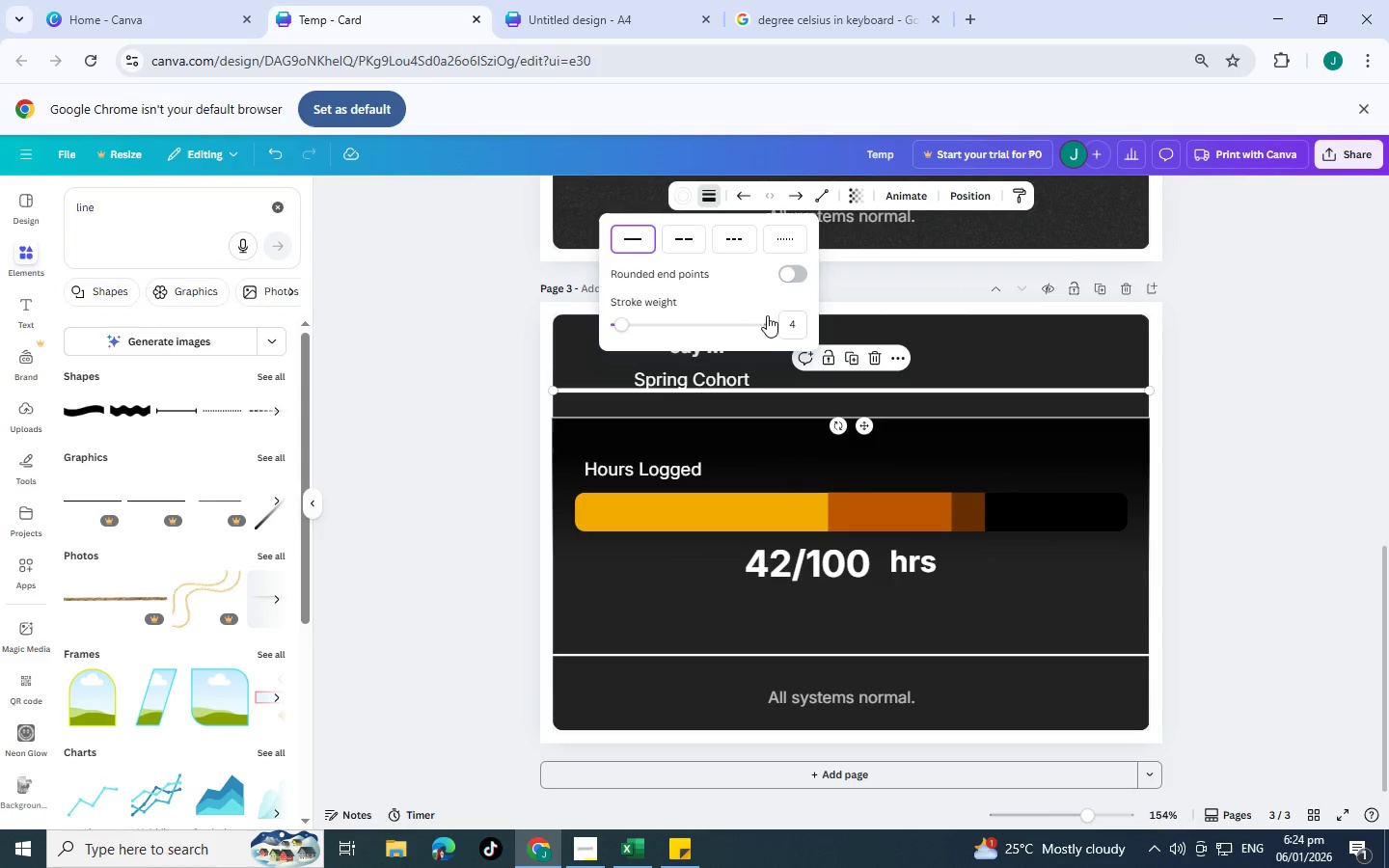 
left_click_drag(start_coordinate=[797, 317], to_coordinate=[778, 322])
 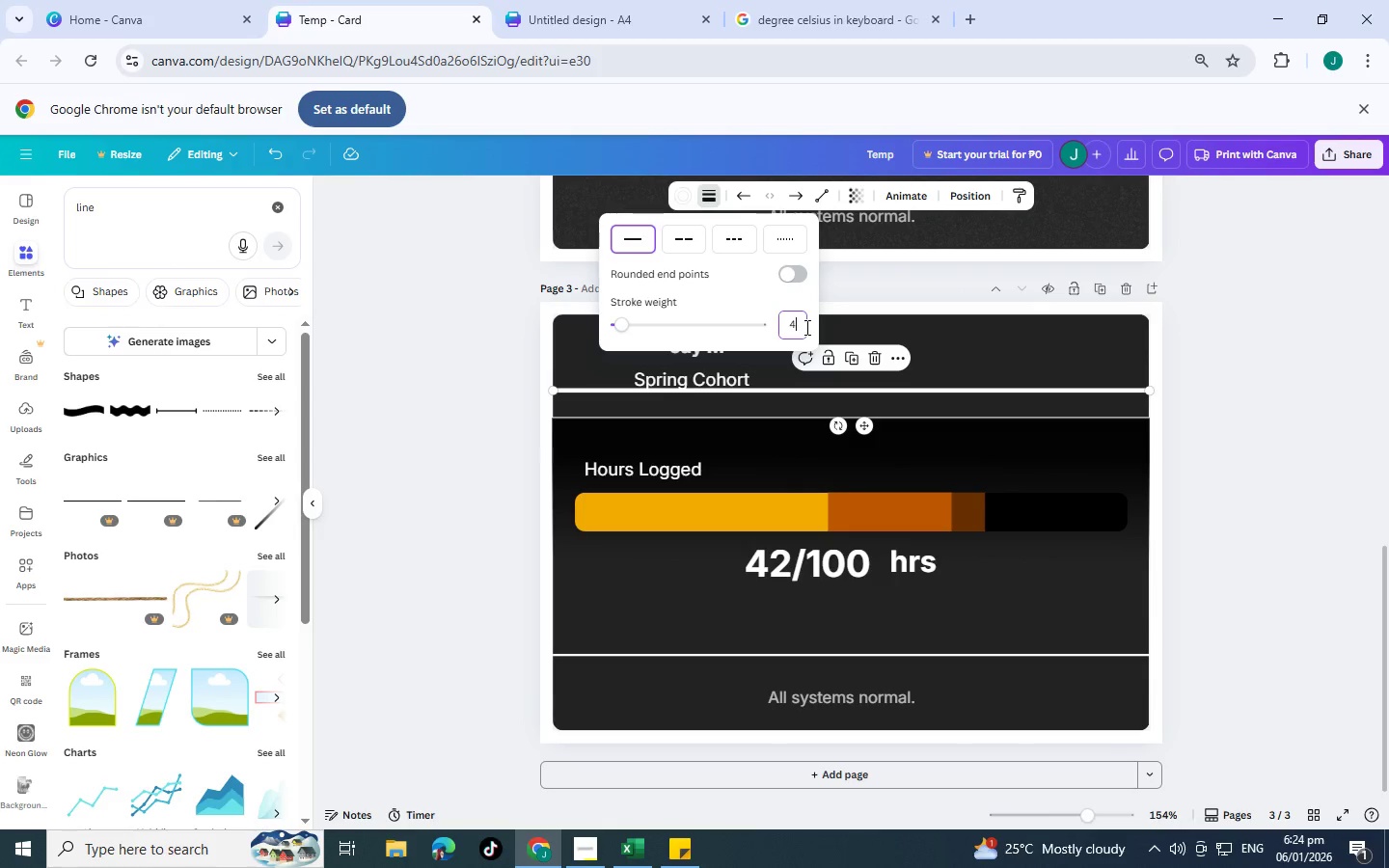 
left_click_drag(start_coordinate=[805, 327], to_coordinate=[771, 325])
 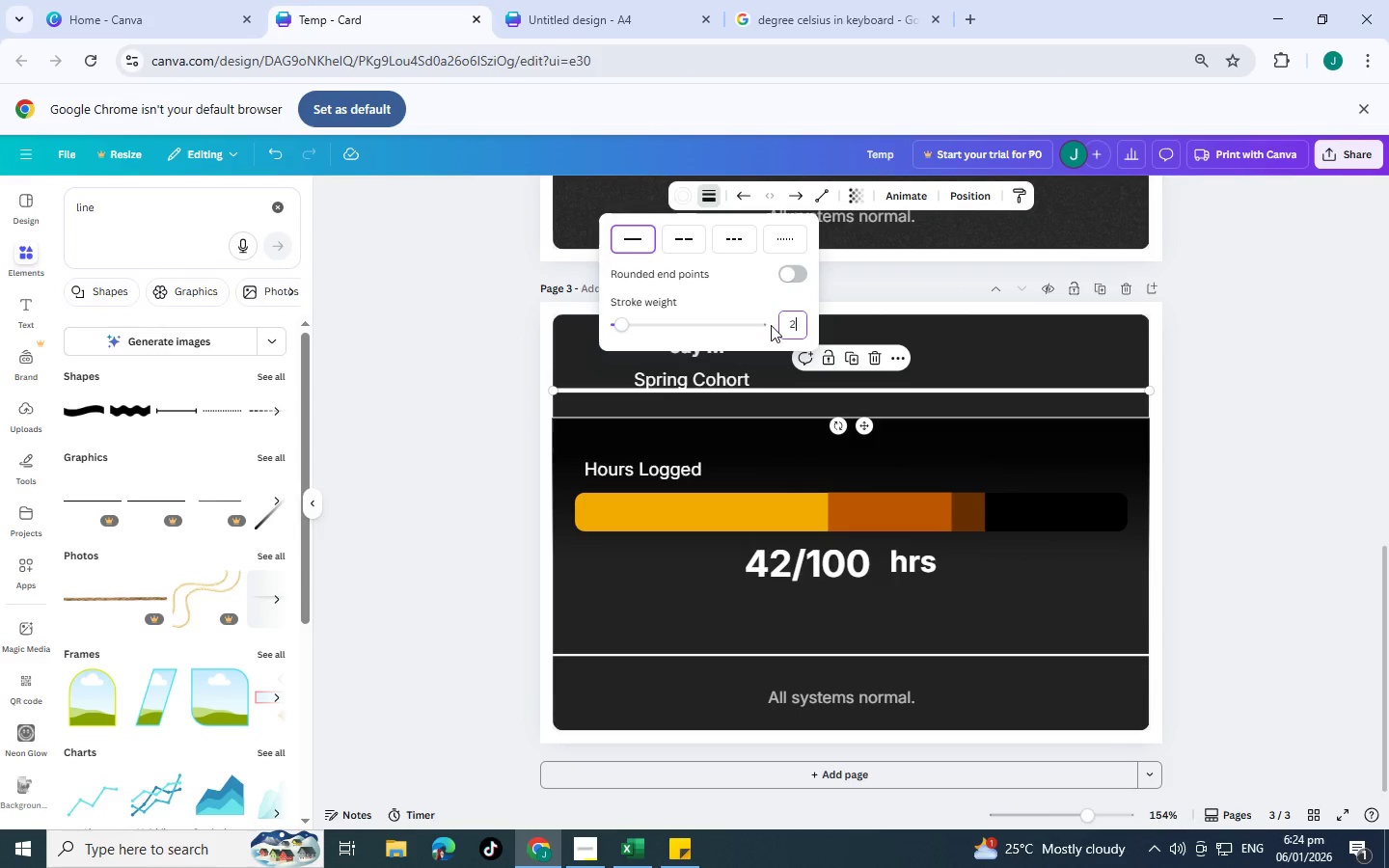 
key(2)
 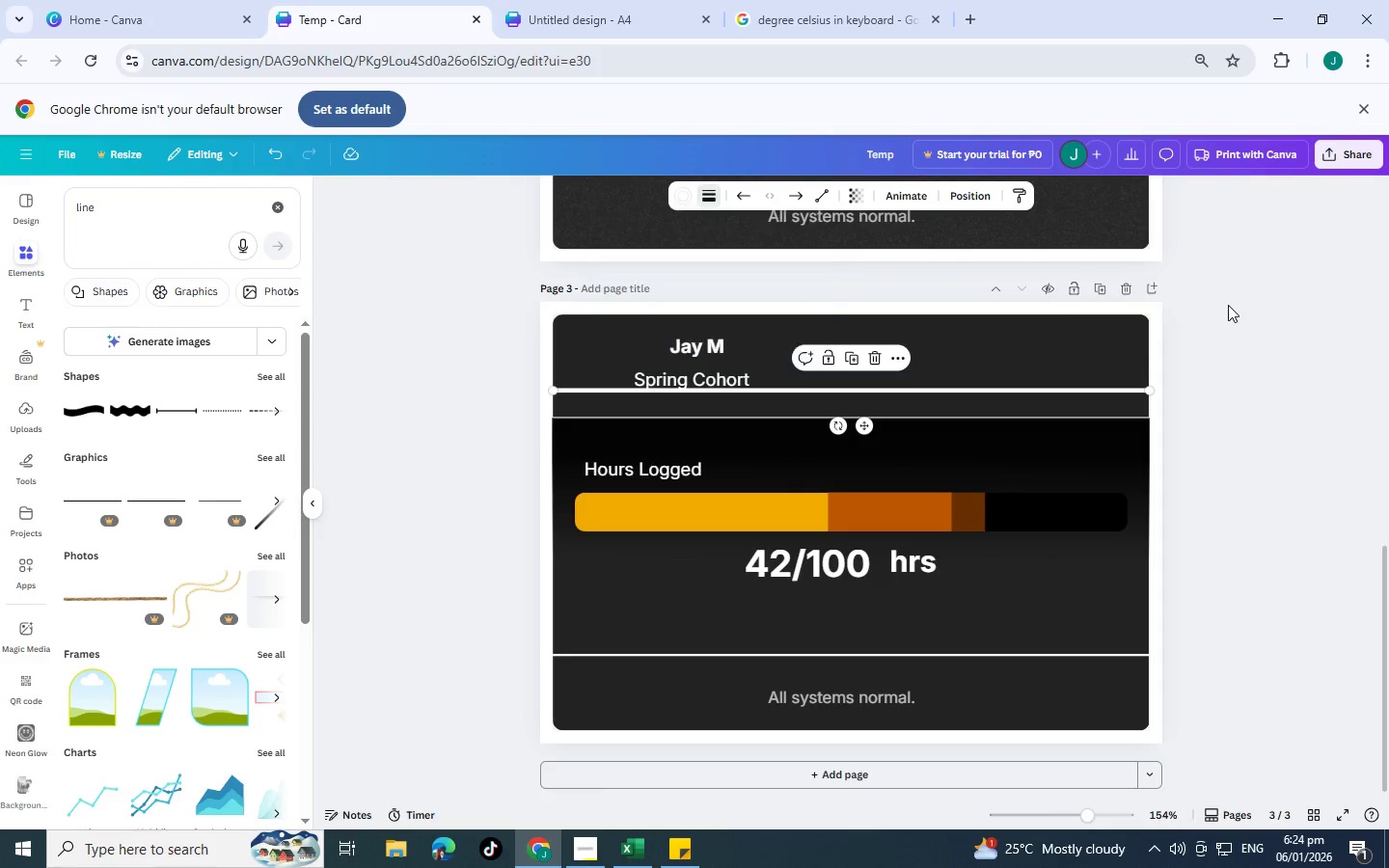 
double_click([1228, 305])
 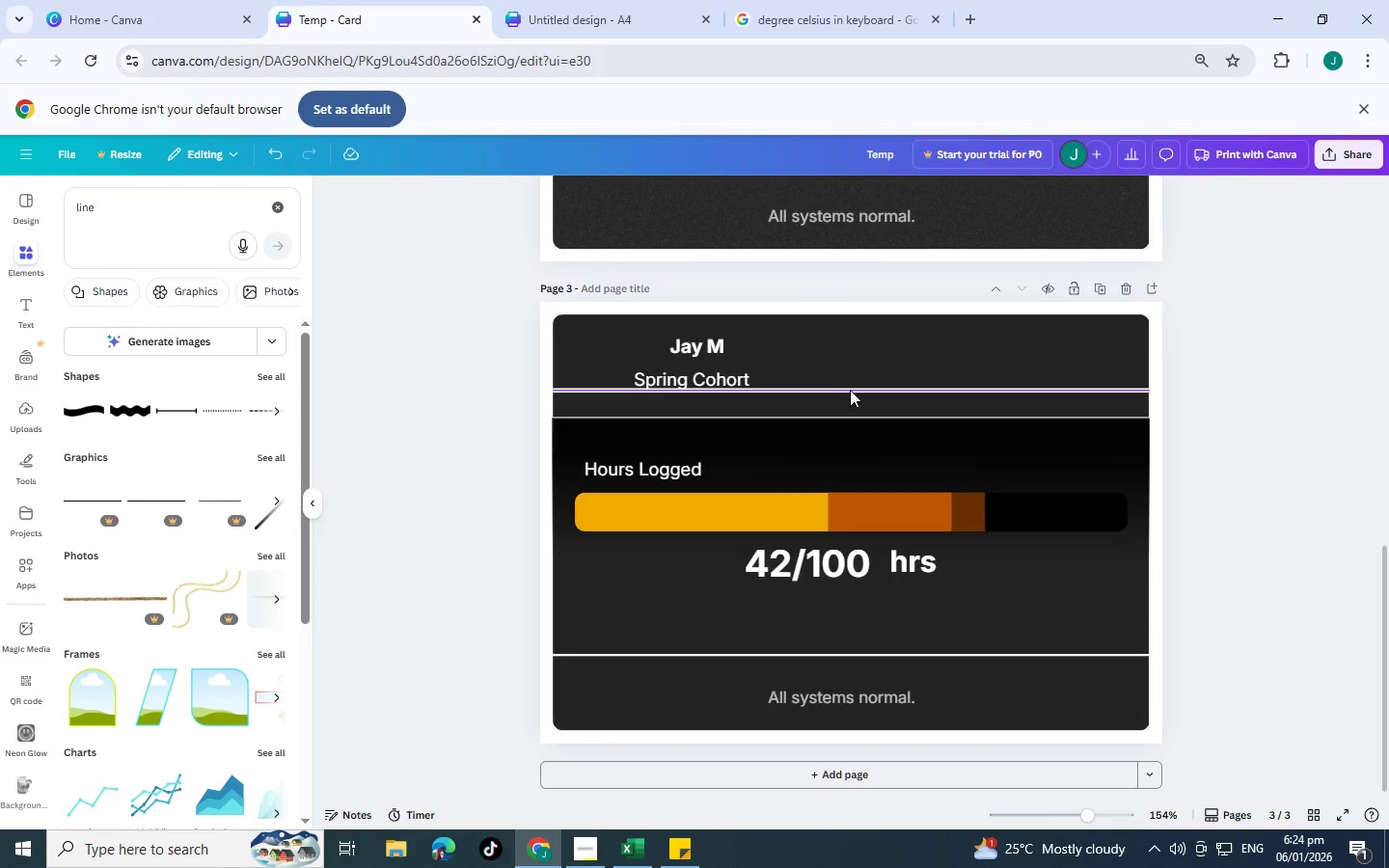 
left_click([850, 390])
 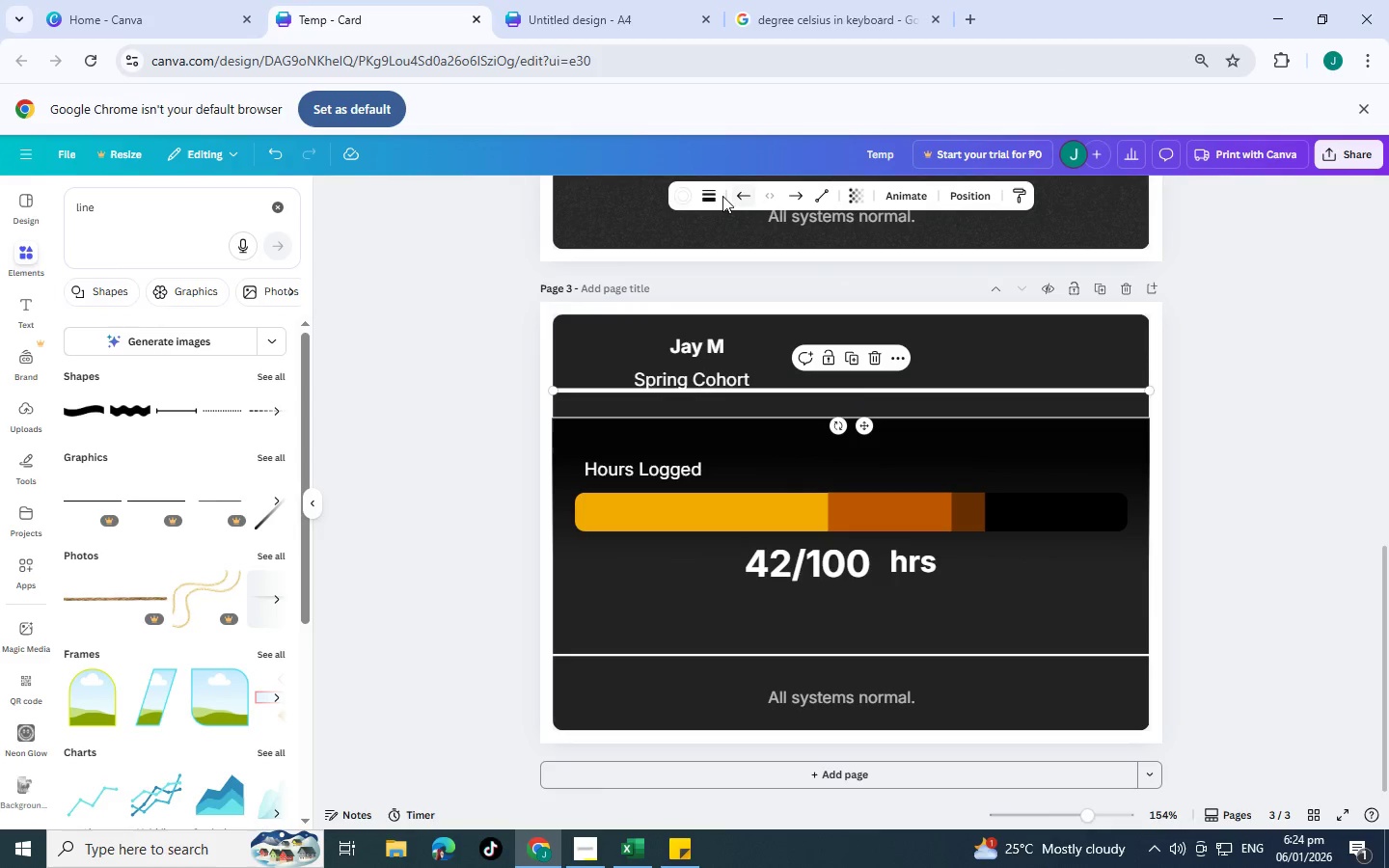 
left_click([715, 196])
 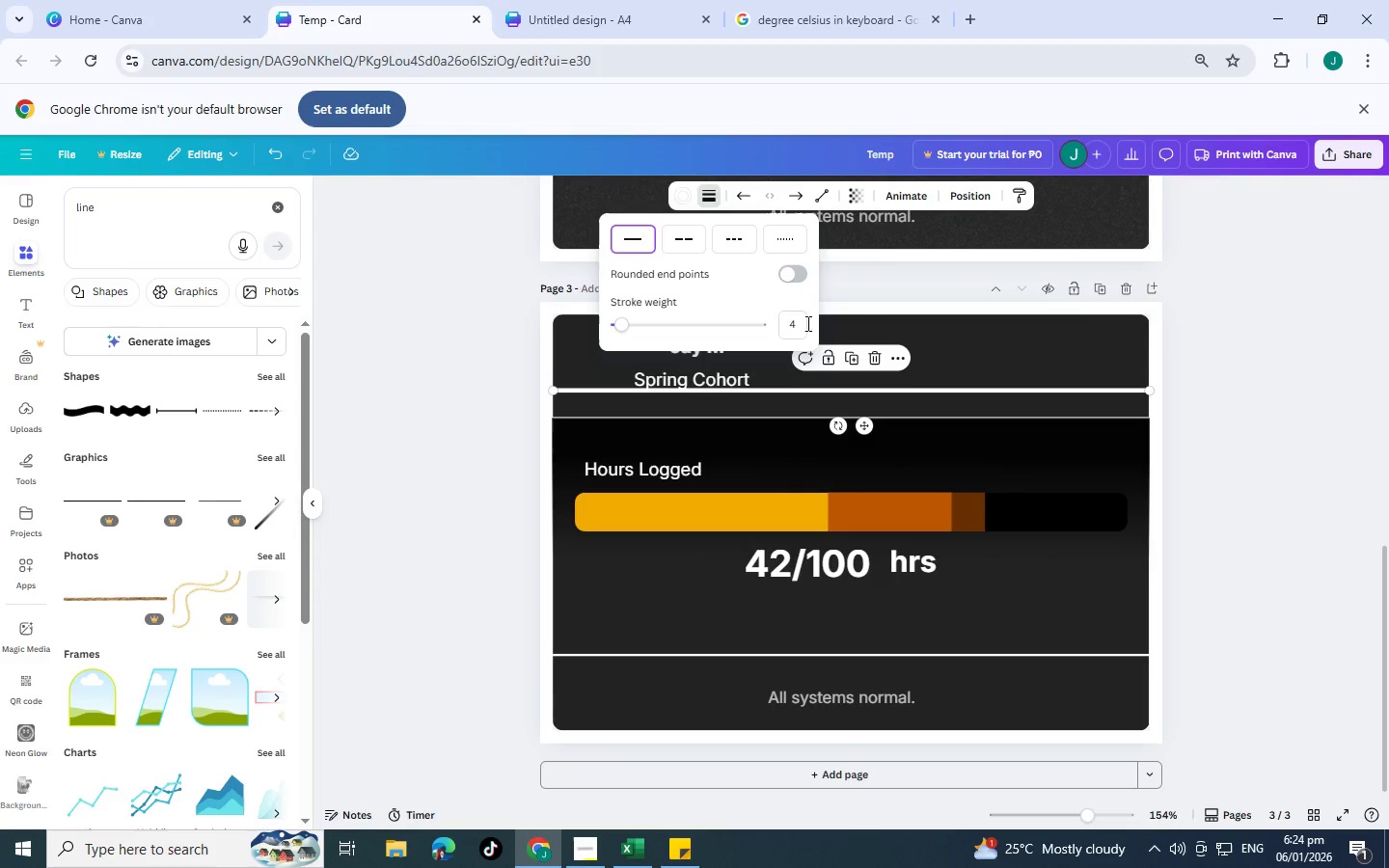 
double_click([800, 321])
 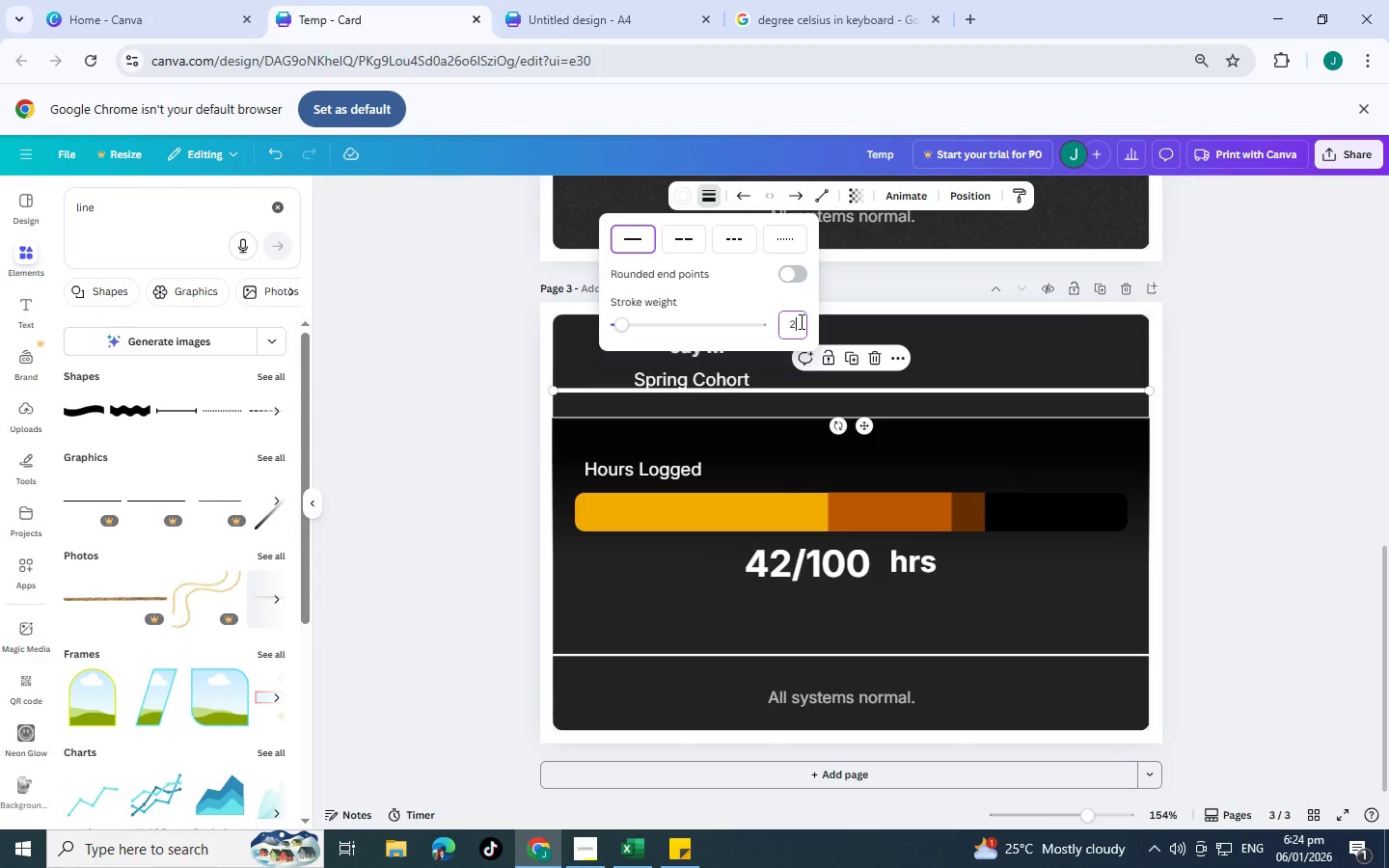 
key(2)
 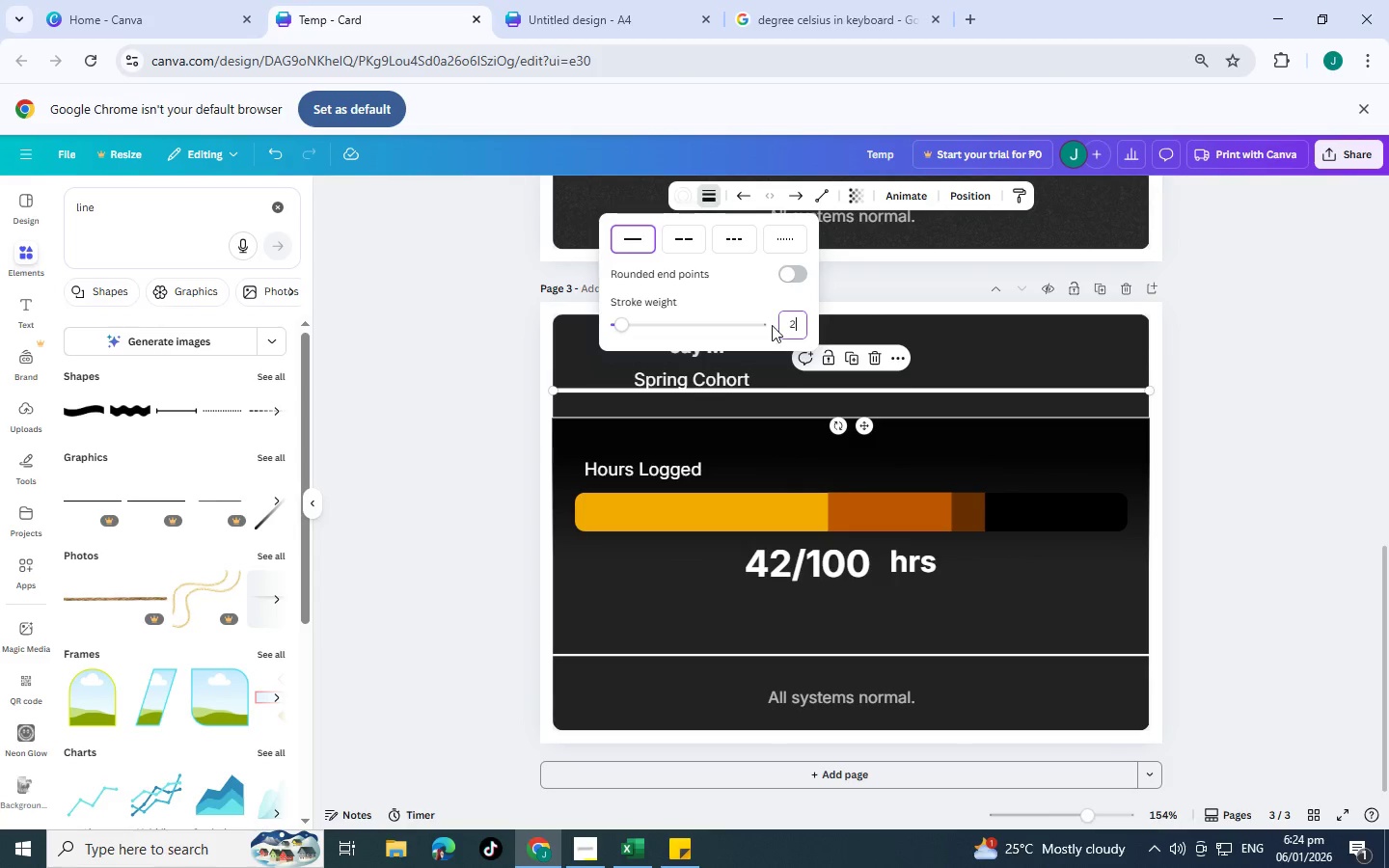 
key(Enter)
 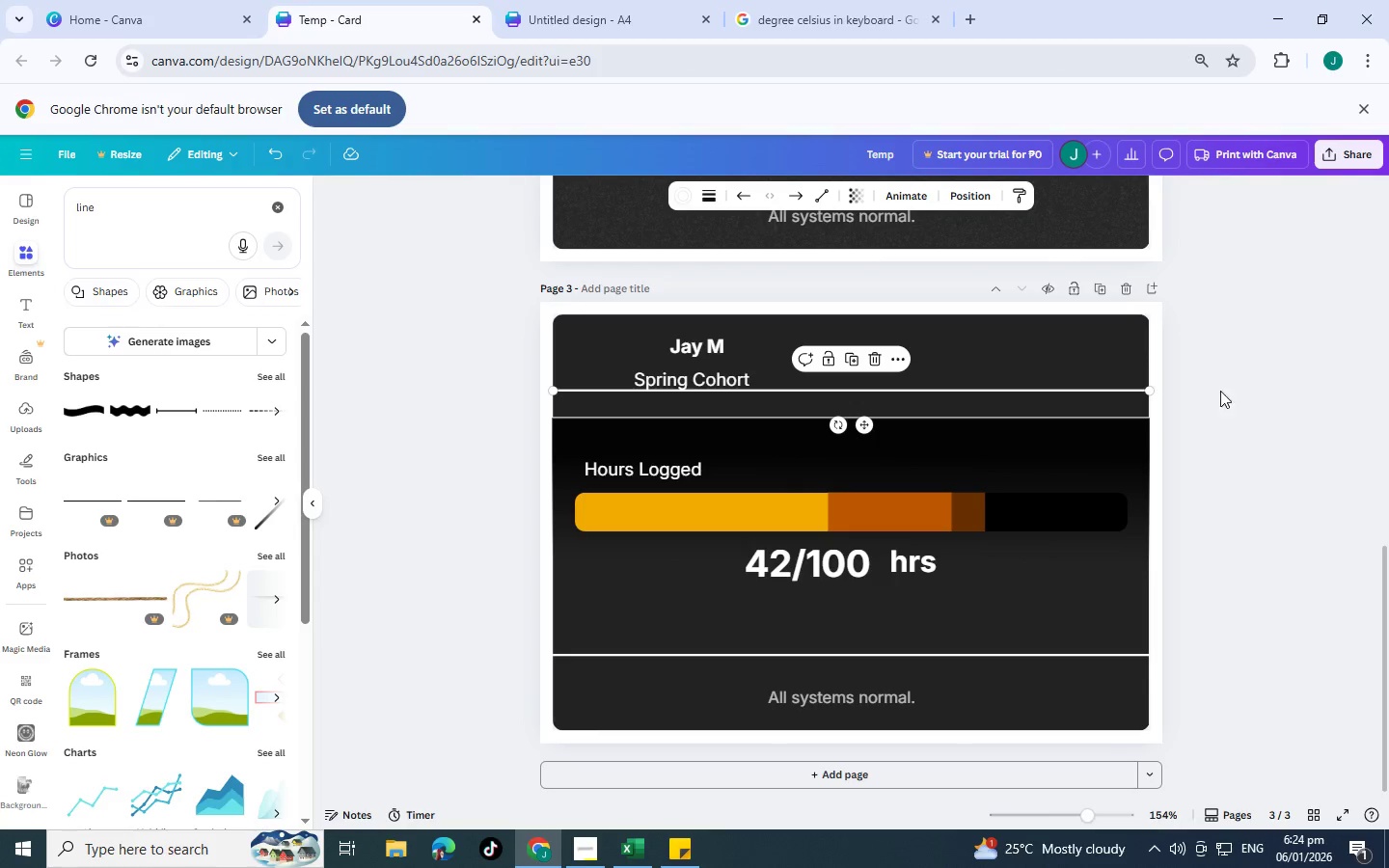 
double_click([1197, 390])
 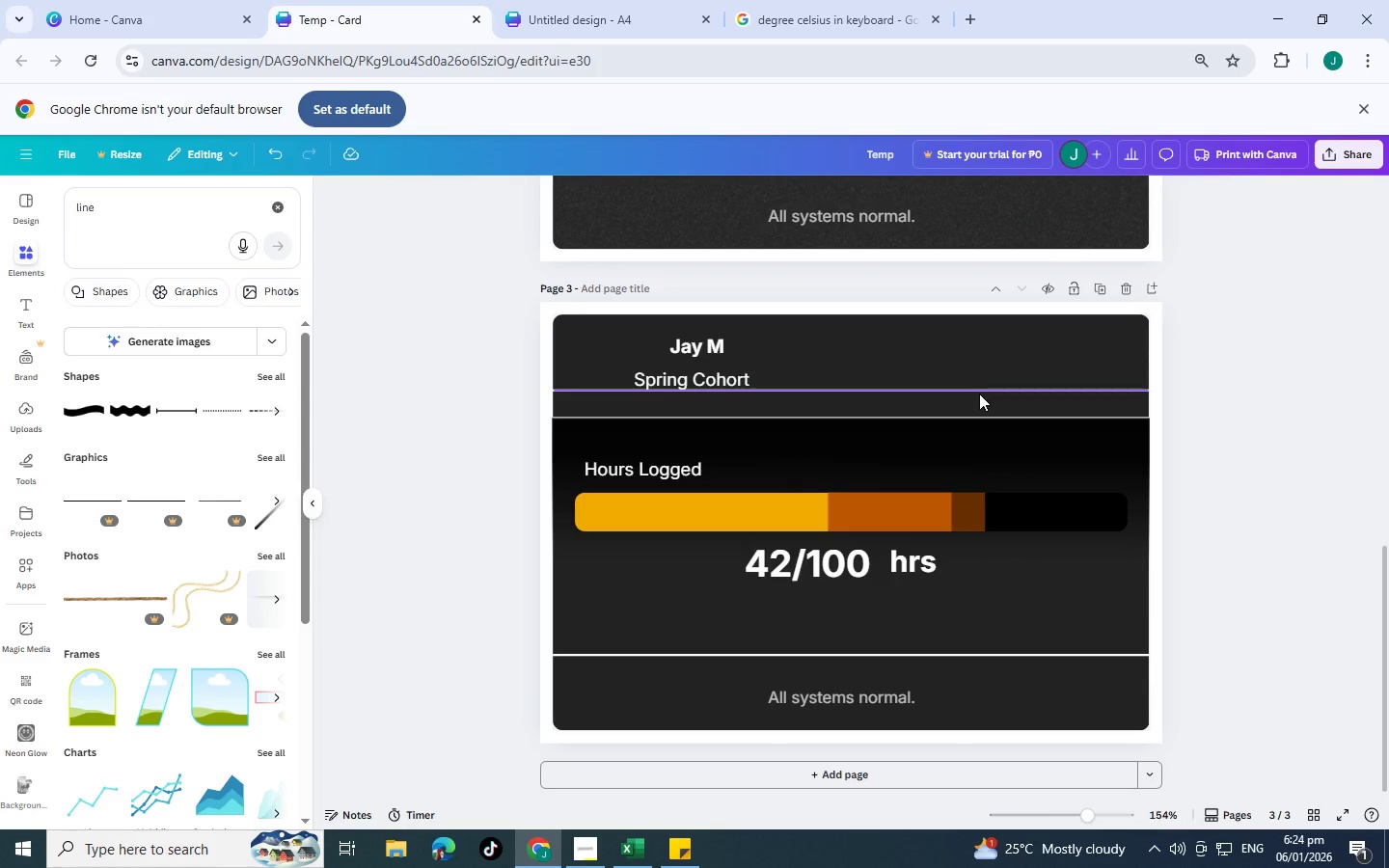 
left_click([979, 393])
 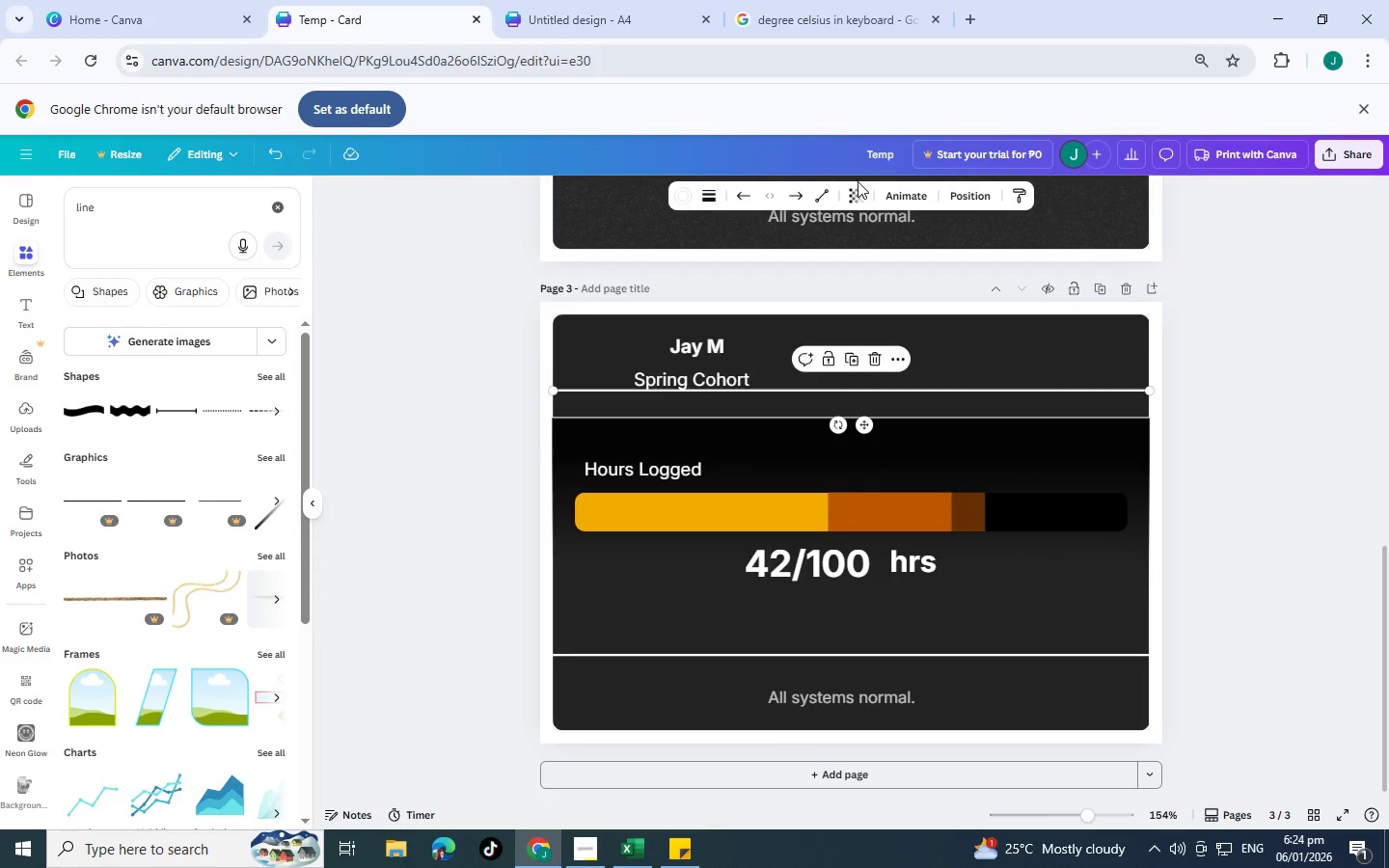 
left_click([861, 191])
 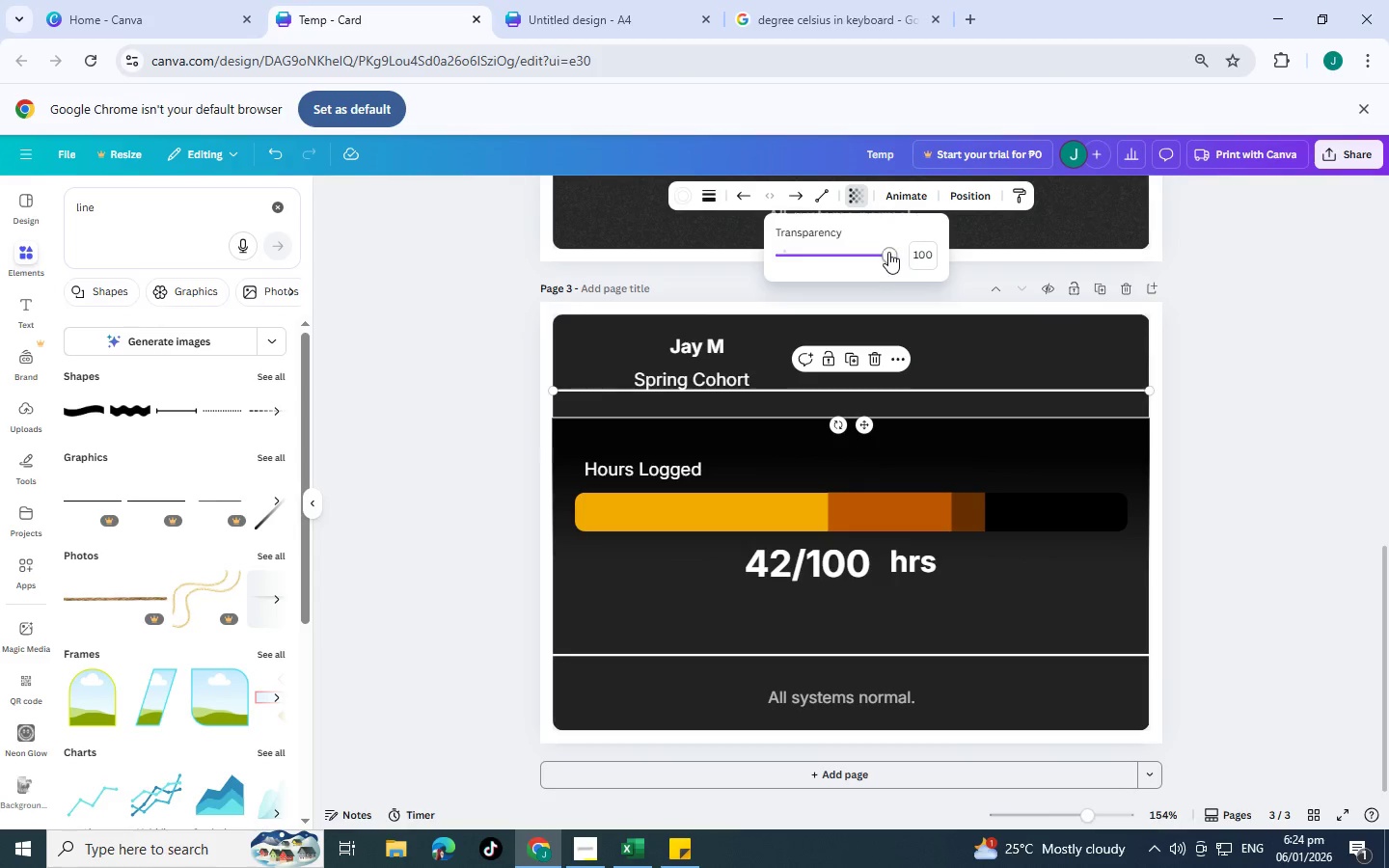 
left_click_drag(start_coordinate=[885, 252], to_coordinate=[895, 255])
 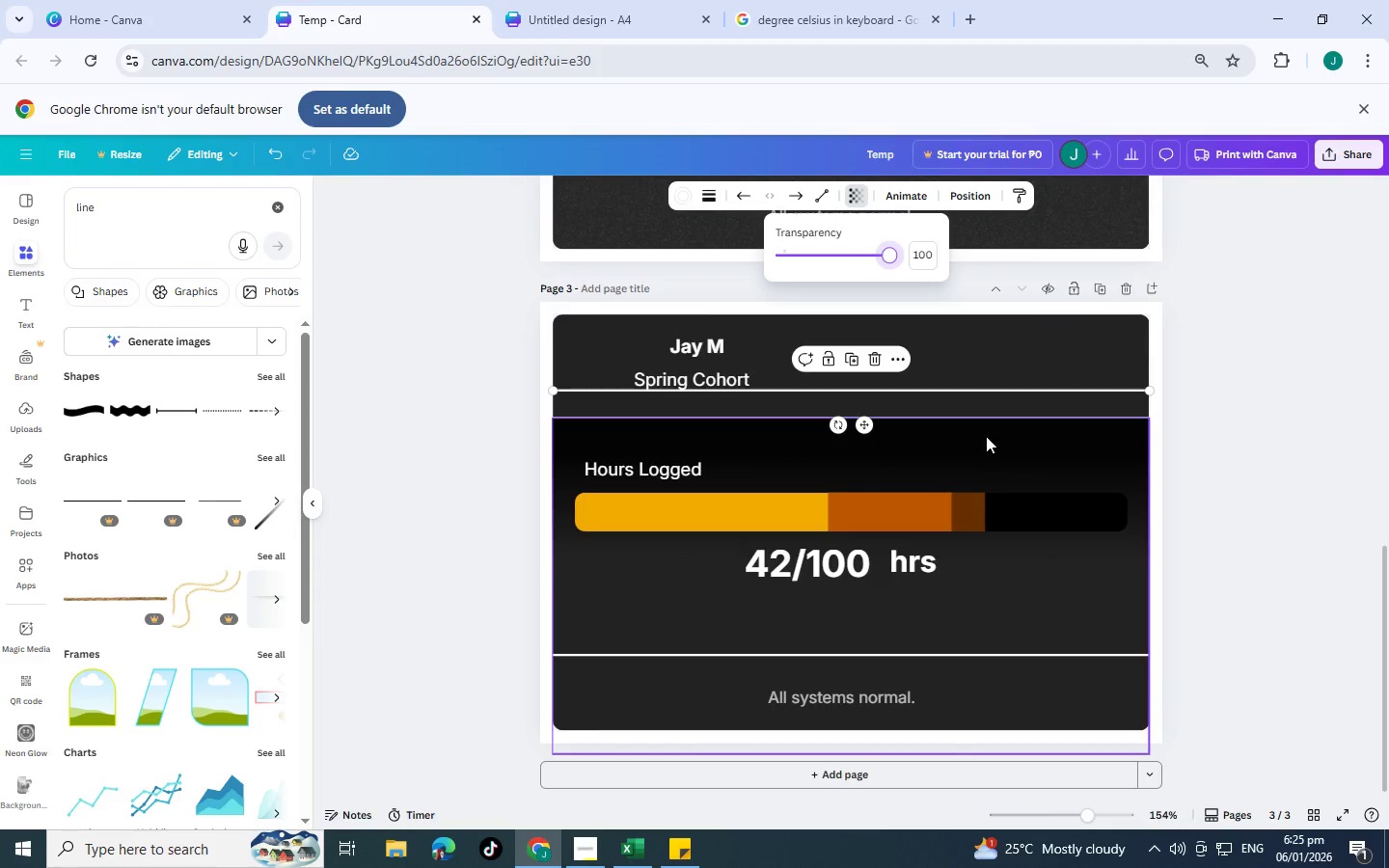 
left_click([986, 436])
 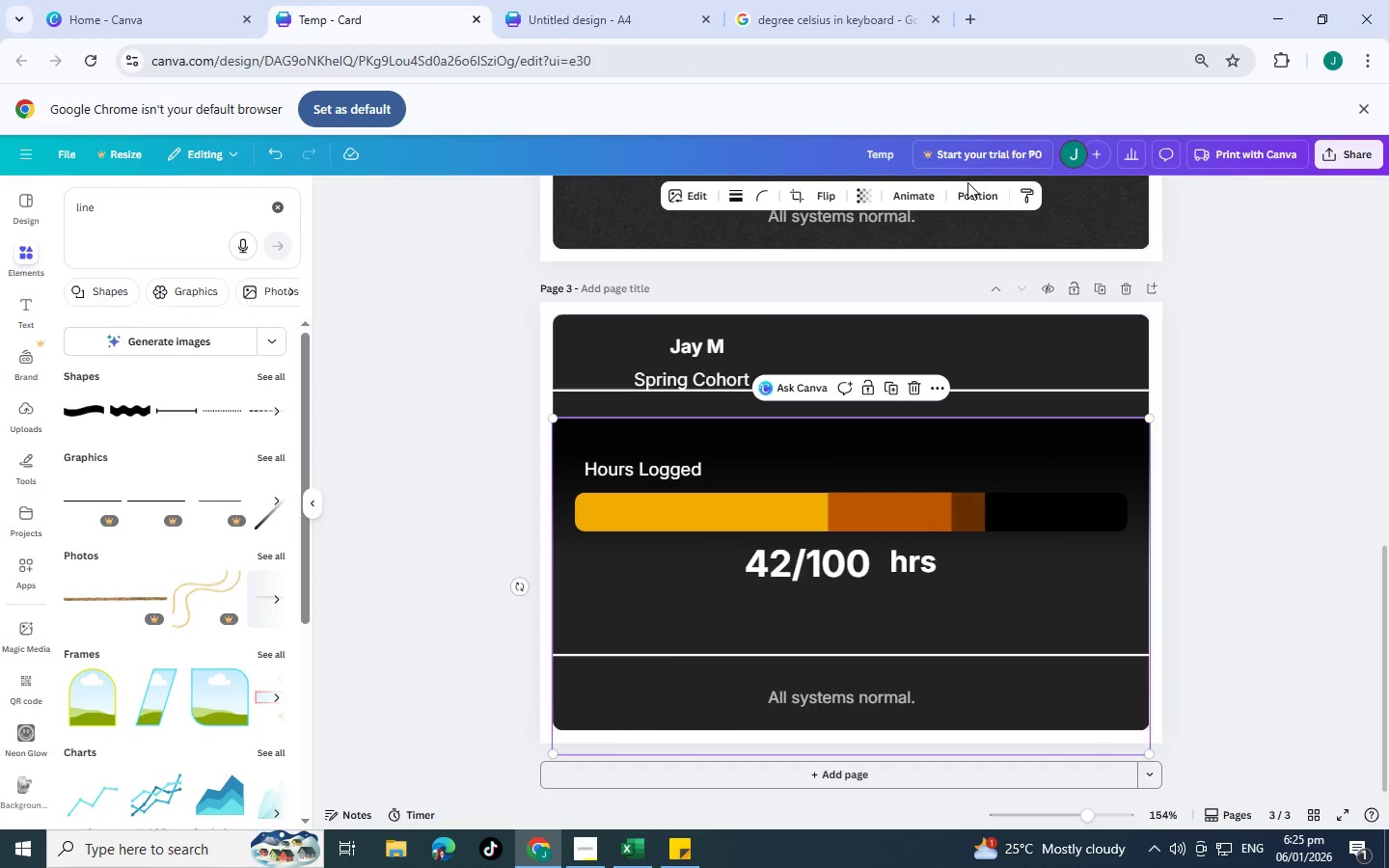 
left_click([978, 185])
 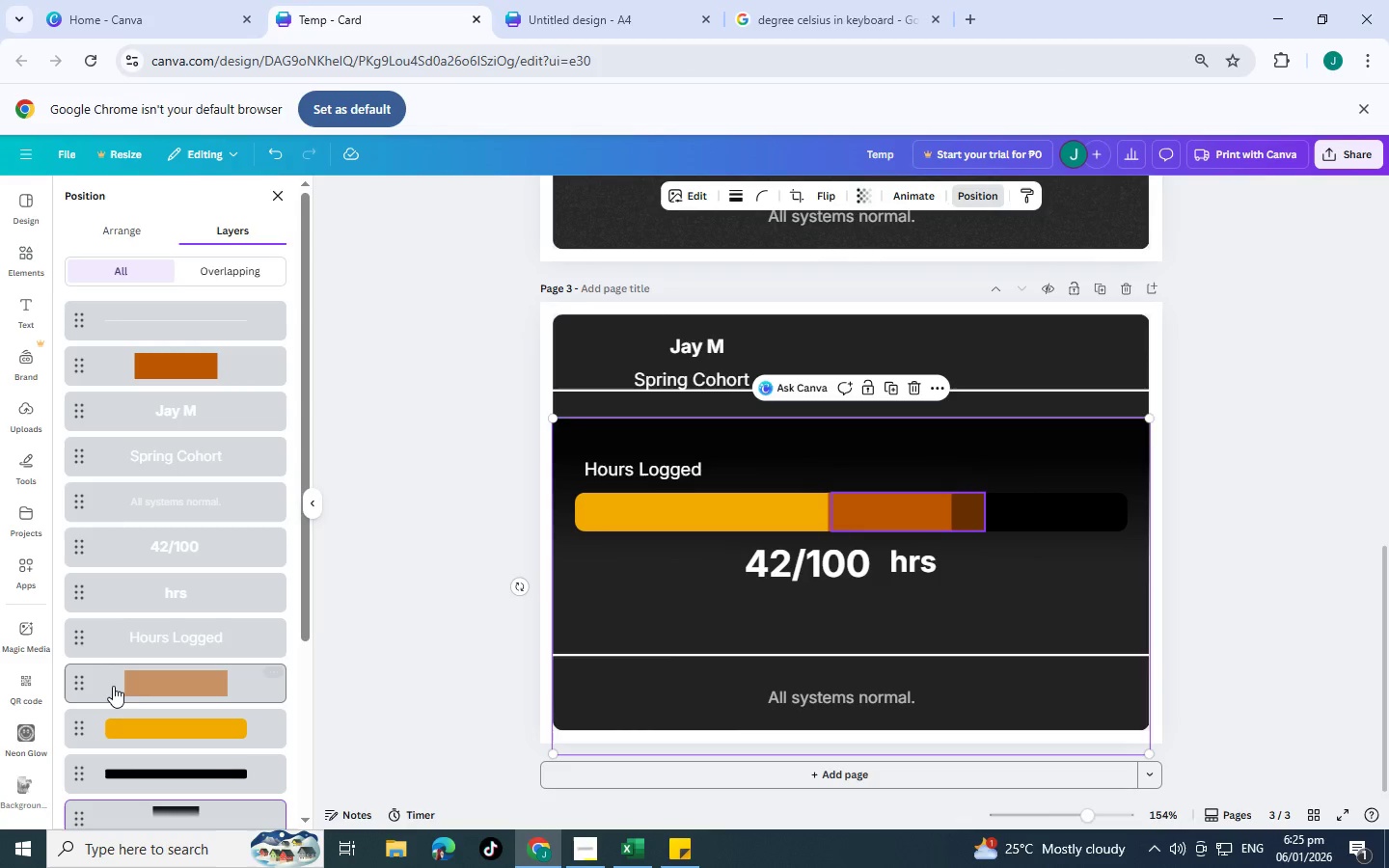 
scroll: coordinate [127, 711], scroll_direction: down, amount: 2.0
 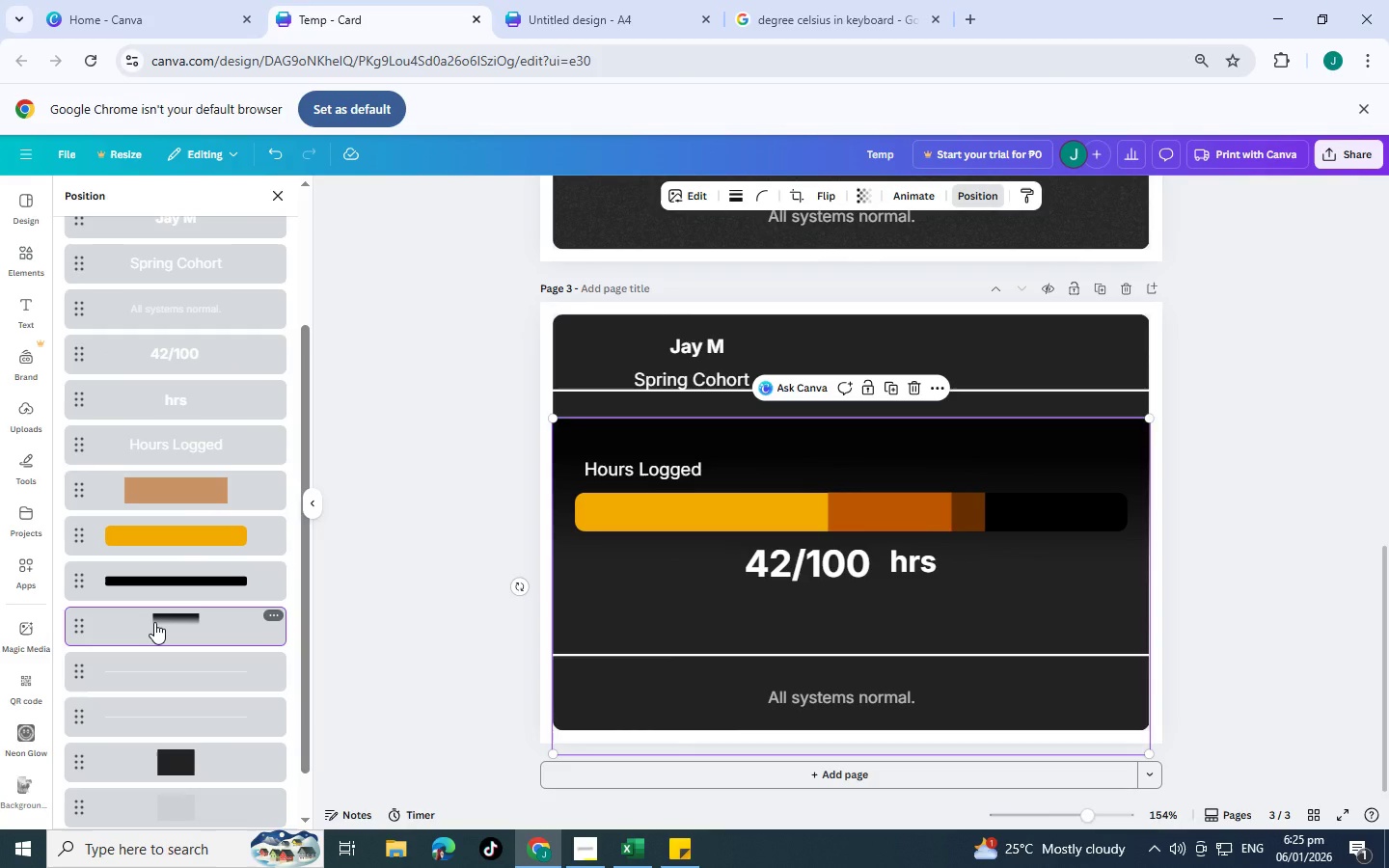 
key(Control+C)
 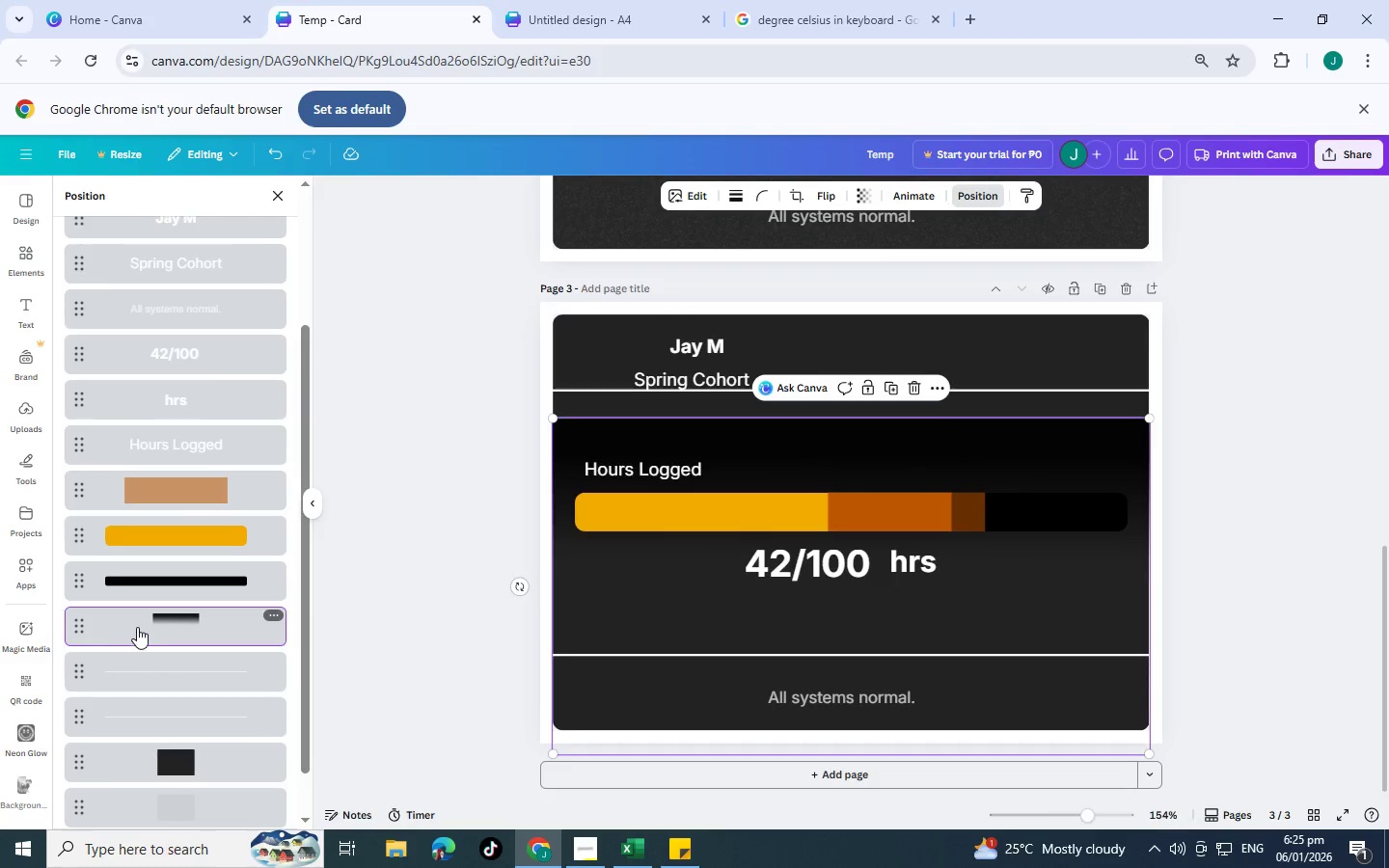 
key(Control+V)
 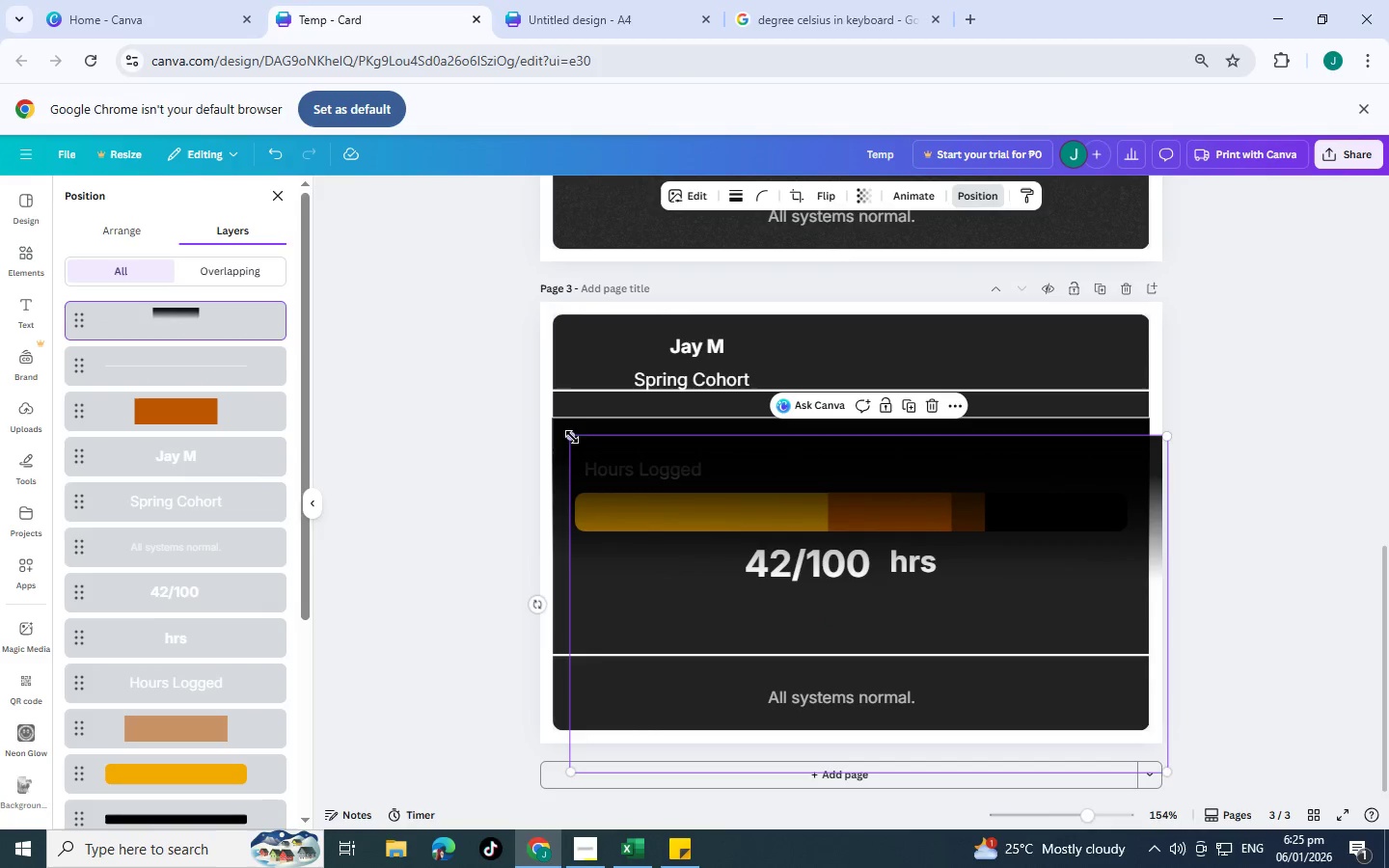 
left_click_drag(start_coordinate=[765, 527], to_coordinate=[747, 479])
 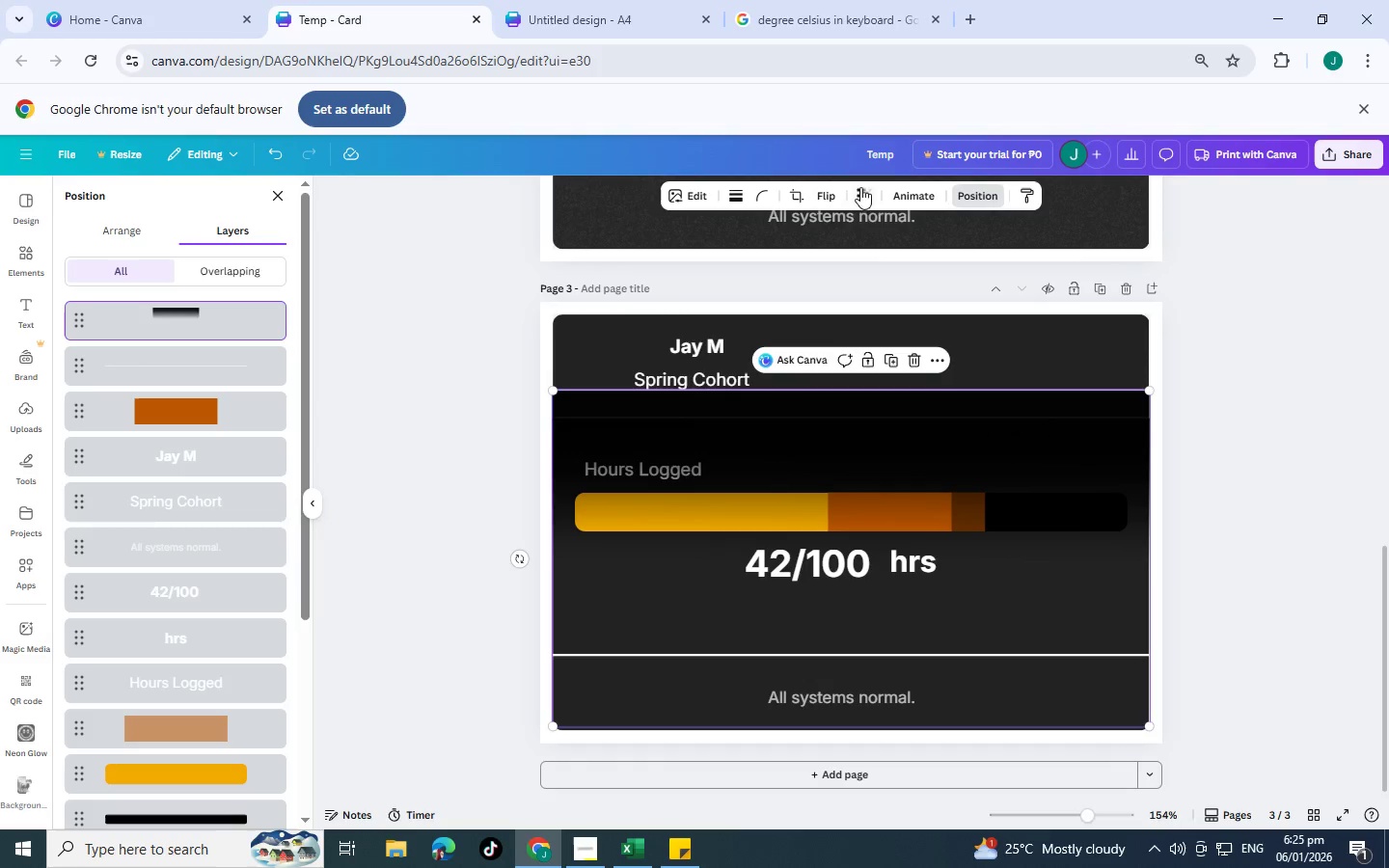 
left_click([802, 198])
 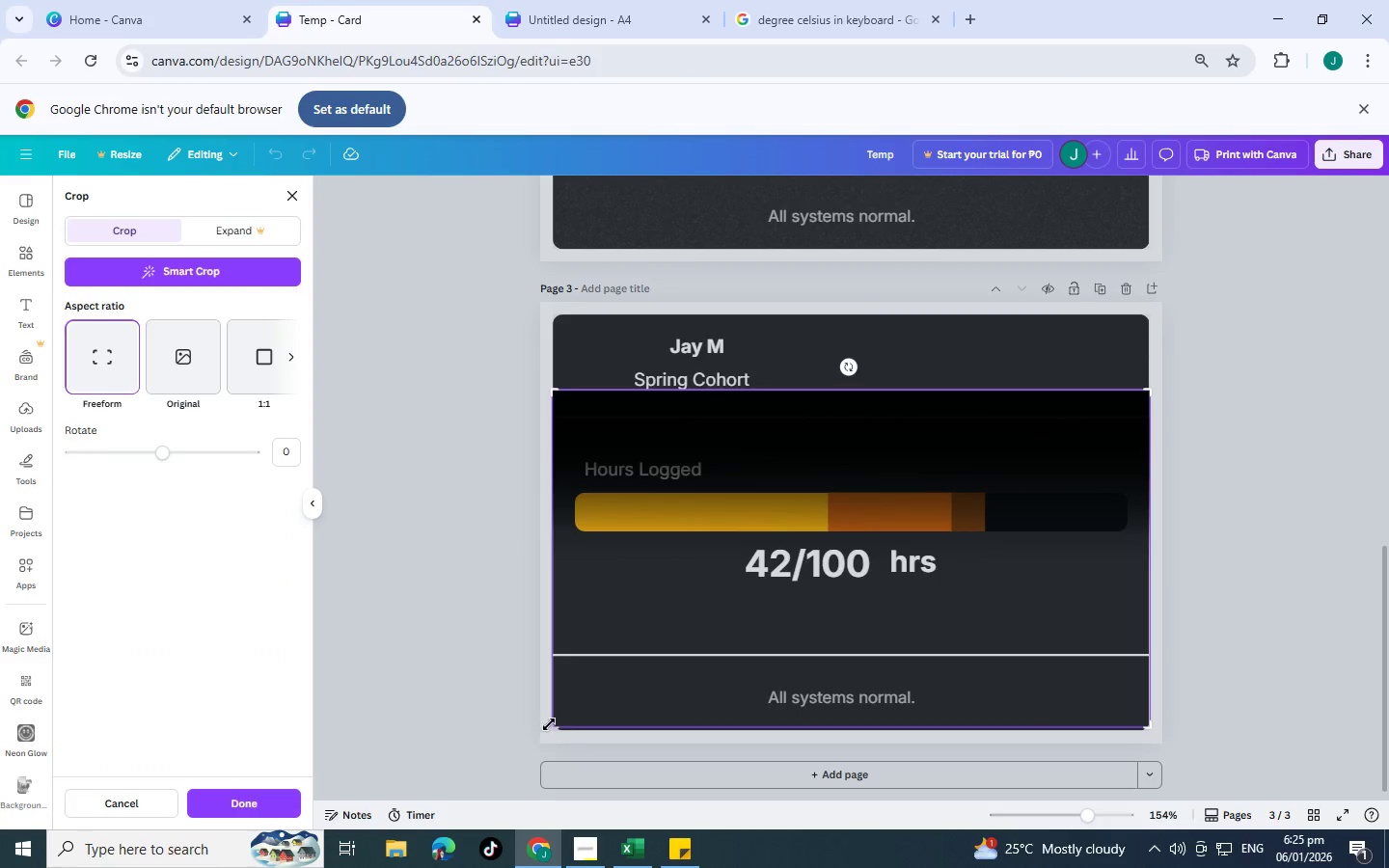 
left_click_drag(start_coordinate=[553, 721], to_coordinate=[535, 464])
 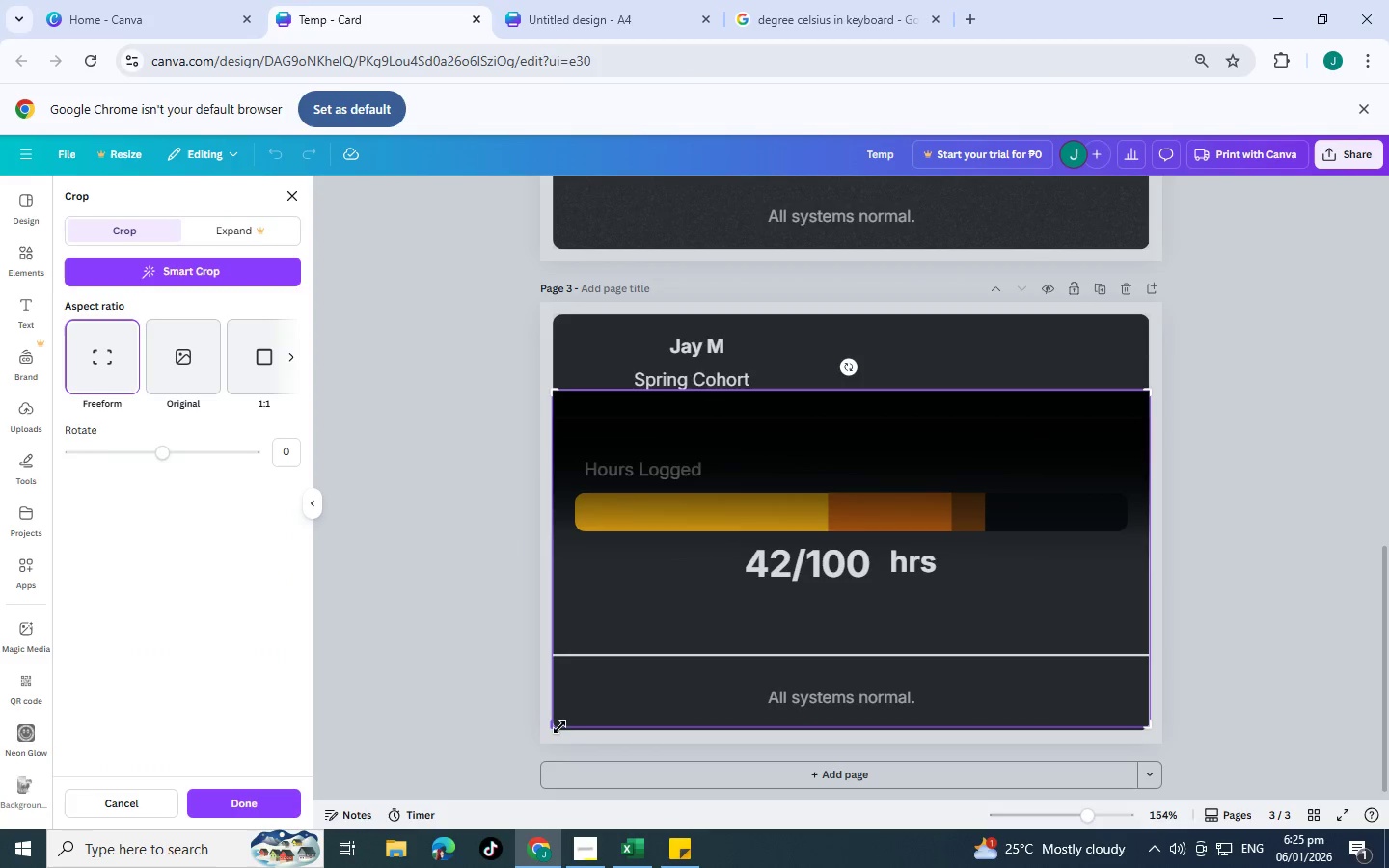 
left_click_drag(start_coordinate=[558, 727], to_coordinate=[694, 405])
 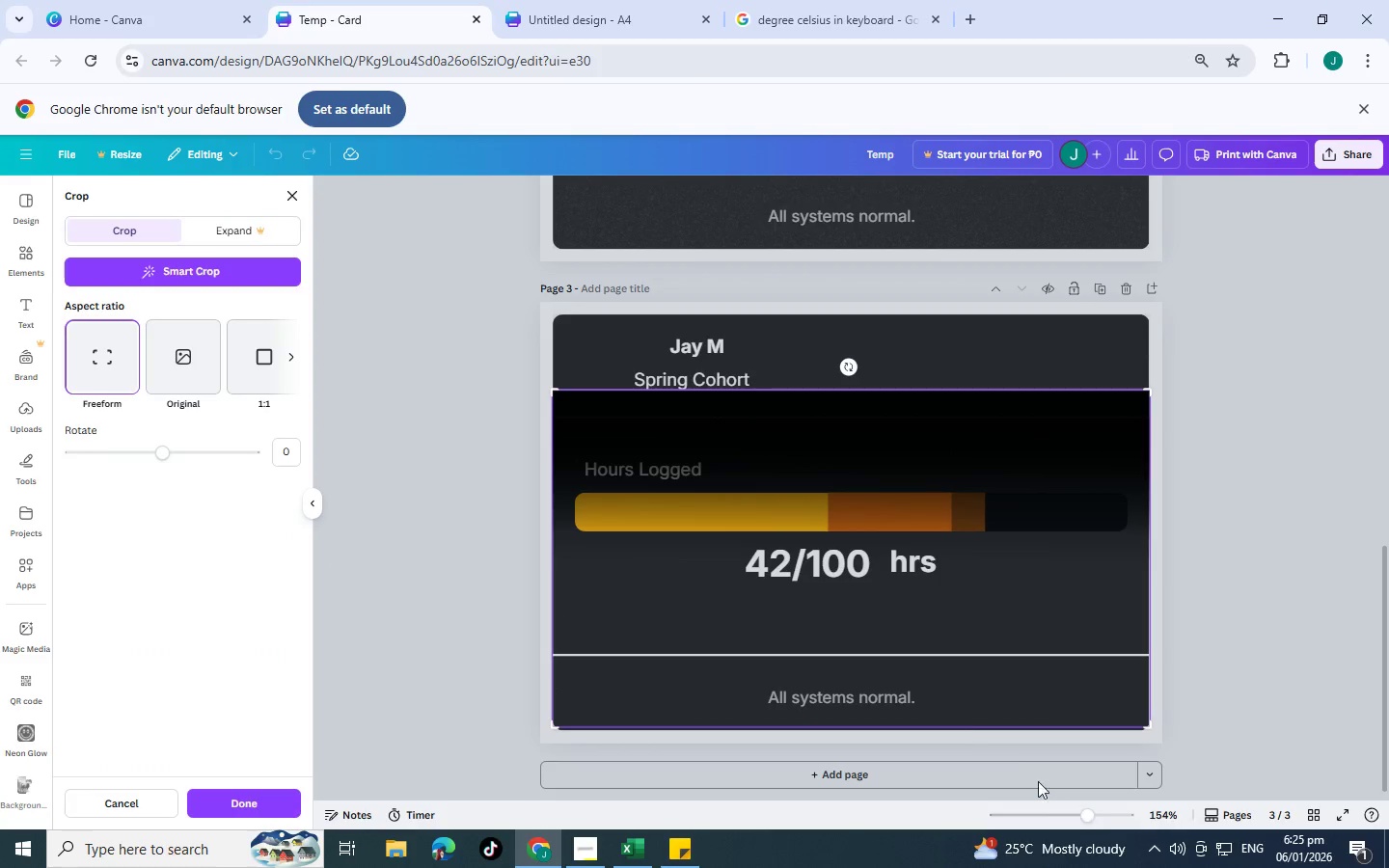 
left_click_drag(start_coordinate=[872, 489], to_coordinate=[913, 596])
 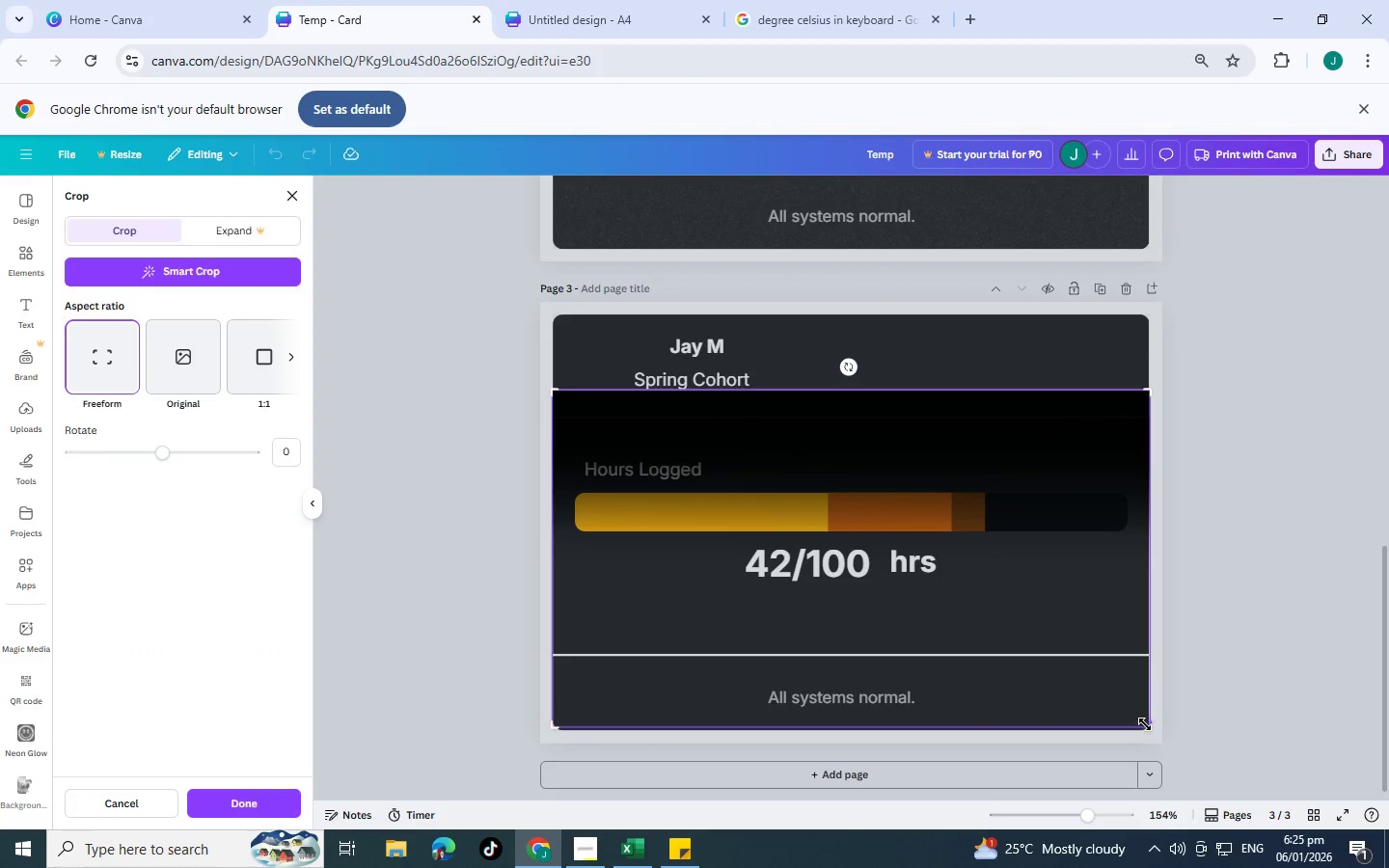 
left_click_drag(start_coordinate=[1145, 723], to_coordinate=[1148, 419])
 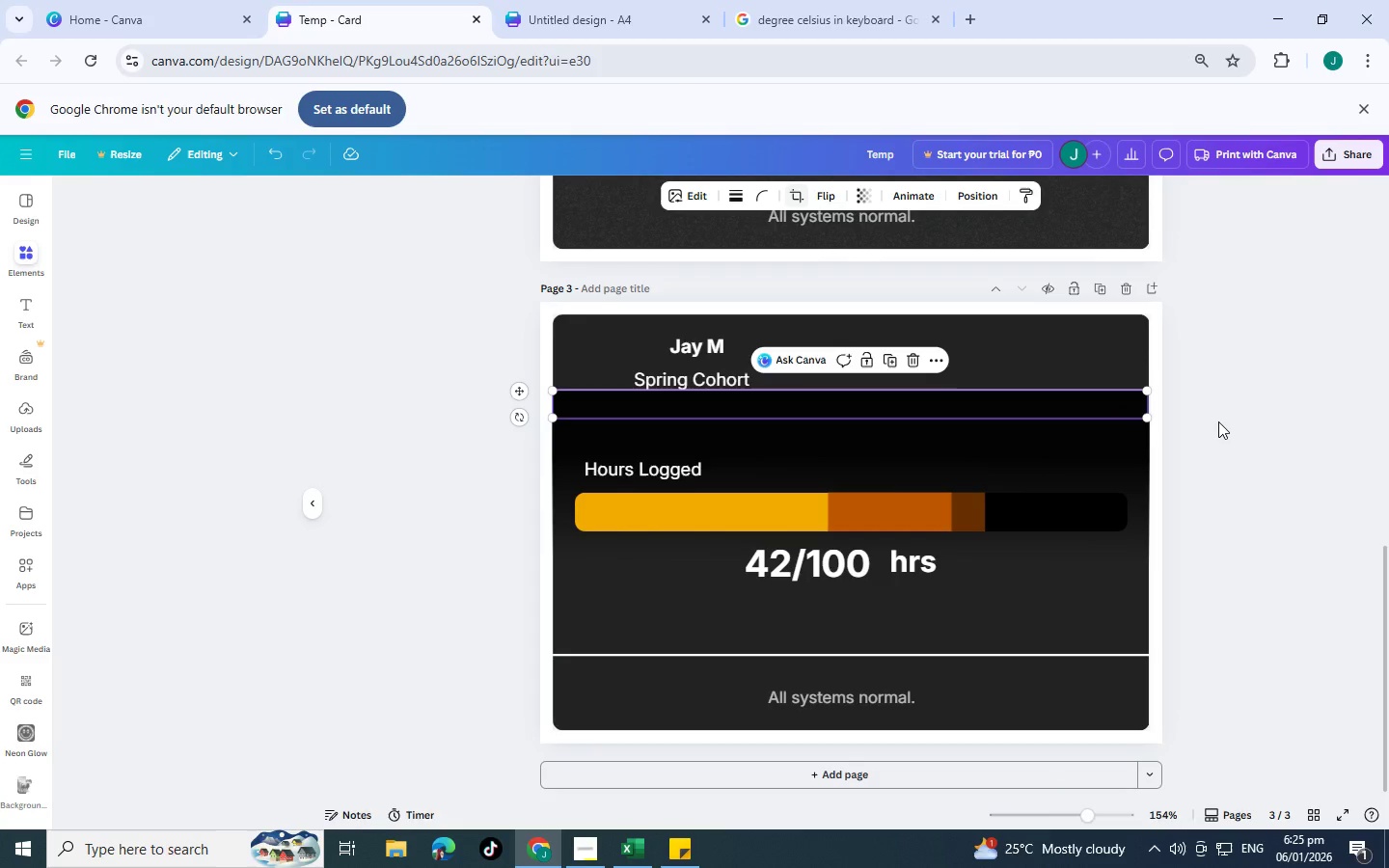 
double_click([1218, 421])
 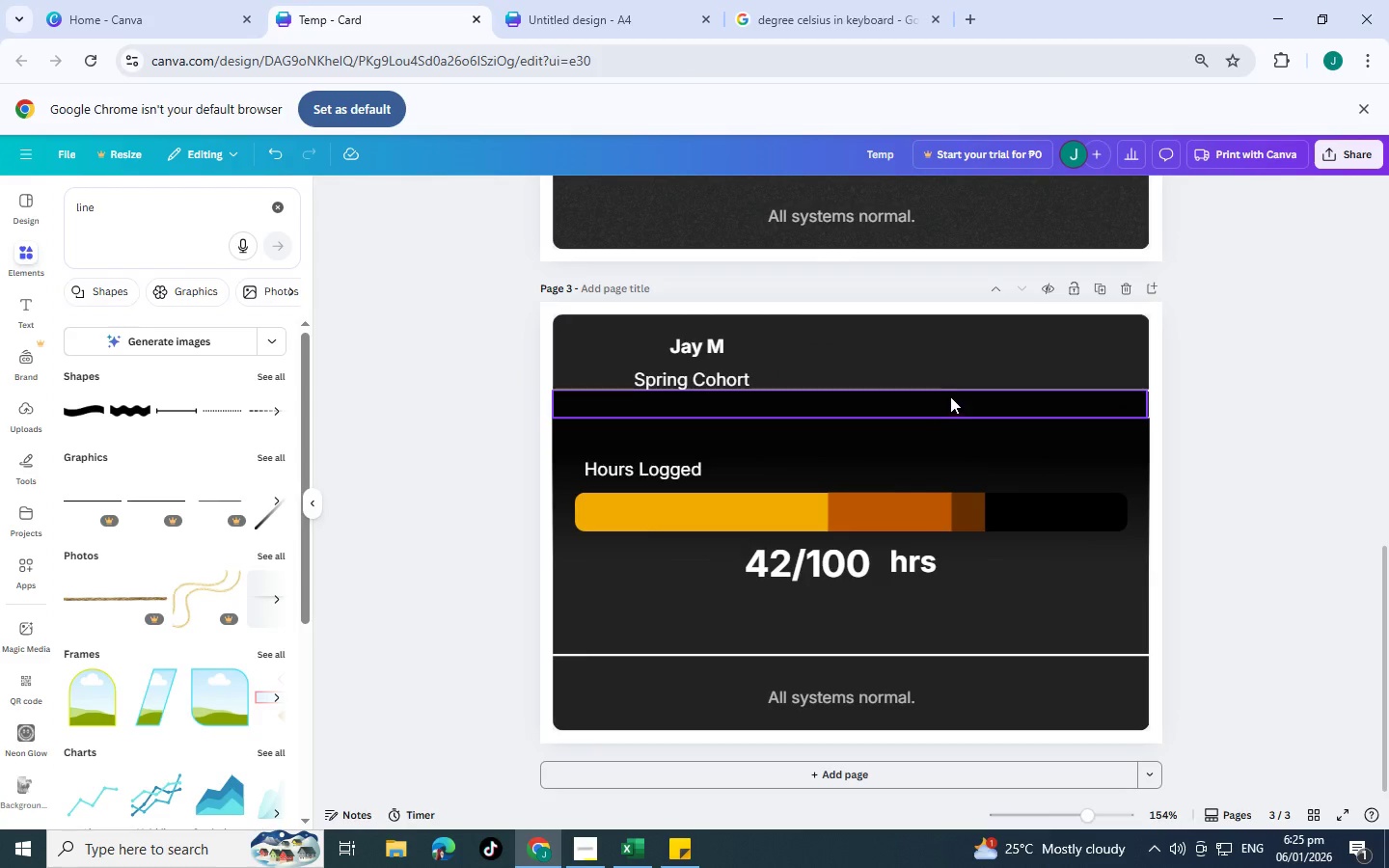 
left_click([950, 396])
 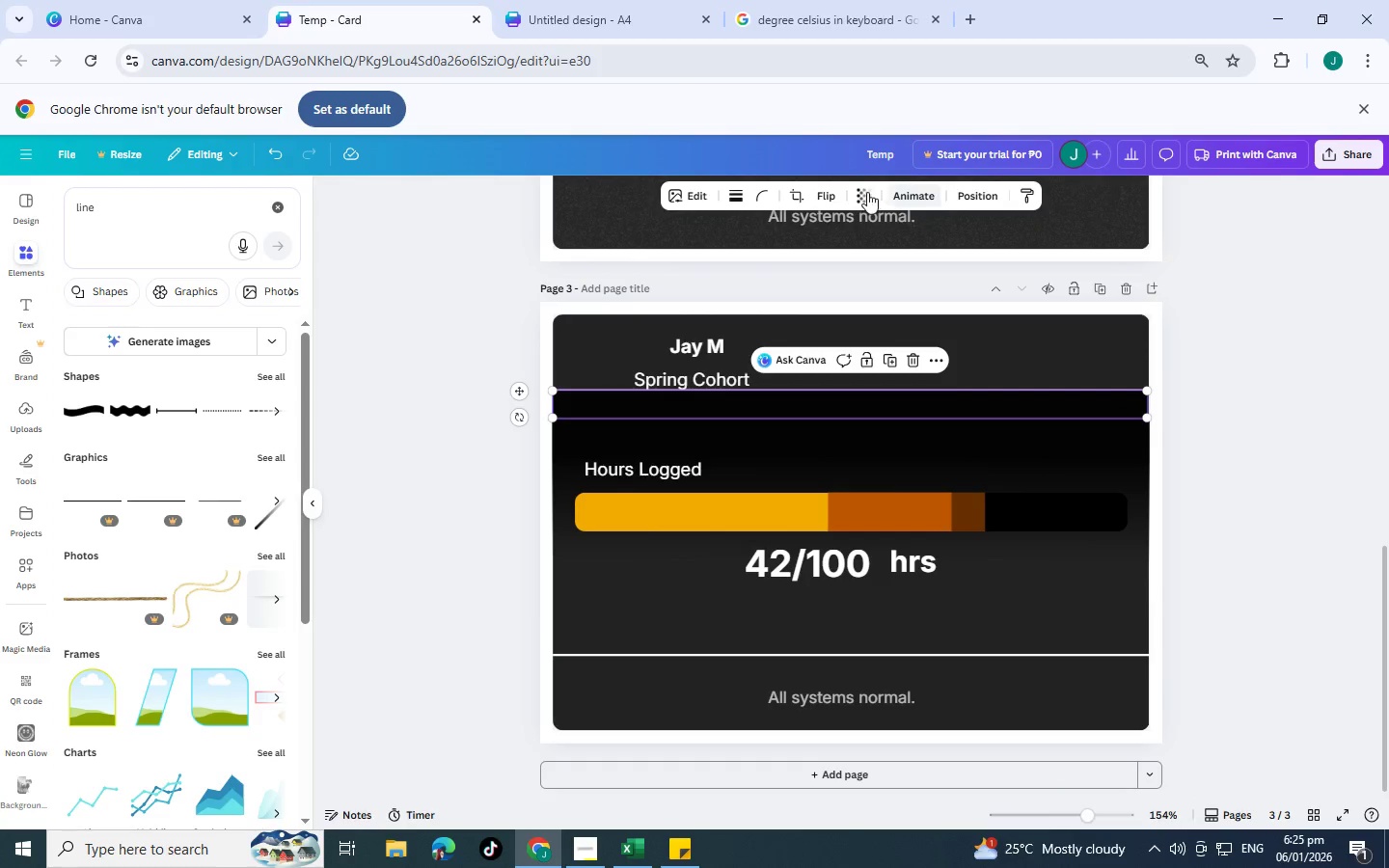 
left_click([867, 192])
 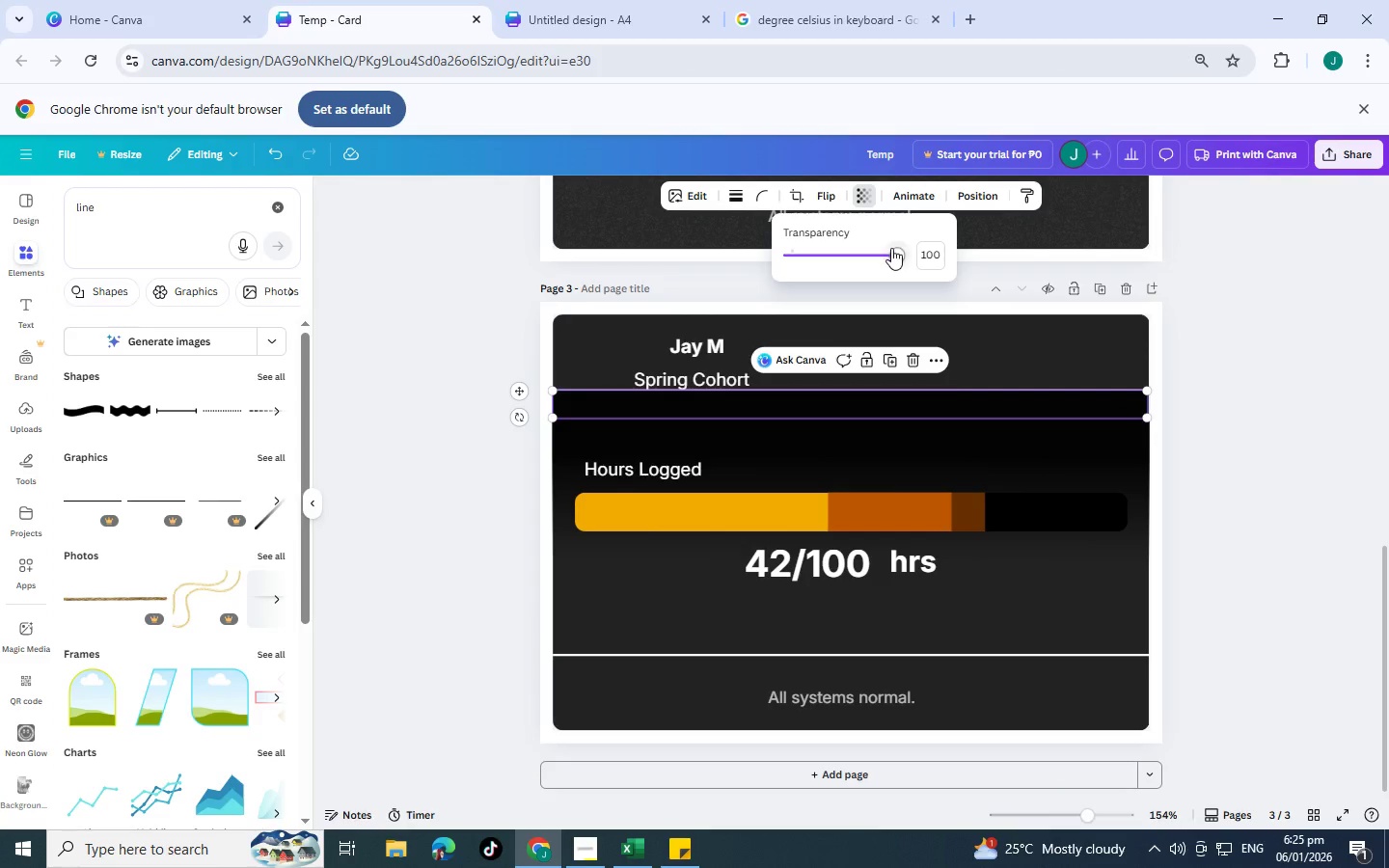 
left_click_drag(start_coordinate=[891, 248], to_coordinate=[850, 266])
 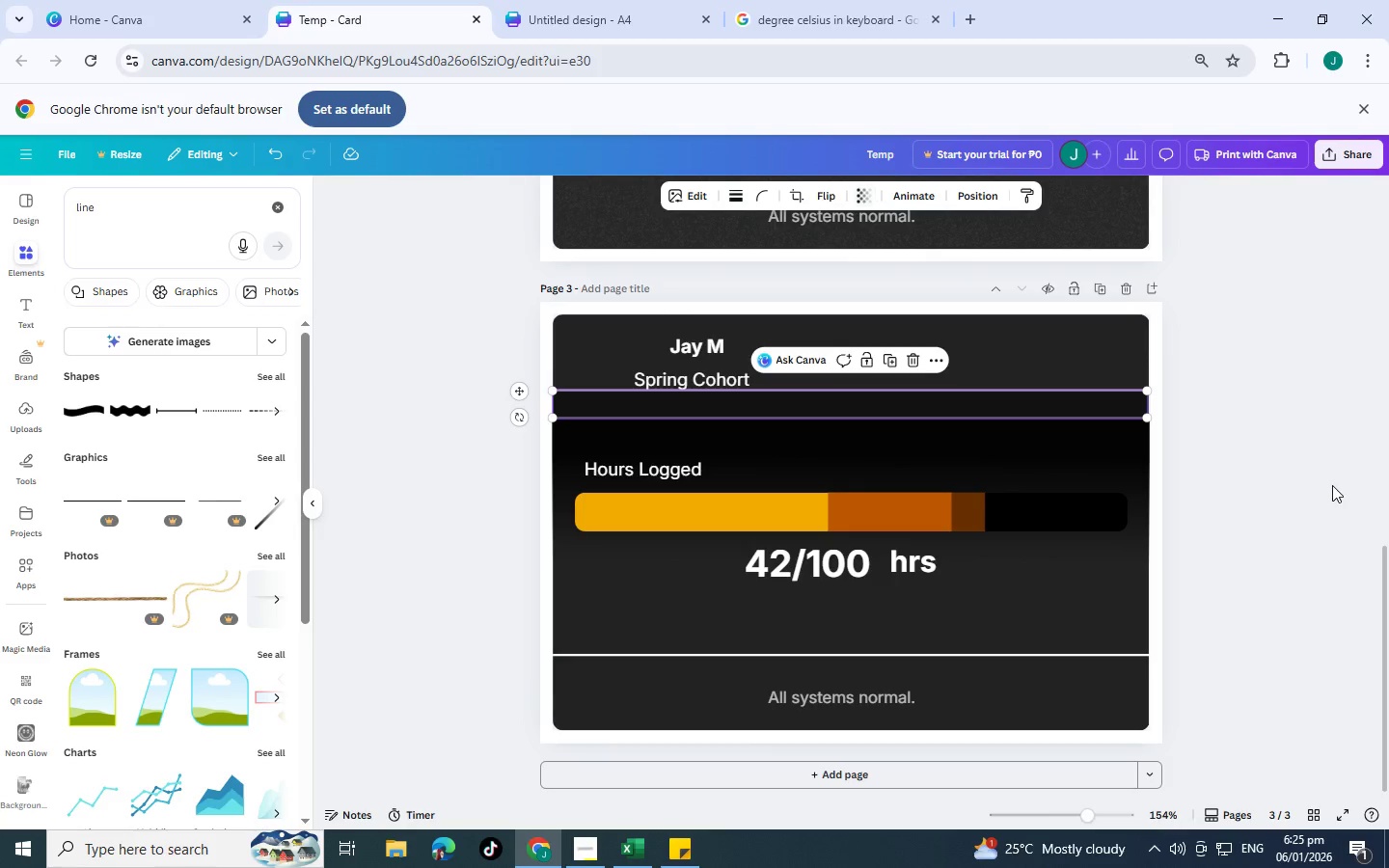 
double_click([1332, 485])
 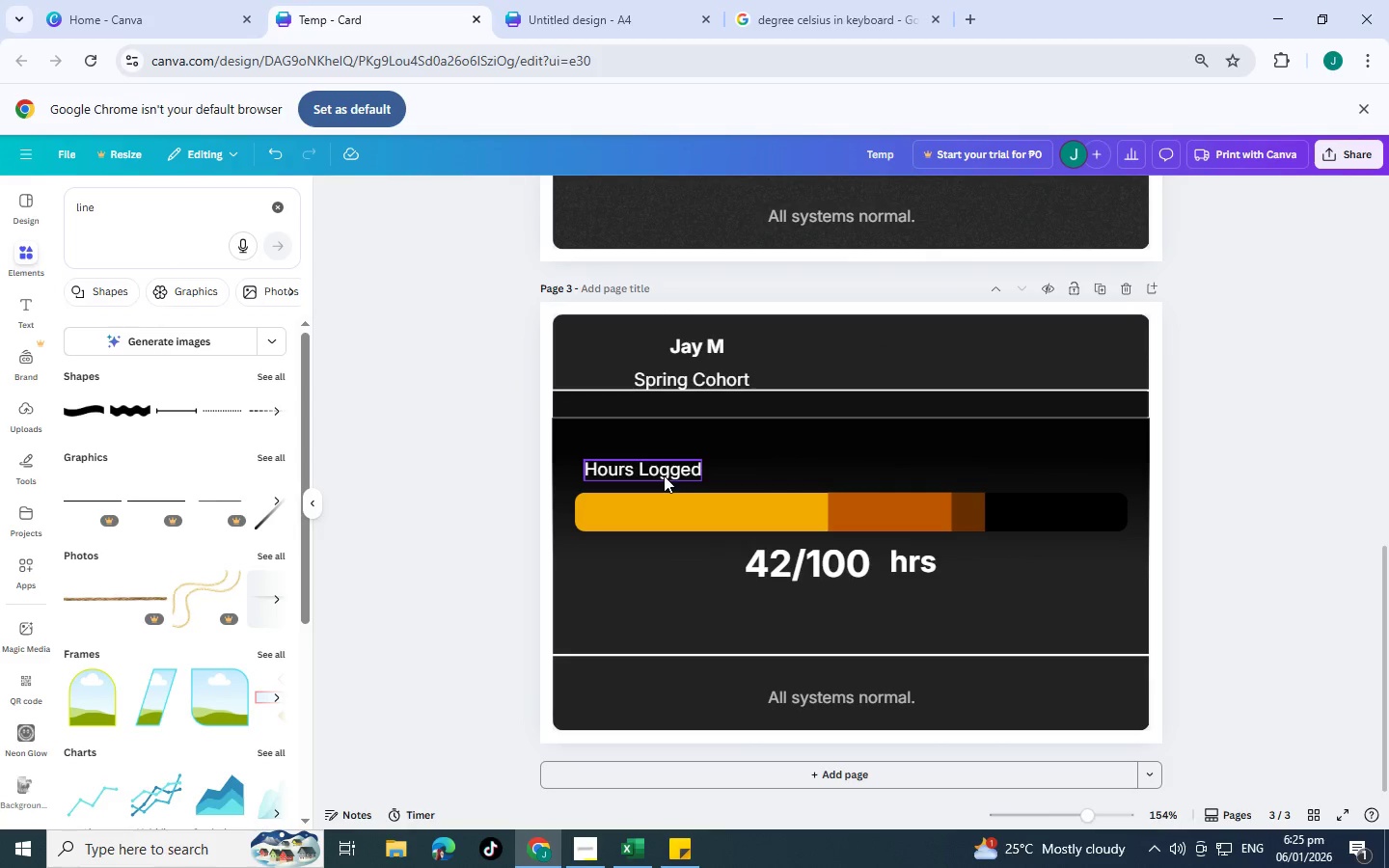 
double_click([864, 443])
 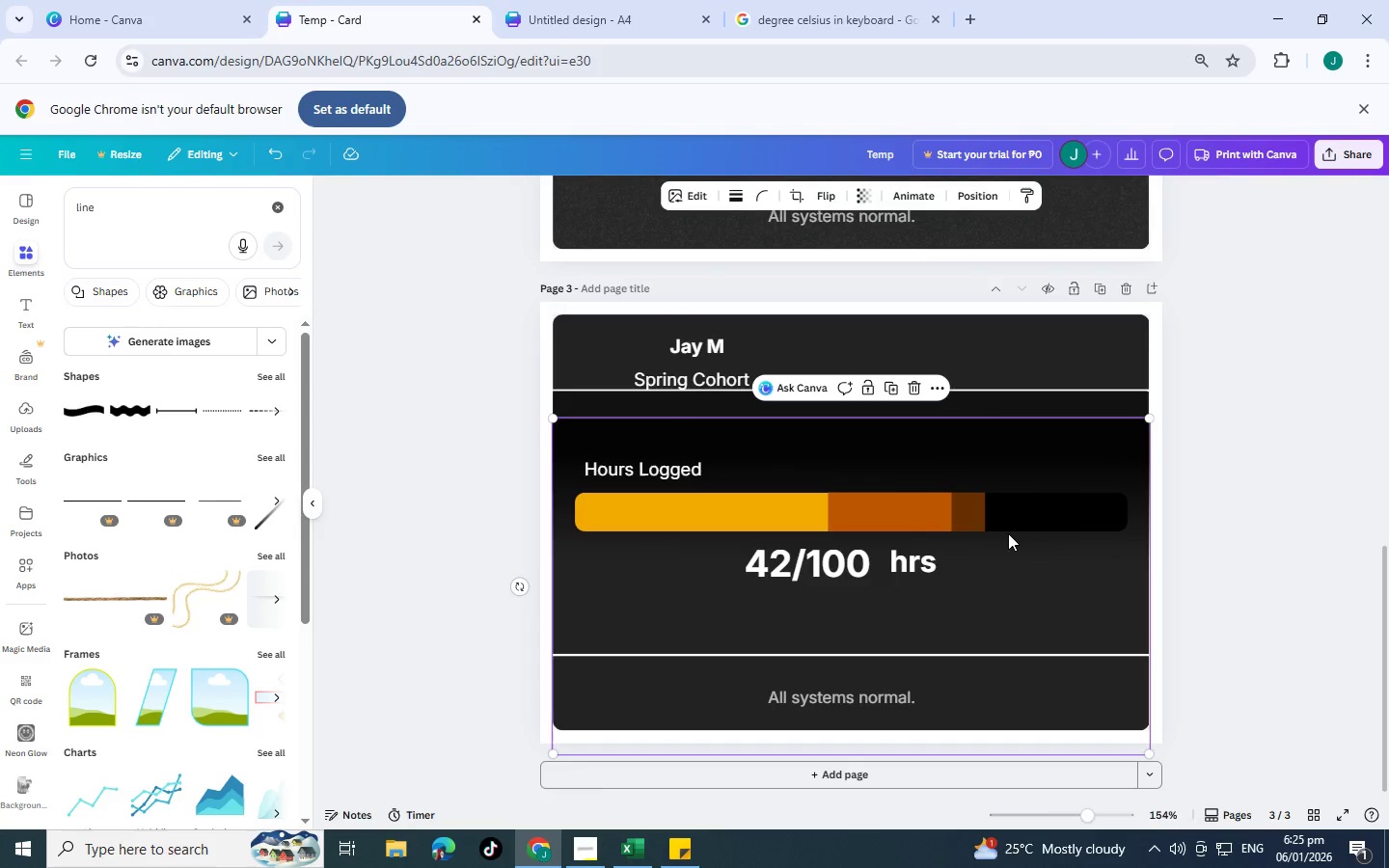 
double_click([972, 510])
 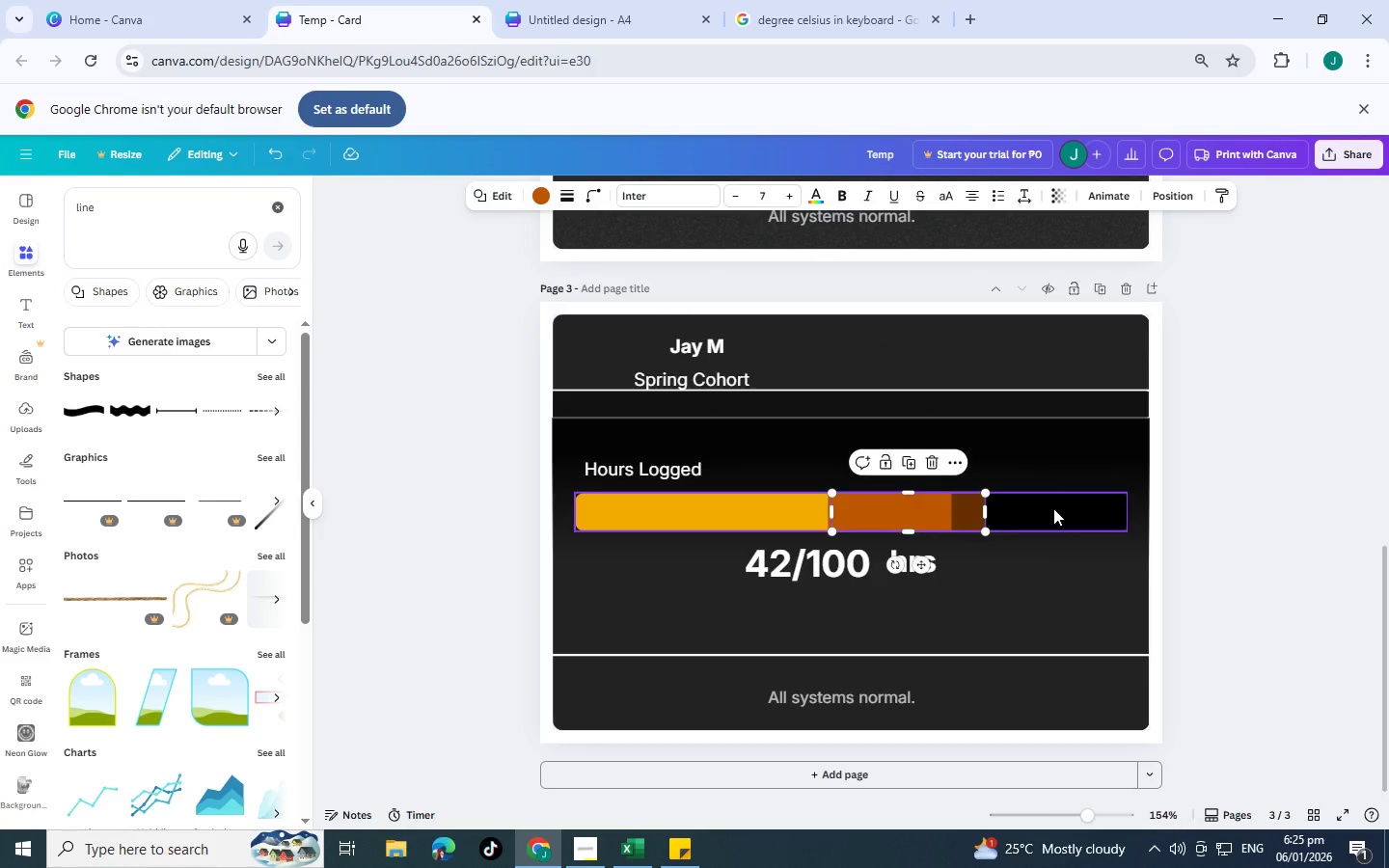 
triple_click([1053, 508])
 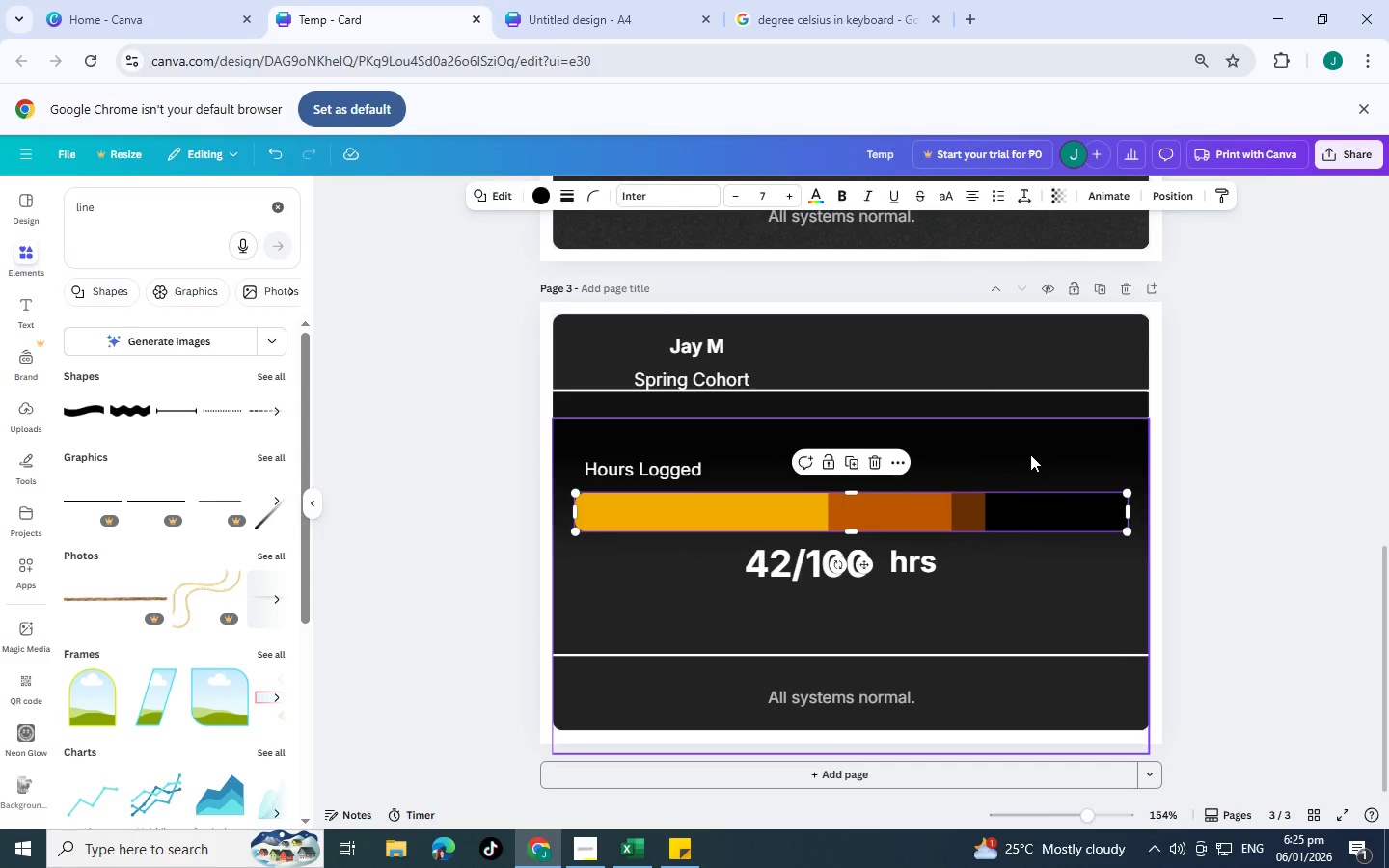 
triple_click([1030, 454])
 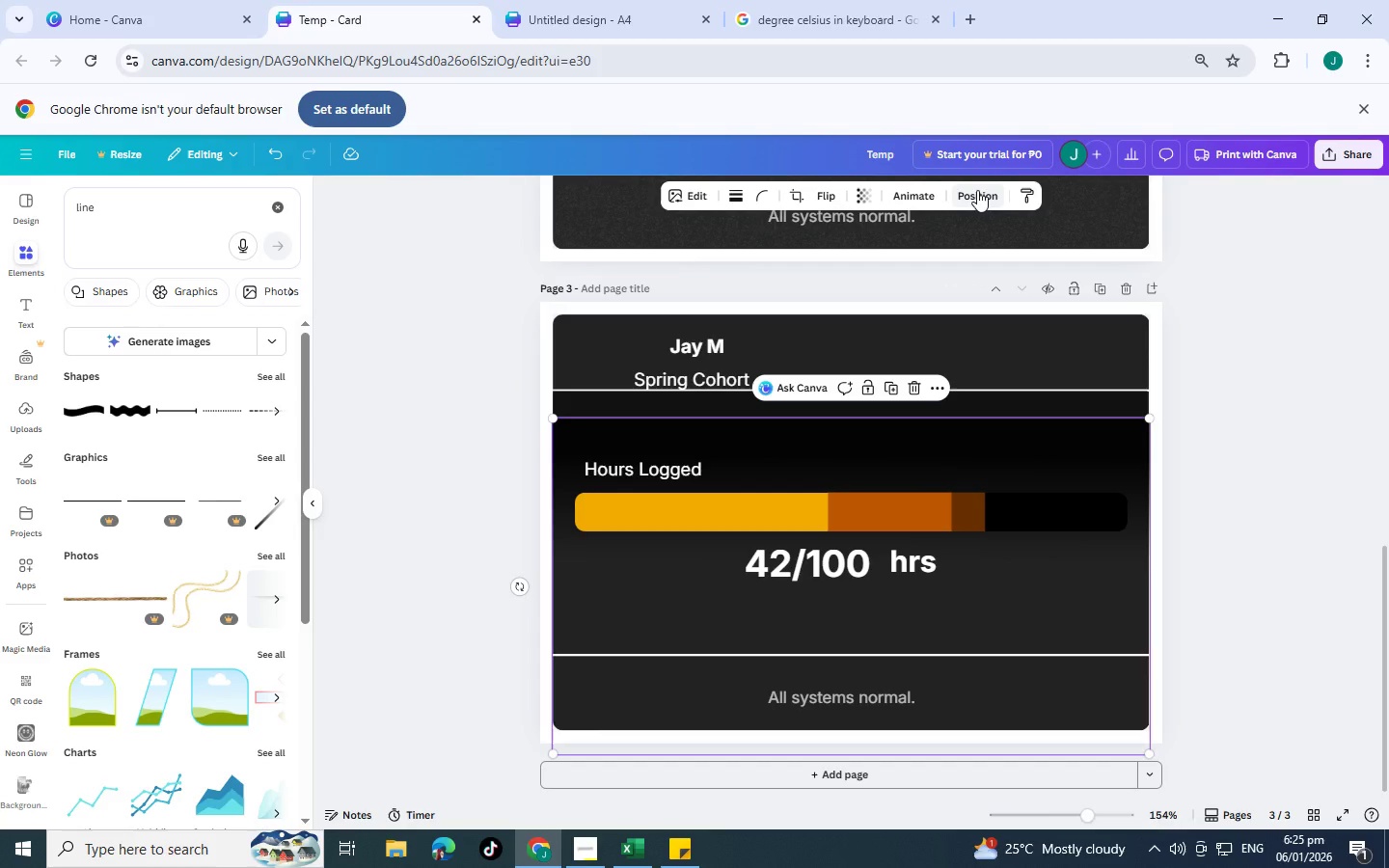 
left_click([977, 190])
 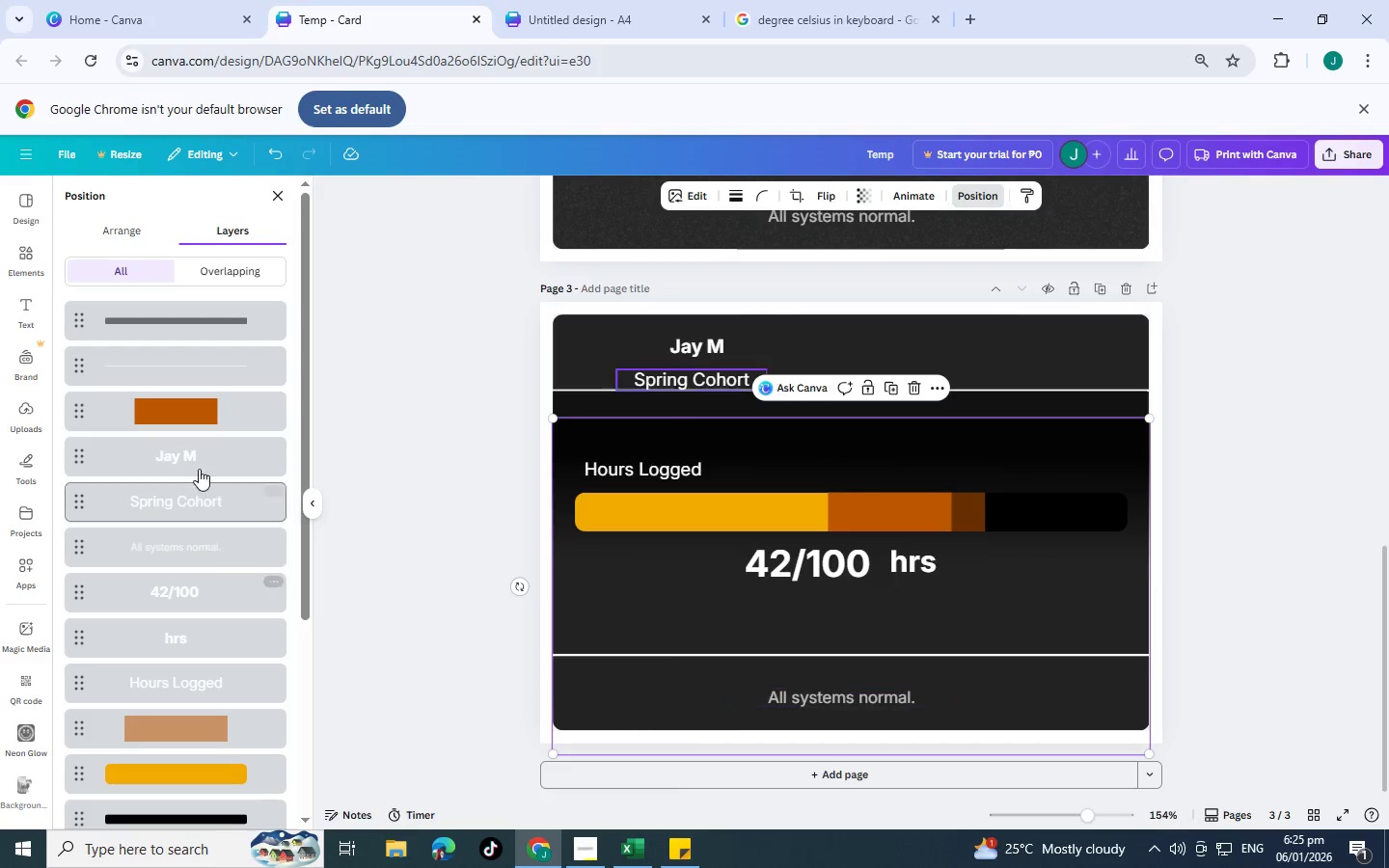 
scroll: coordinate [189, 503], scroll_direction: down, amount: 2.0
 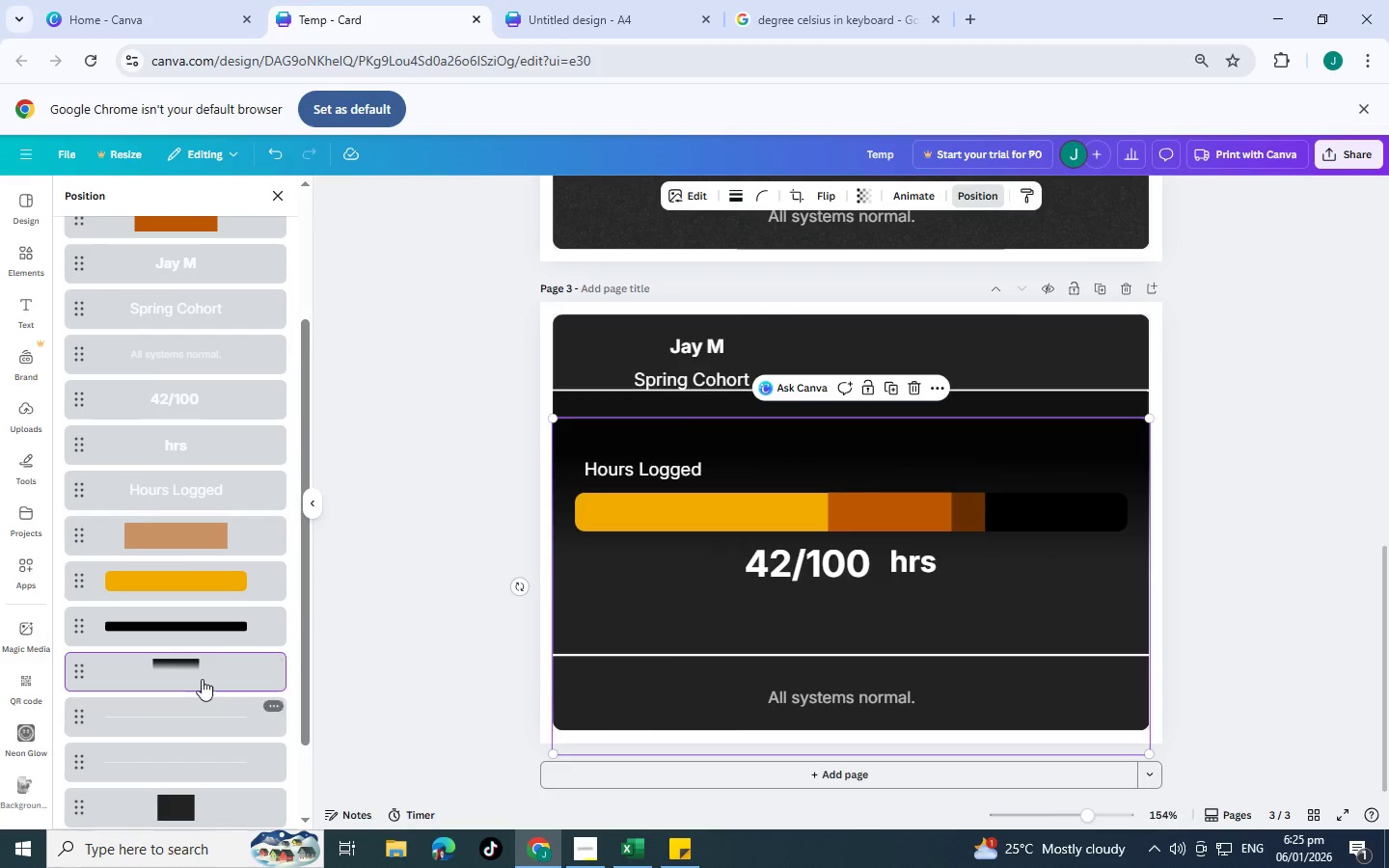 
left_click([202, 673])
 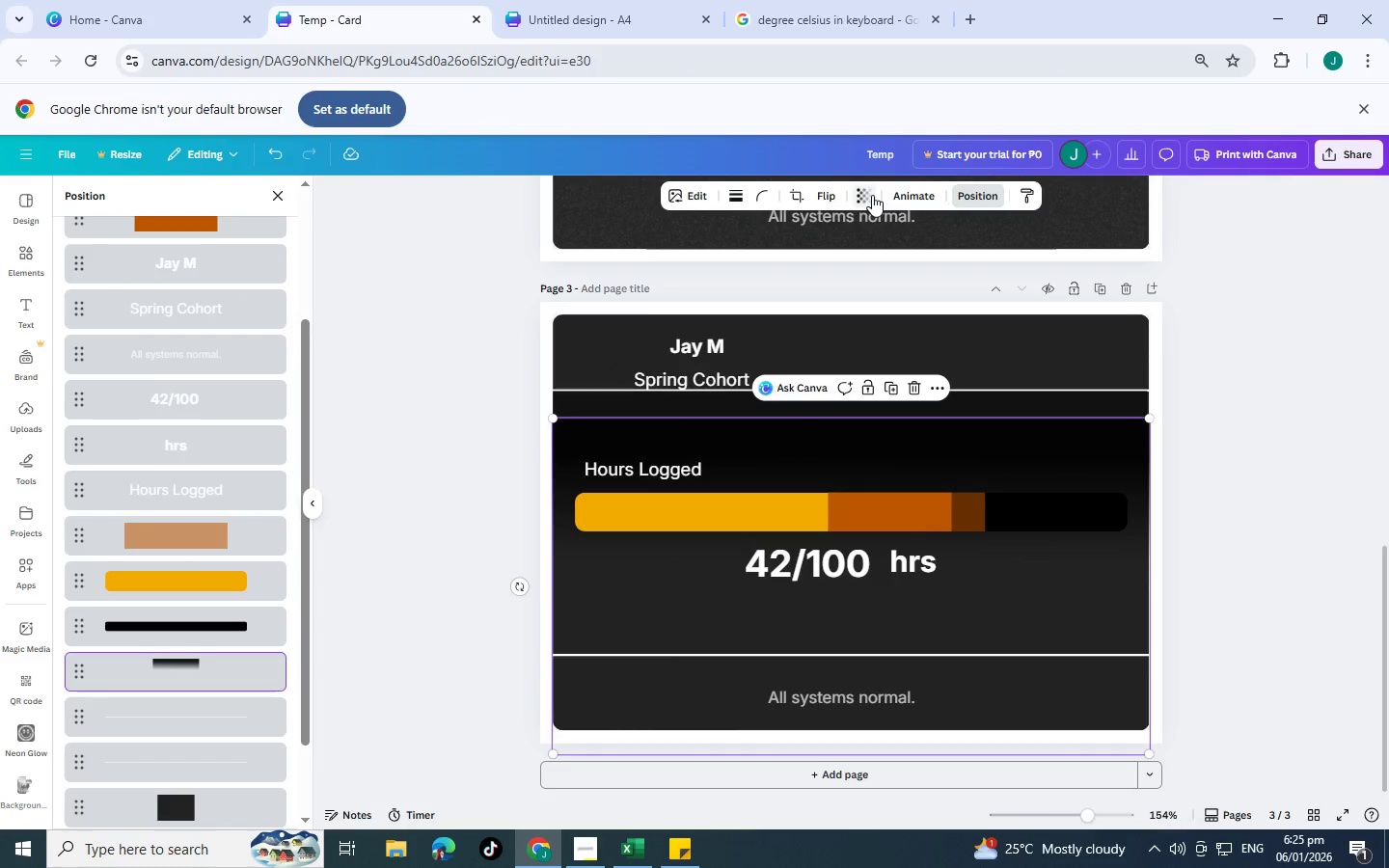 
left_click([872, 195])
 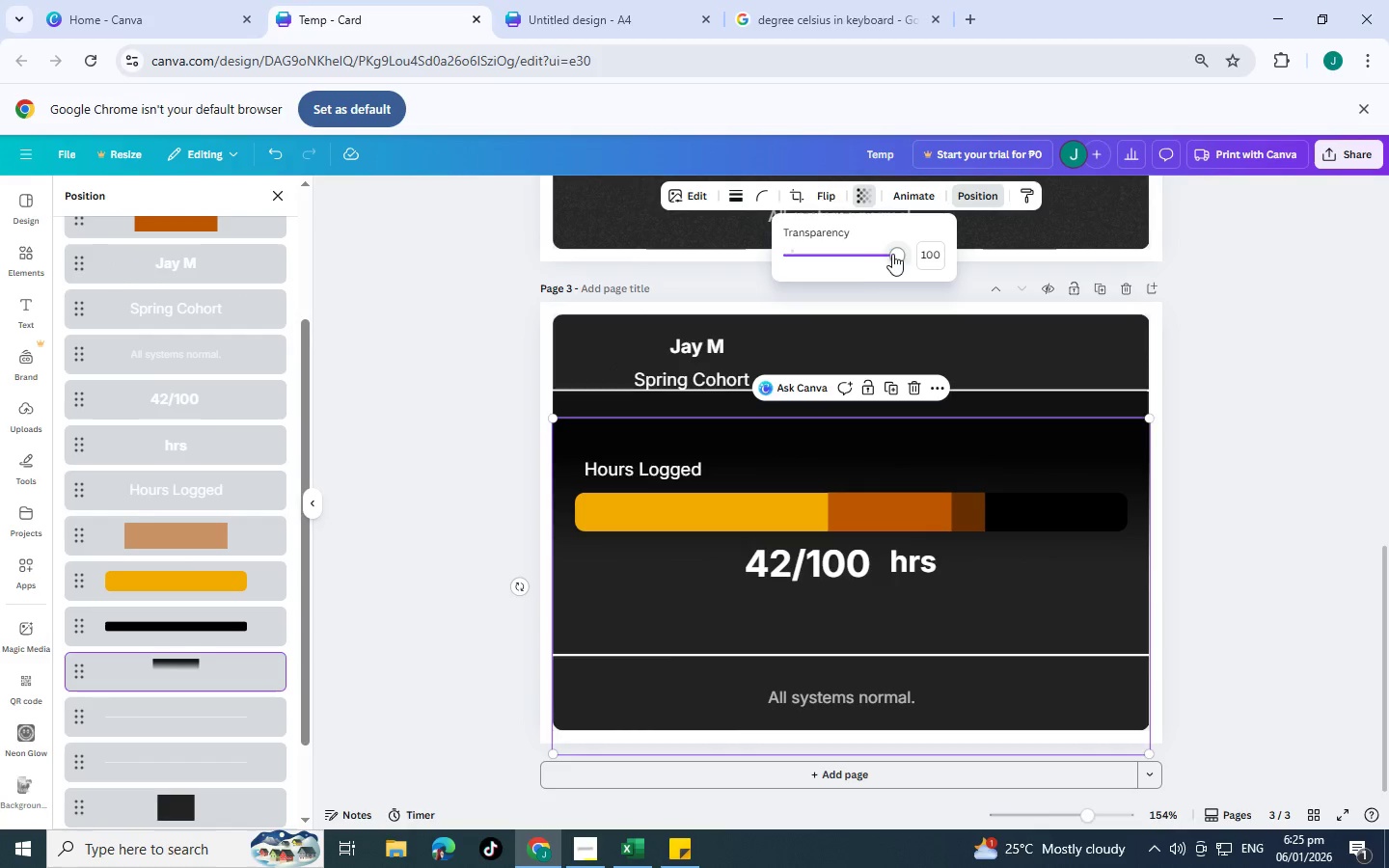 
left_click_drag(start_coordinate=[893, 254], to_coordinate=[866, 255])
 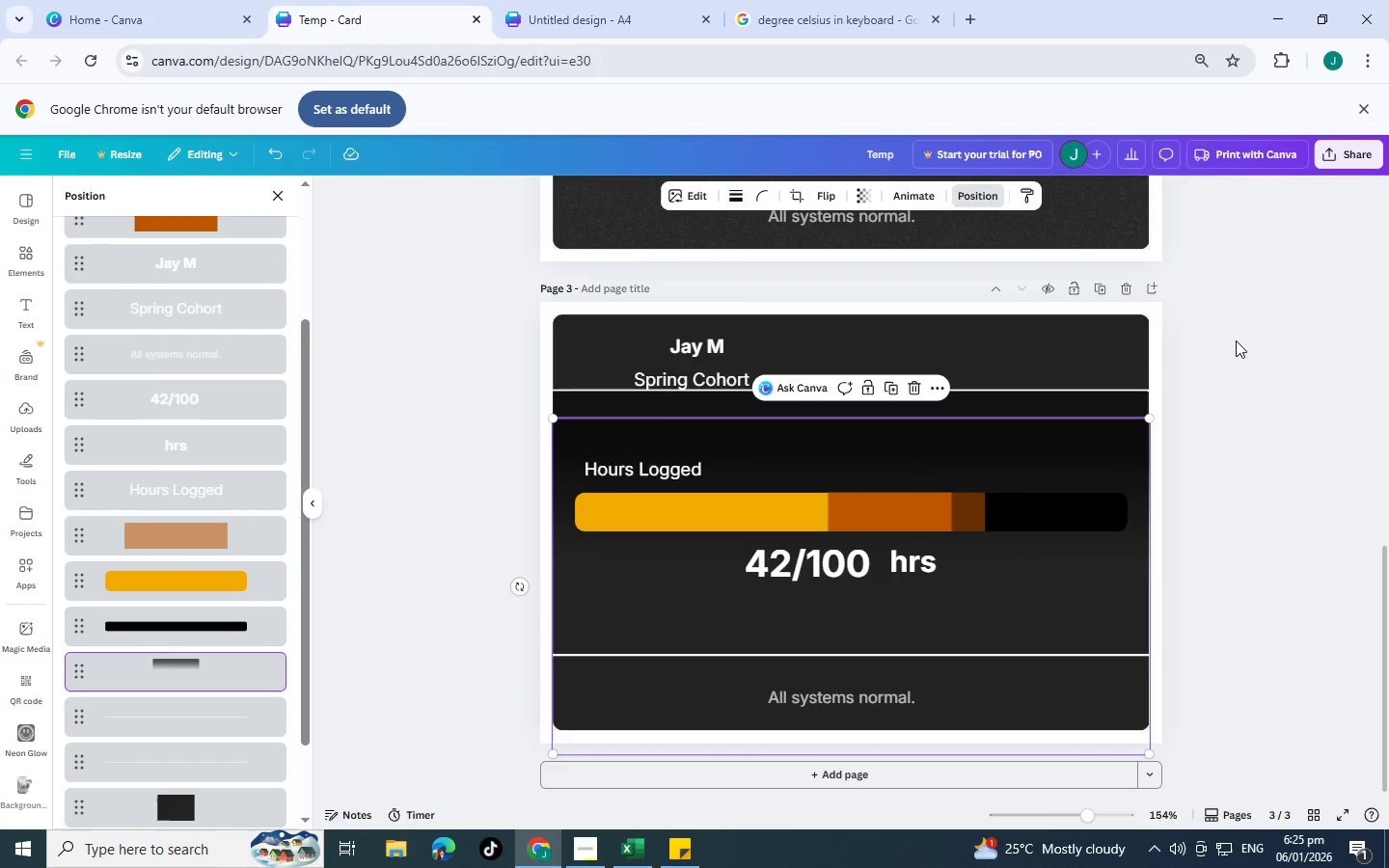 
double_click([1236, 340])
 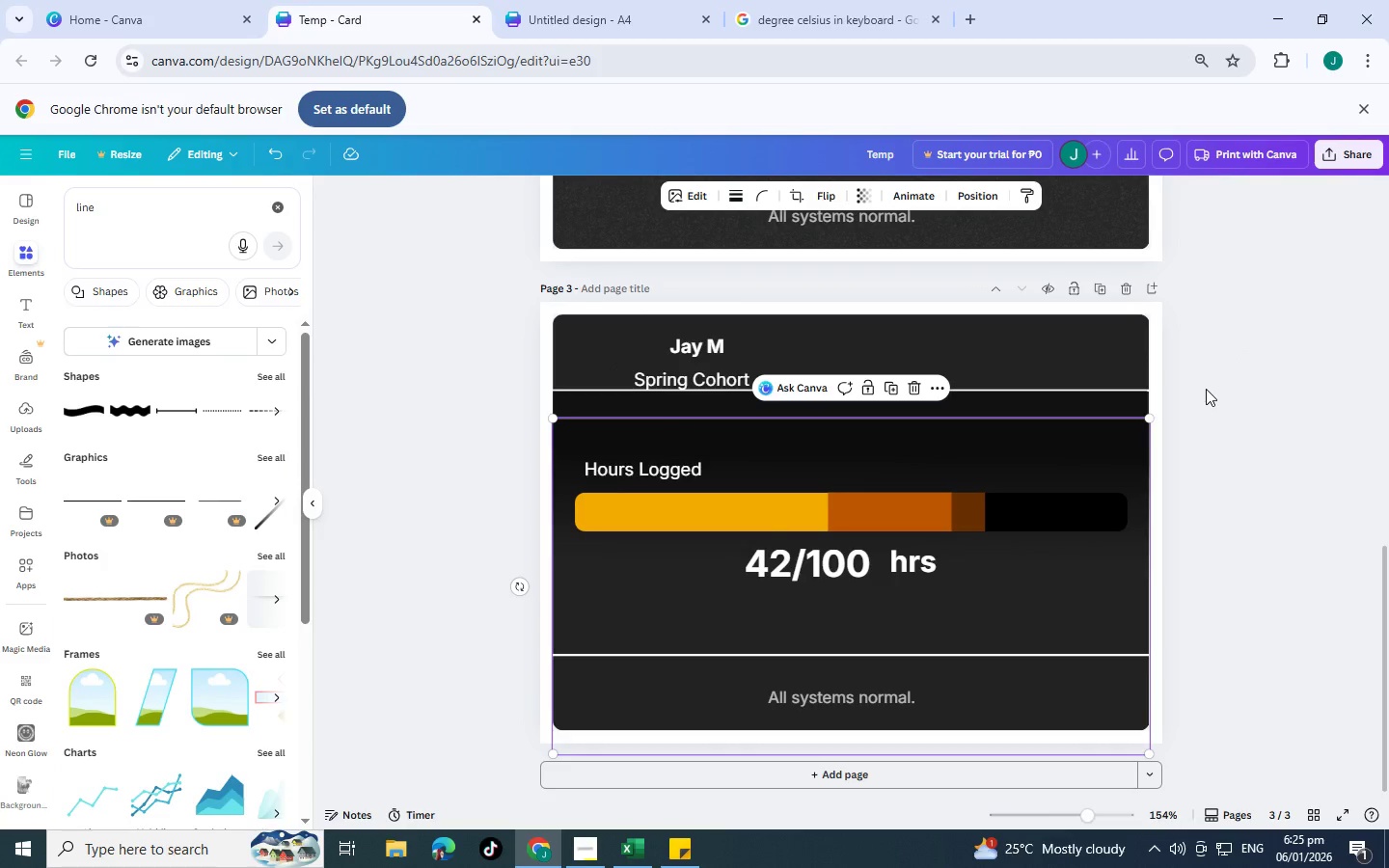 
scroll: coordinate [1204, 393], scroll_direction: up, amount: 2.0
 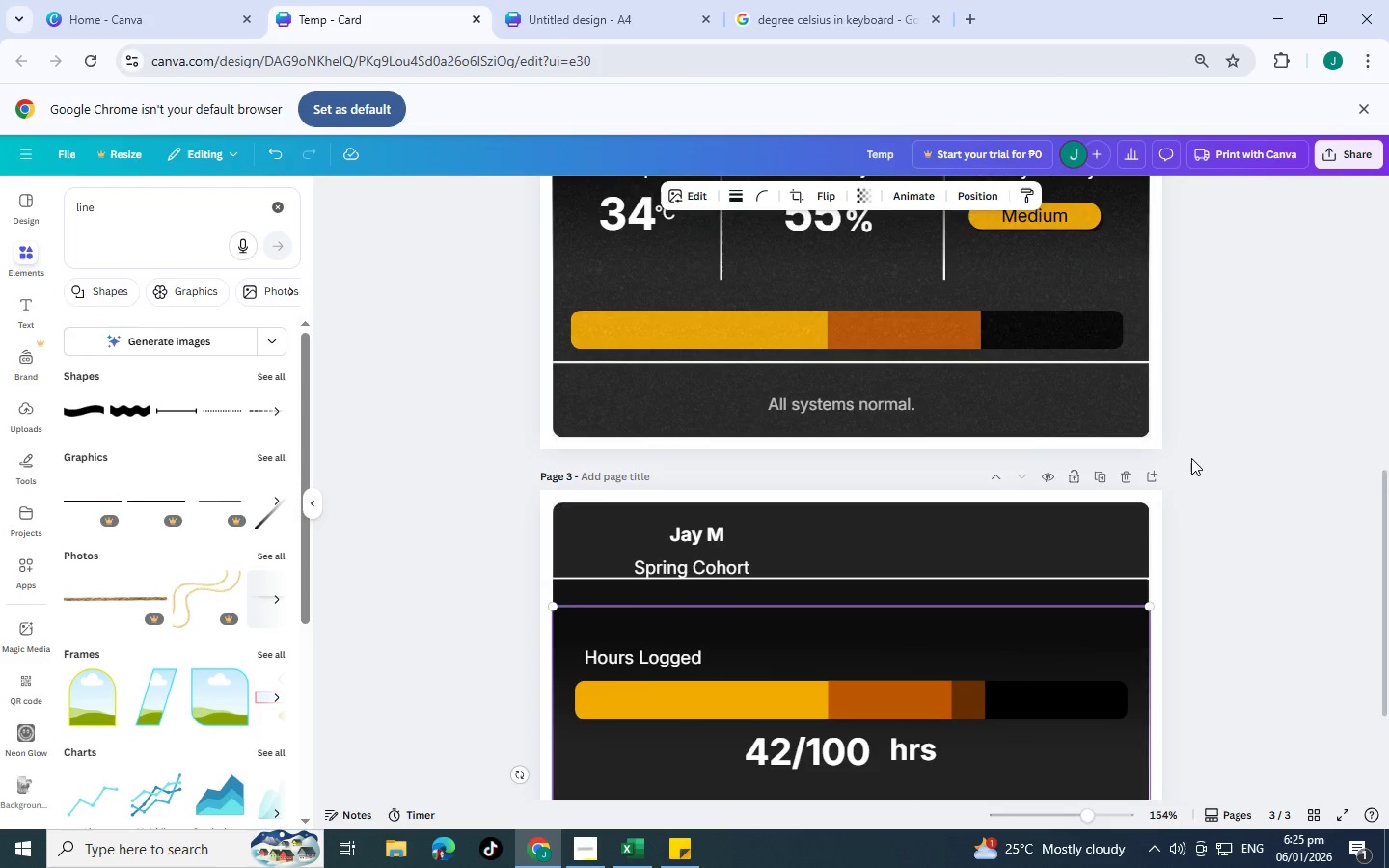 
scroll: coordinate [1191, 458], scroll_direction: down, amount: 1.0
 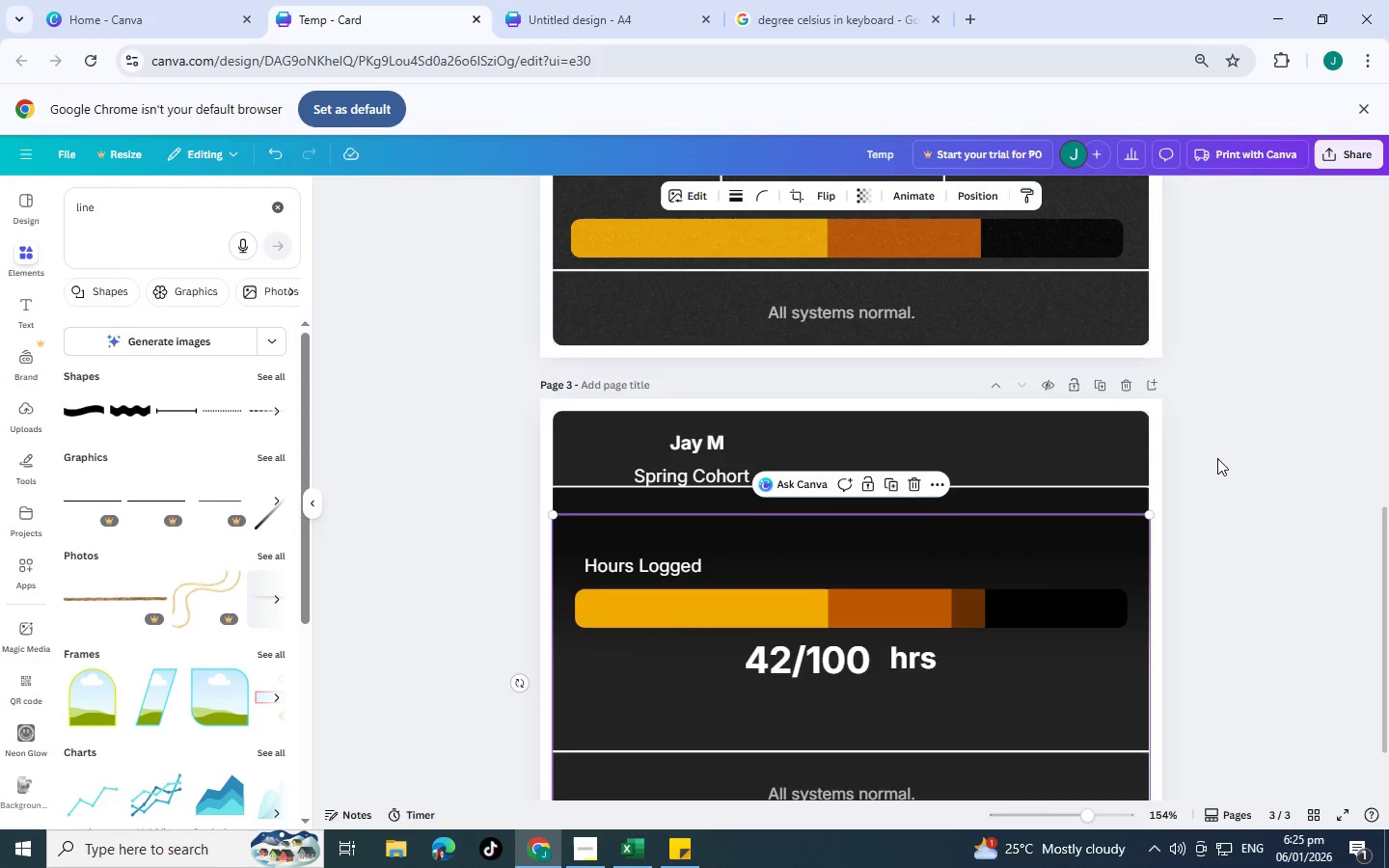 
left_click([1217, 458])
 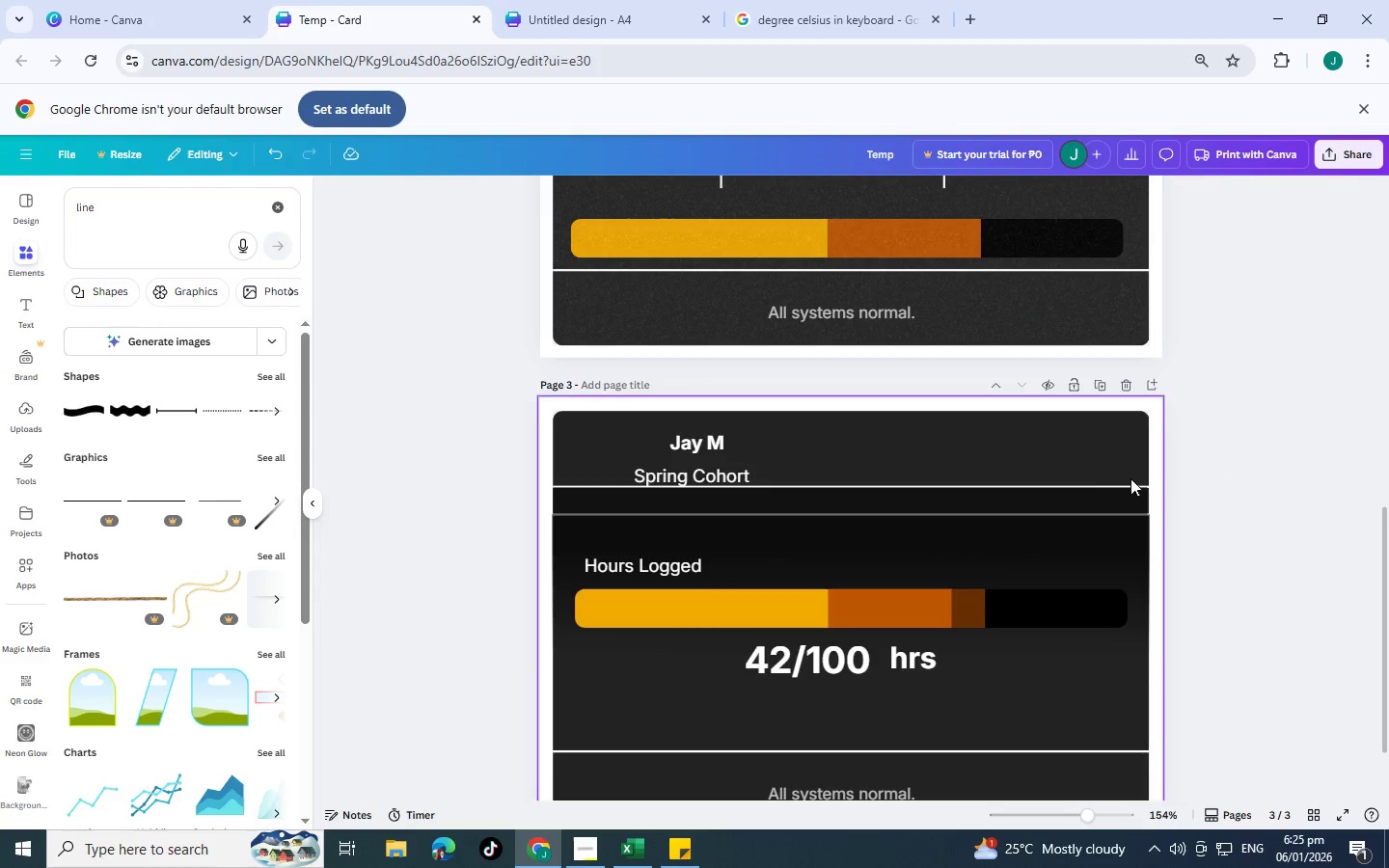 
left_click([1081, 484])
 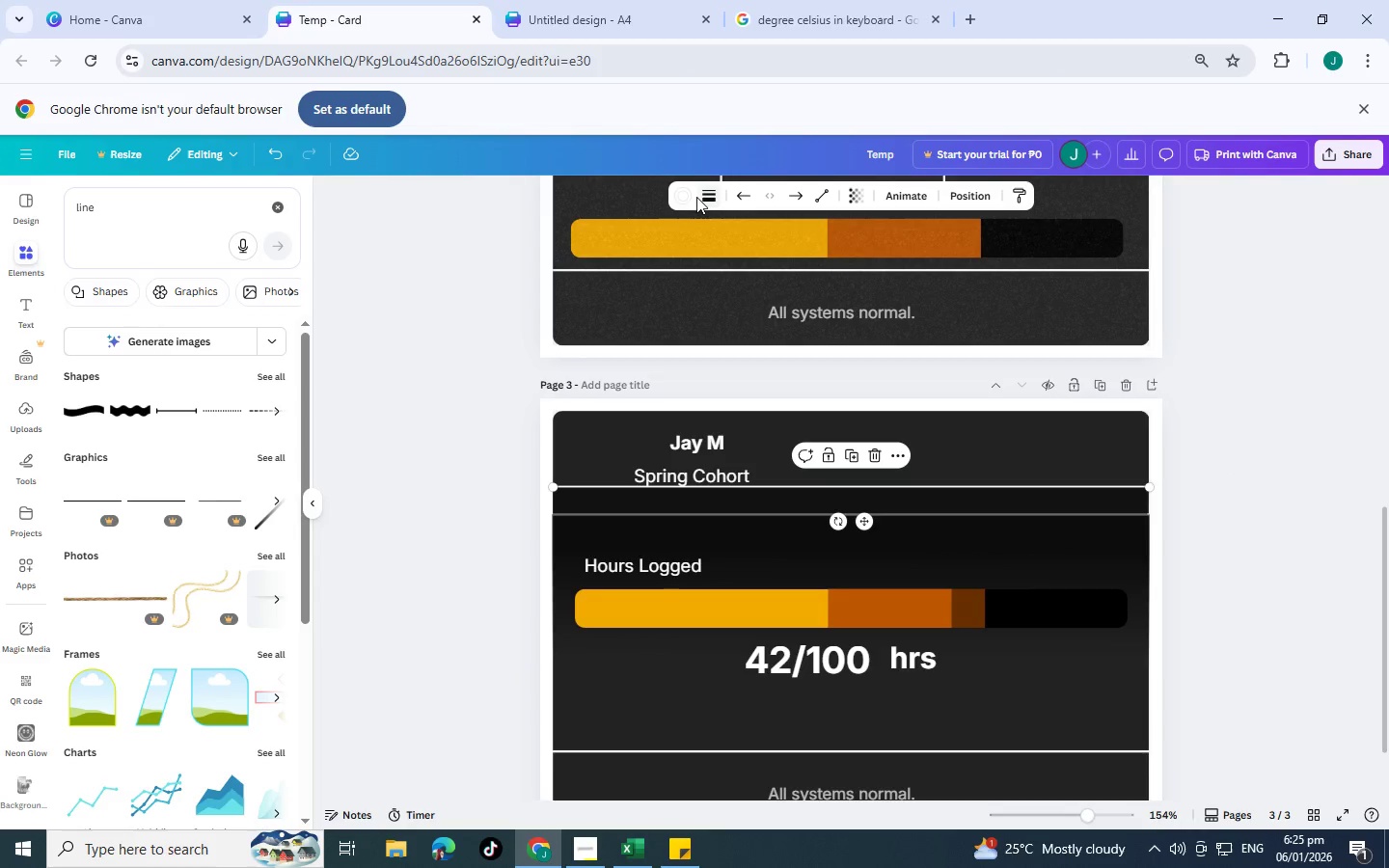 
left_click([714, 198])
 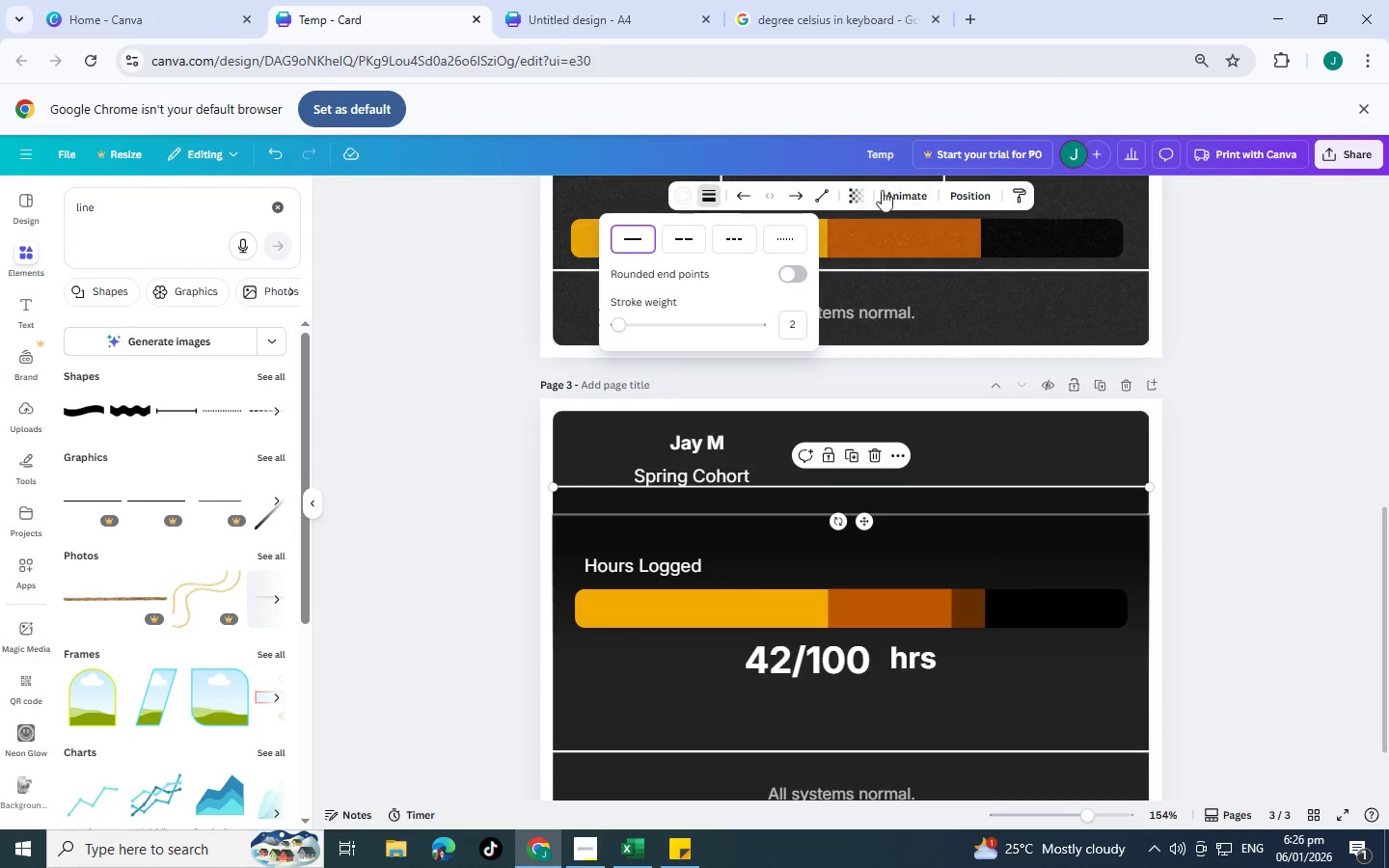 
left_click([856, 186])
 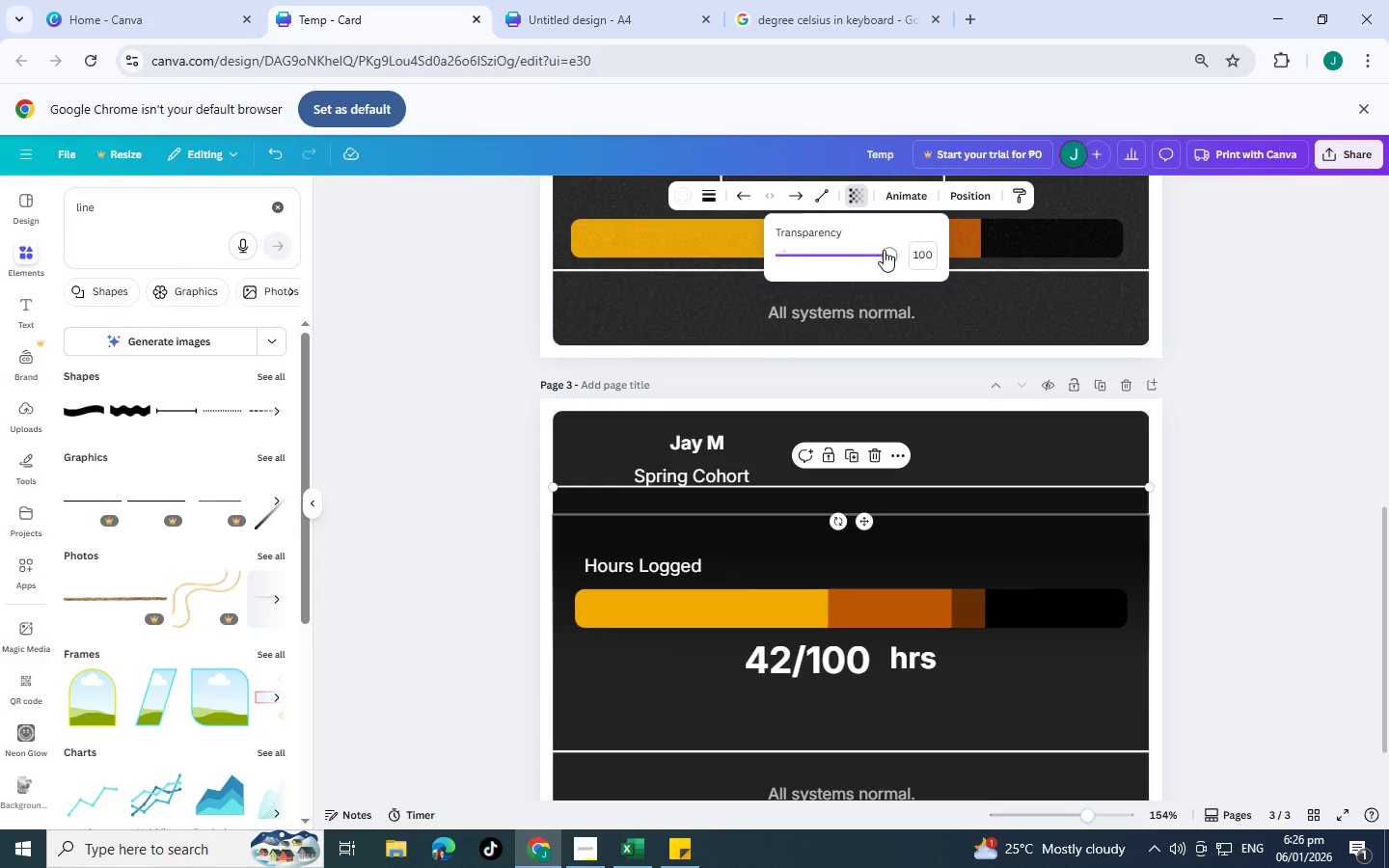 
left_click_drag(start_coordinate=[884, 250], to_coordinate=[824, 257])
 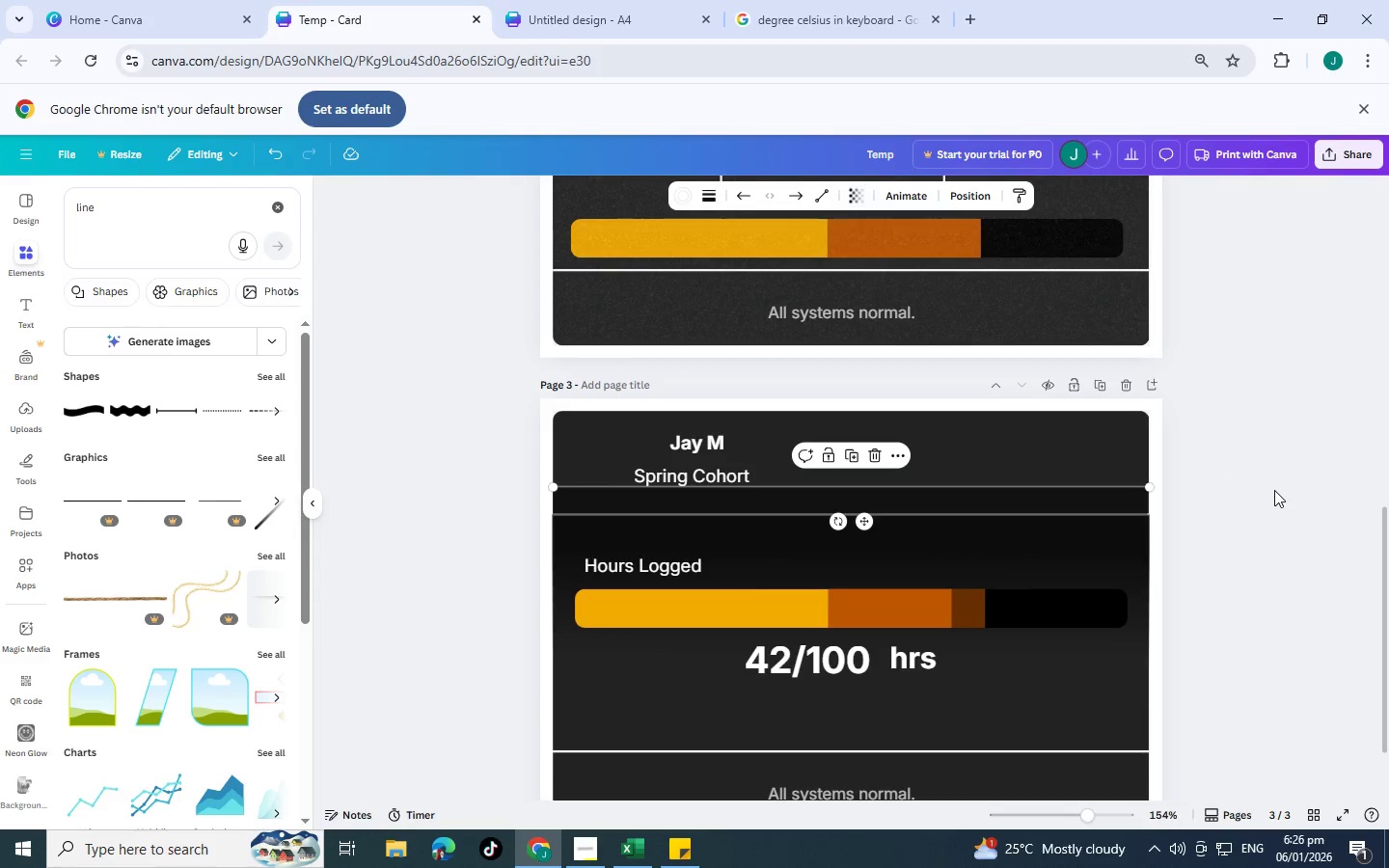 
double_click([1274, 490])
 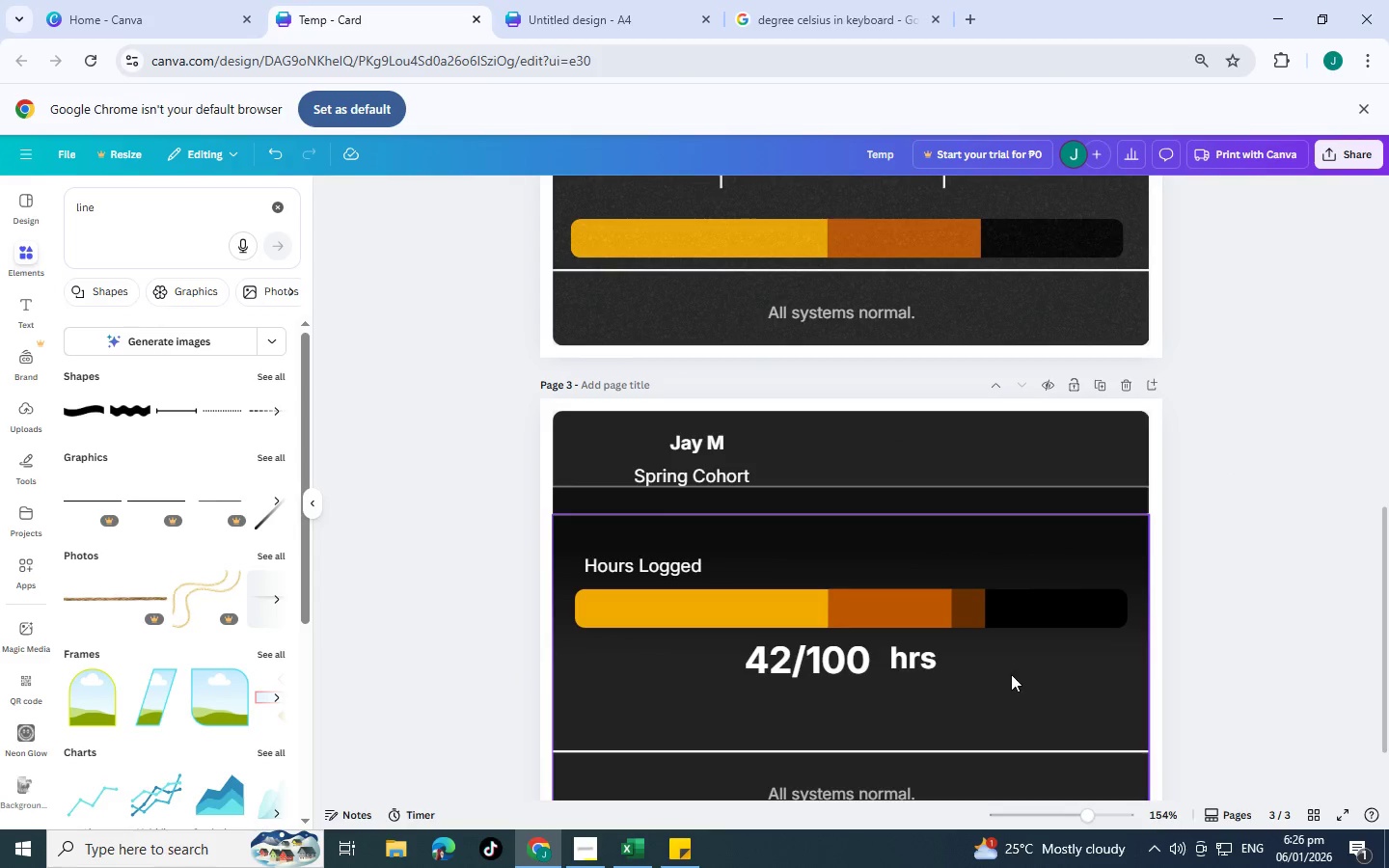 
scroll: coordinate [995, 676], scroll_direction: down, amount: 2.0
 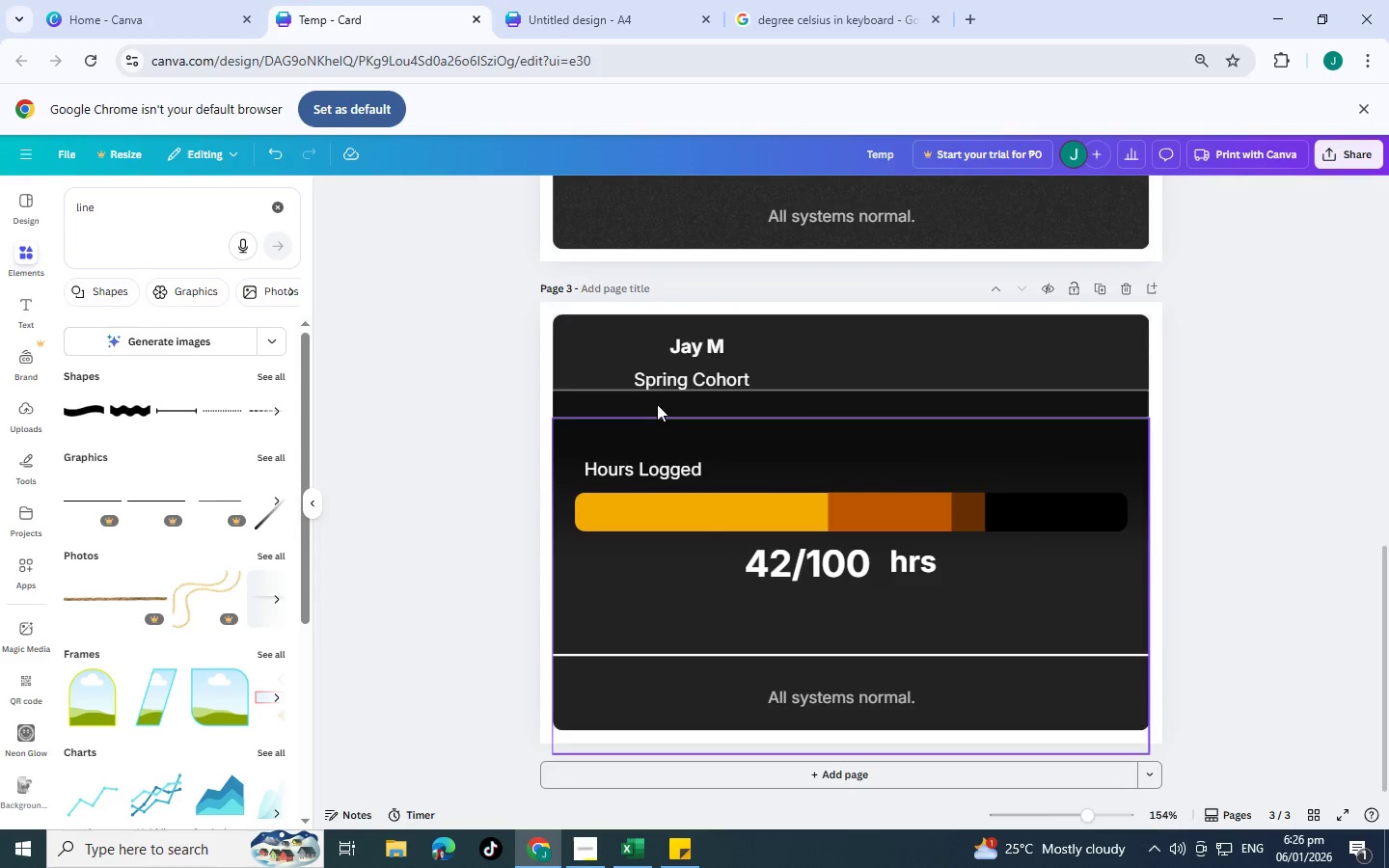 
left_click_drag(start_coordinate=[697, 372], to_coordinate=[728, 369])
 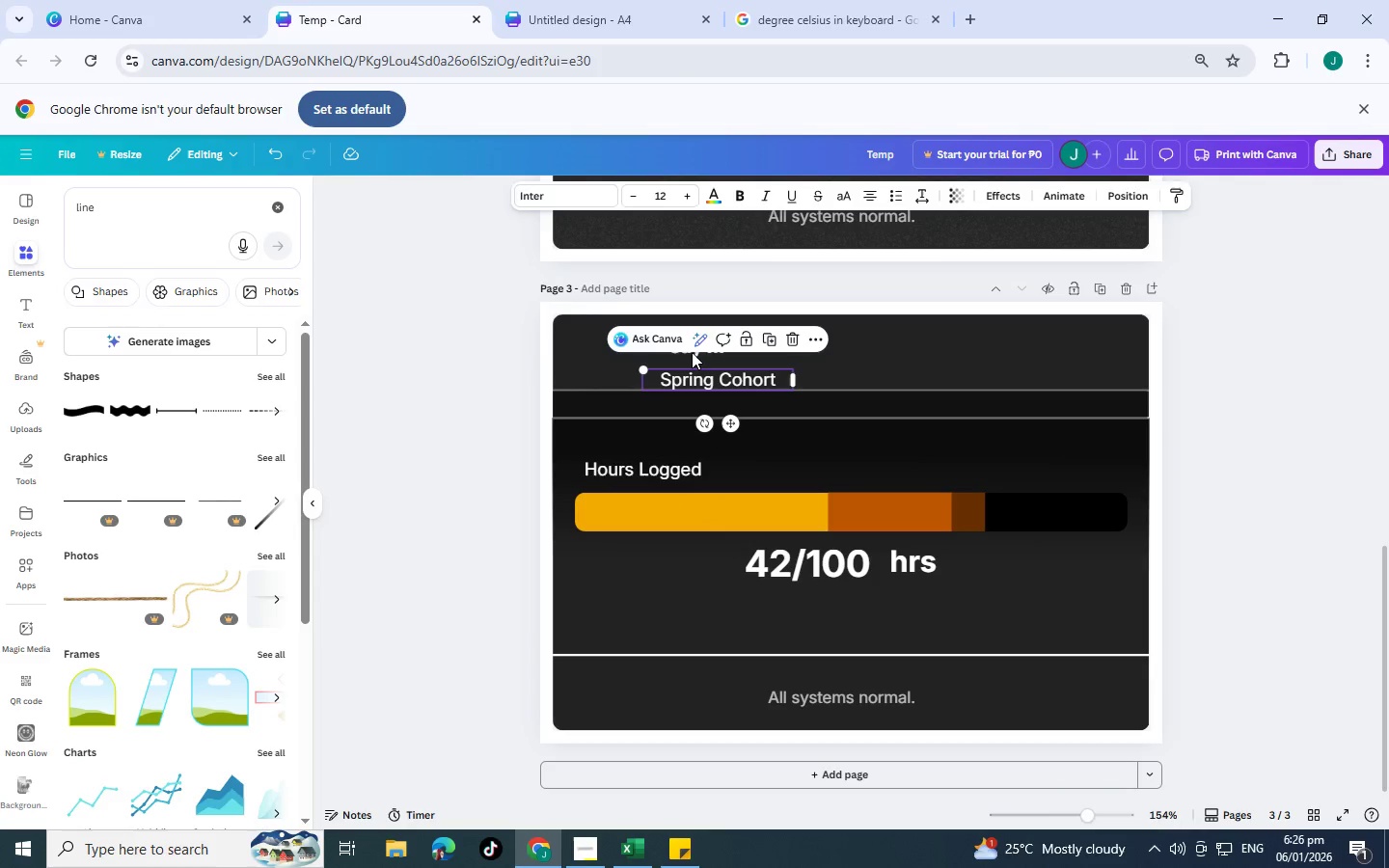 
left_click([692, 352])
 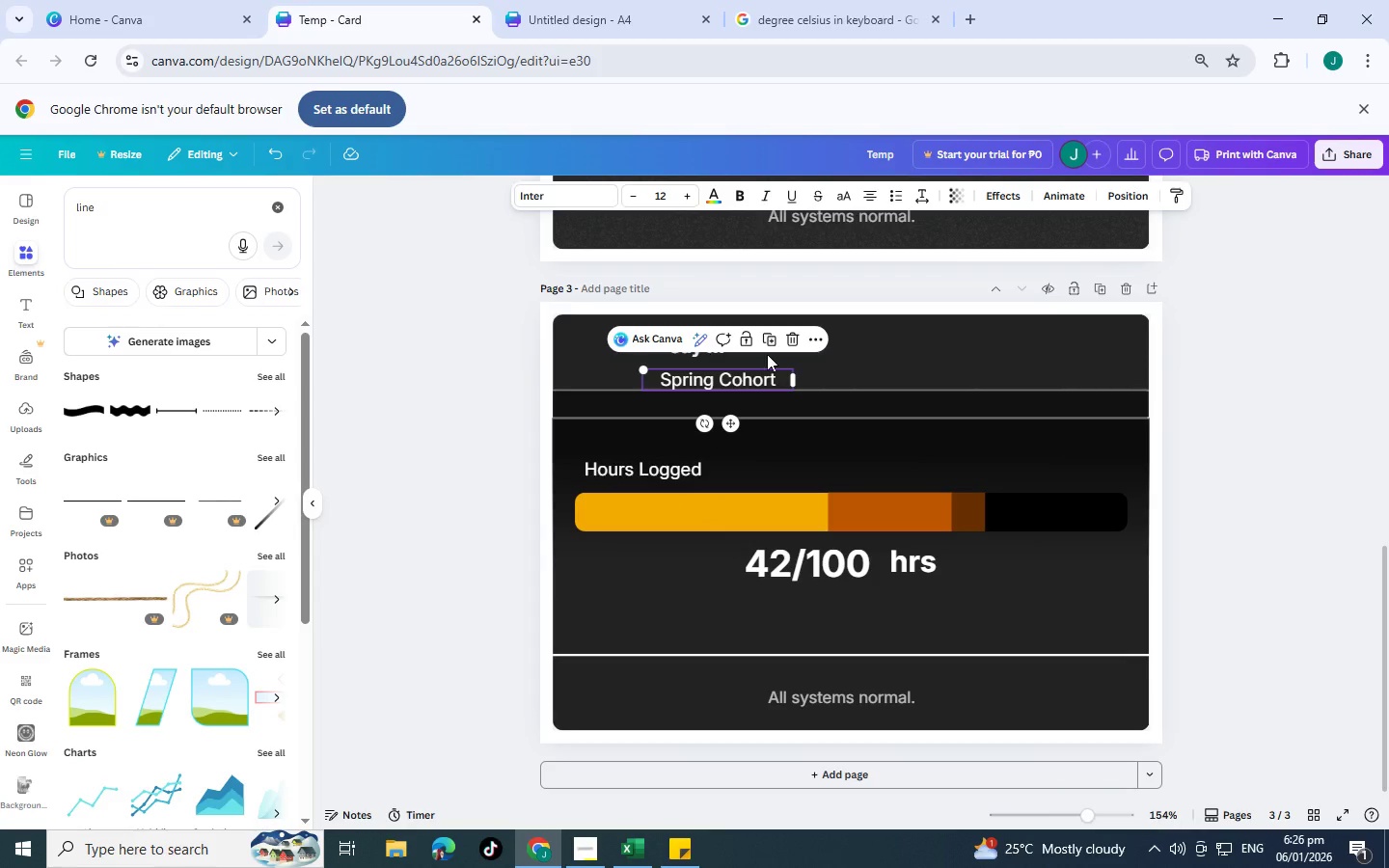 
left_click([956, 356])
 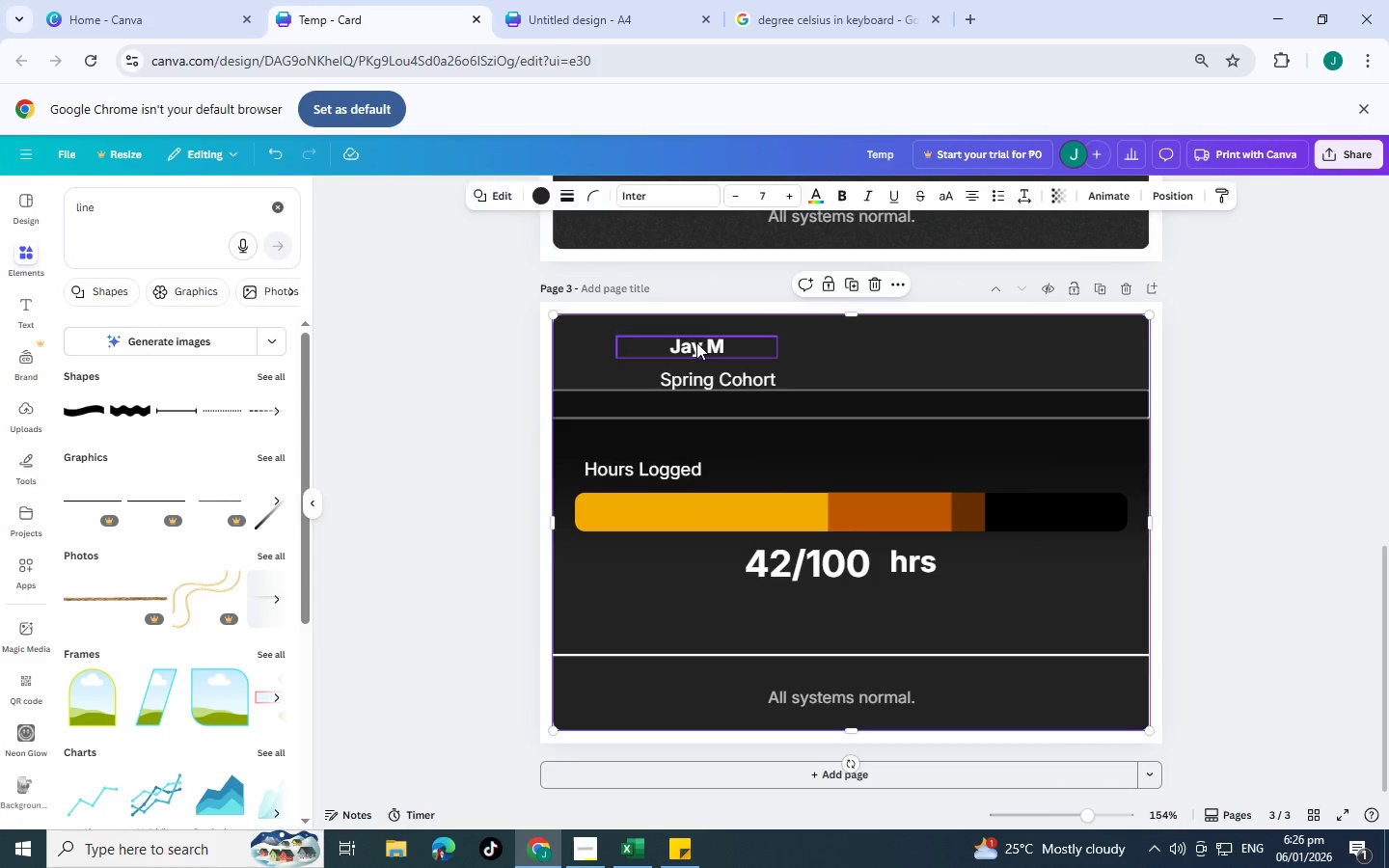 
left_click_drag(start_coordinate=[696, 342], to_coordinate=[686, 351])
 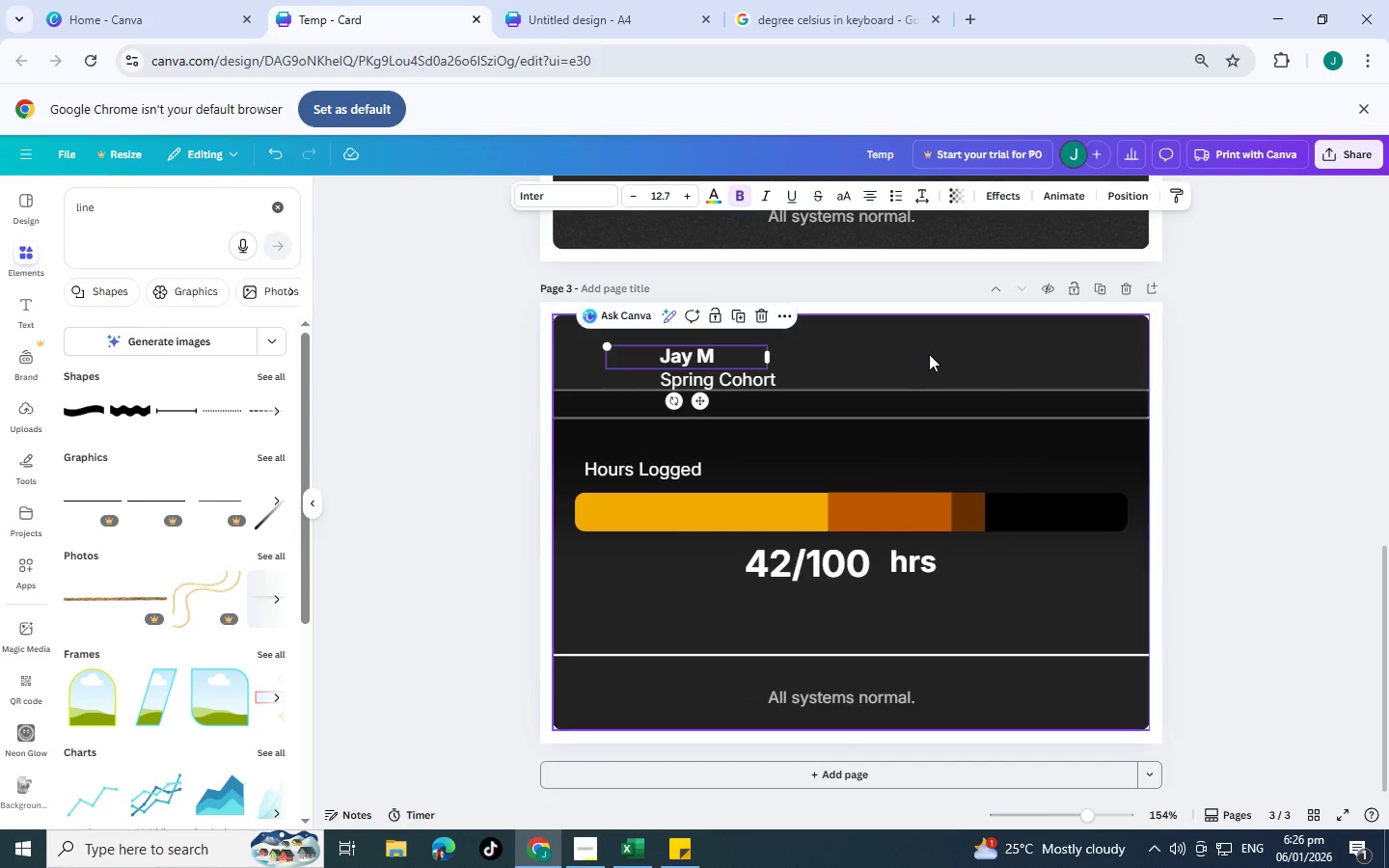 
left_click([929, 354])
 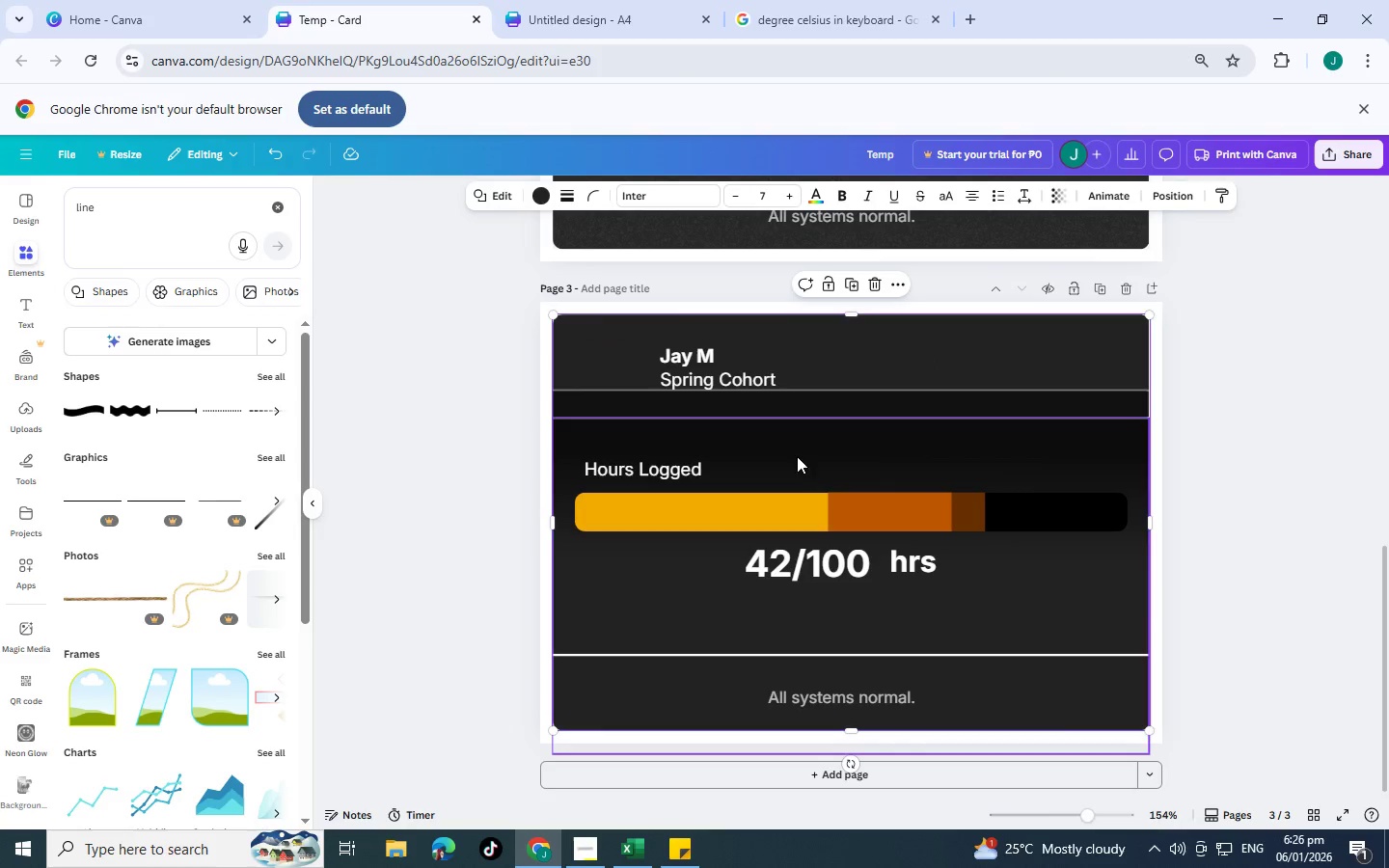 
scroll: coordinate [844, 554], scroll_direction: down, amount: 1.0
 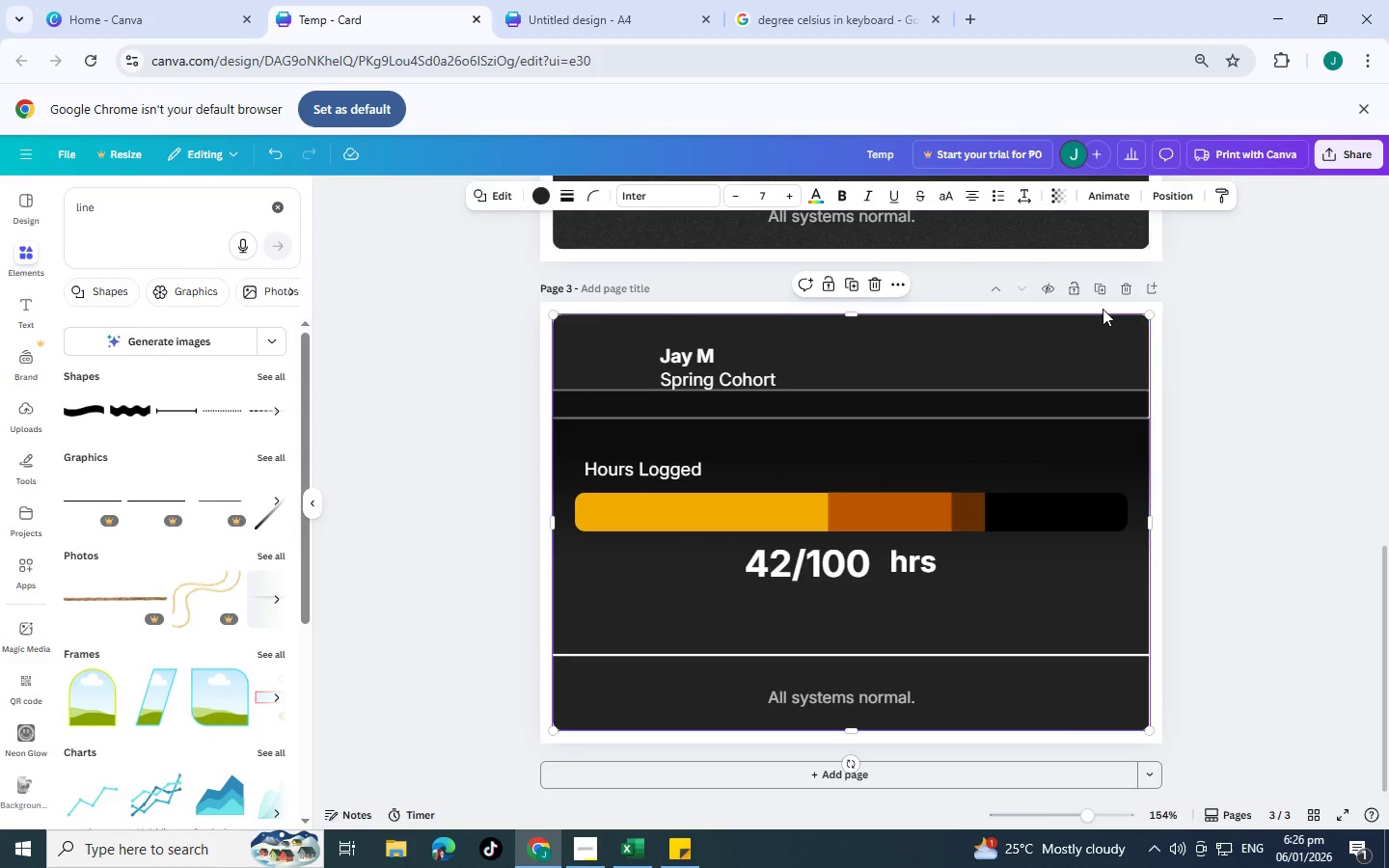 
left_click([1159, 199])
 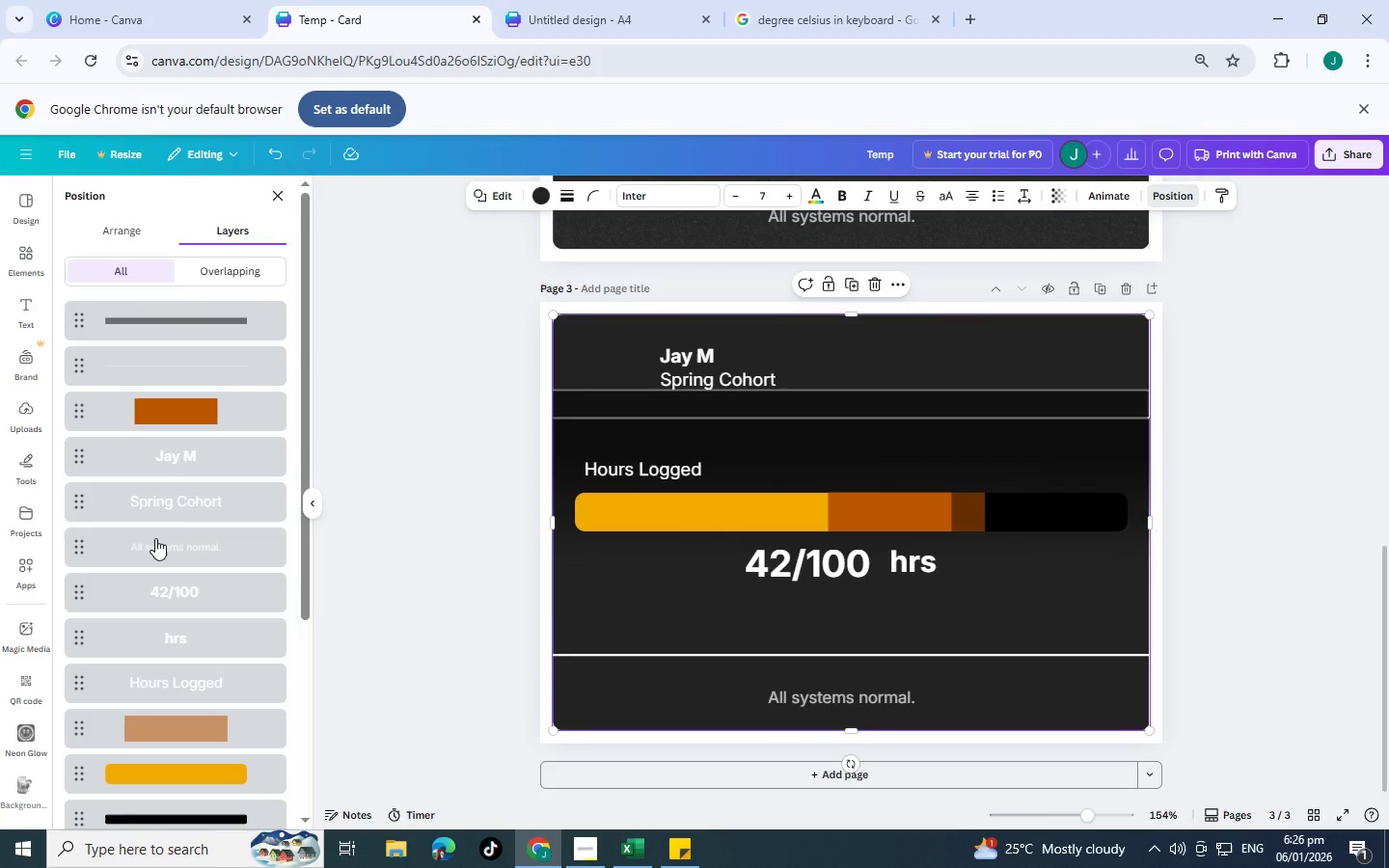 
scroll: coordinate [150, 535], scroll_direction: down, amount: 3.0
 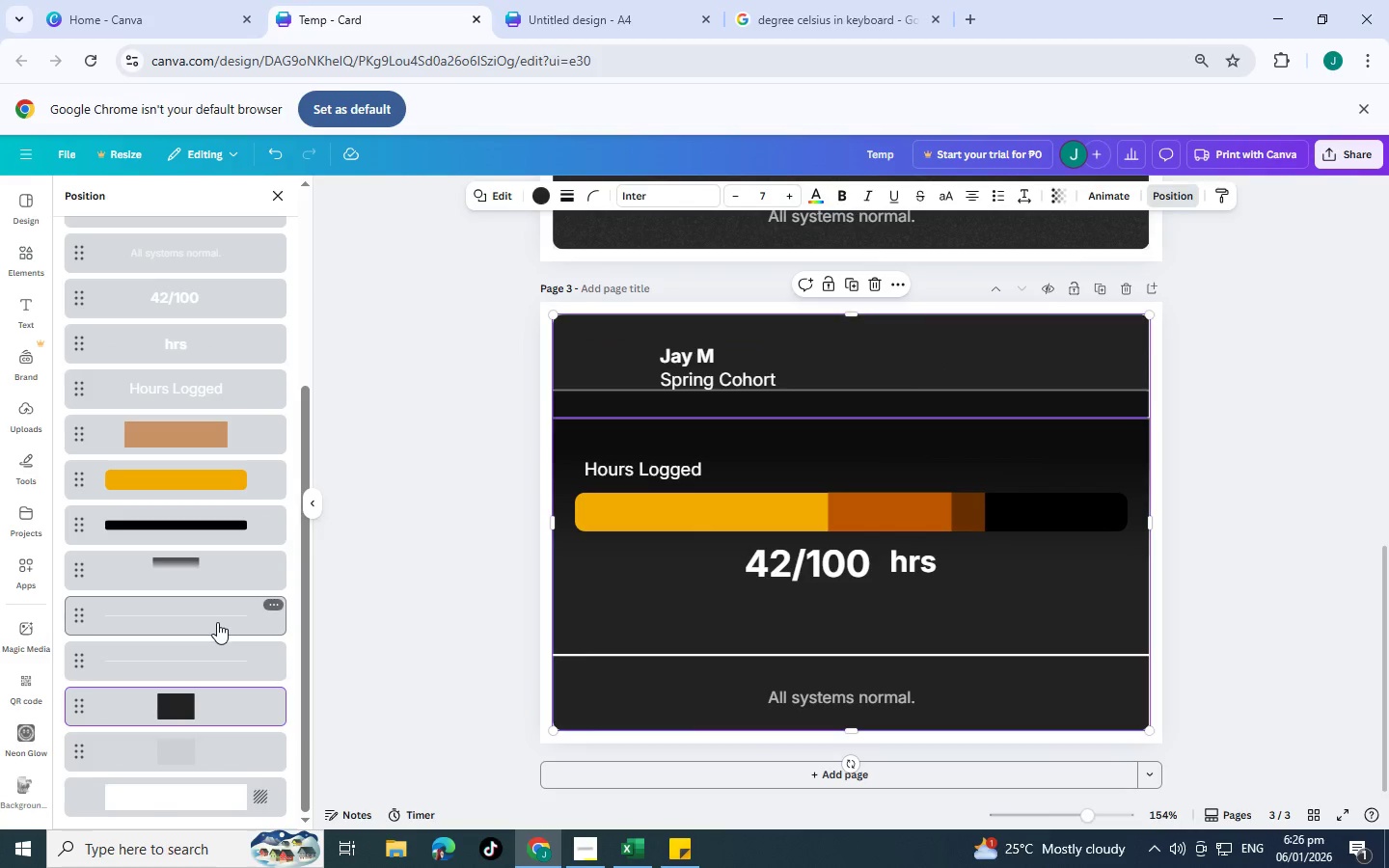 
left_click([217, 622])
 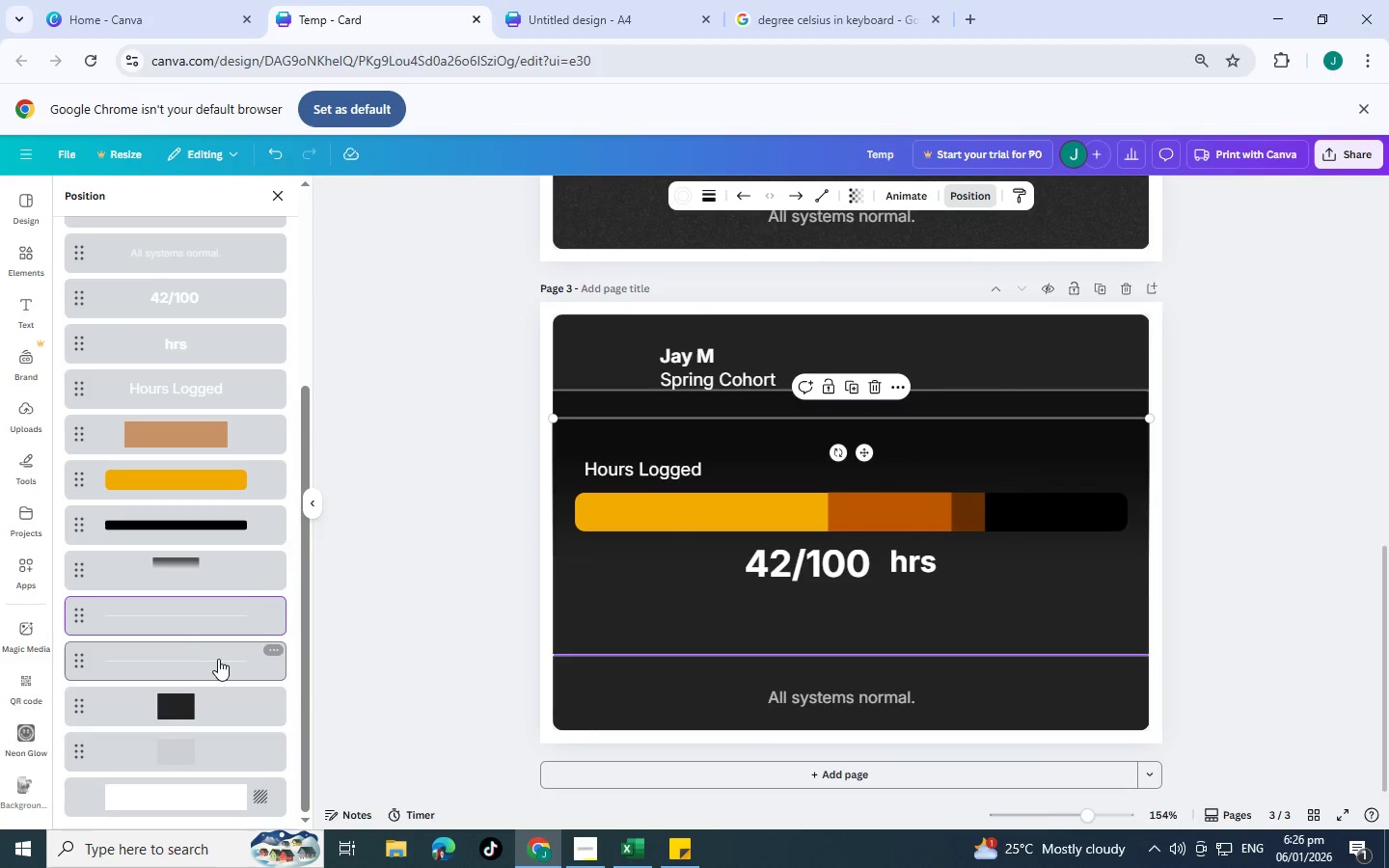 
left_click([218, 659])
 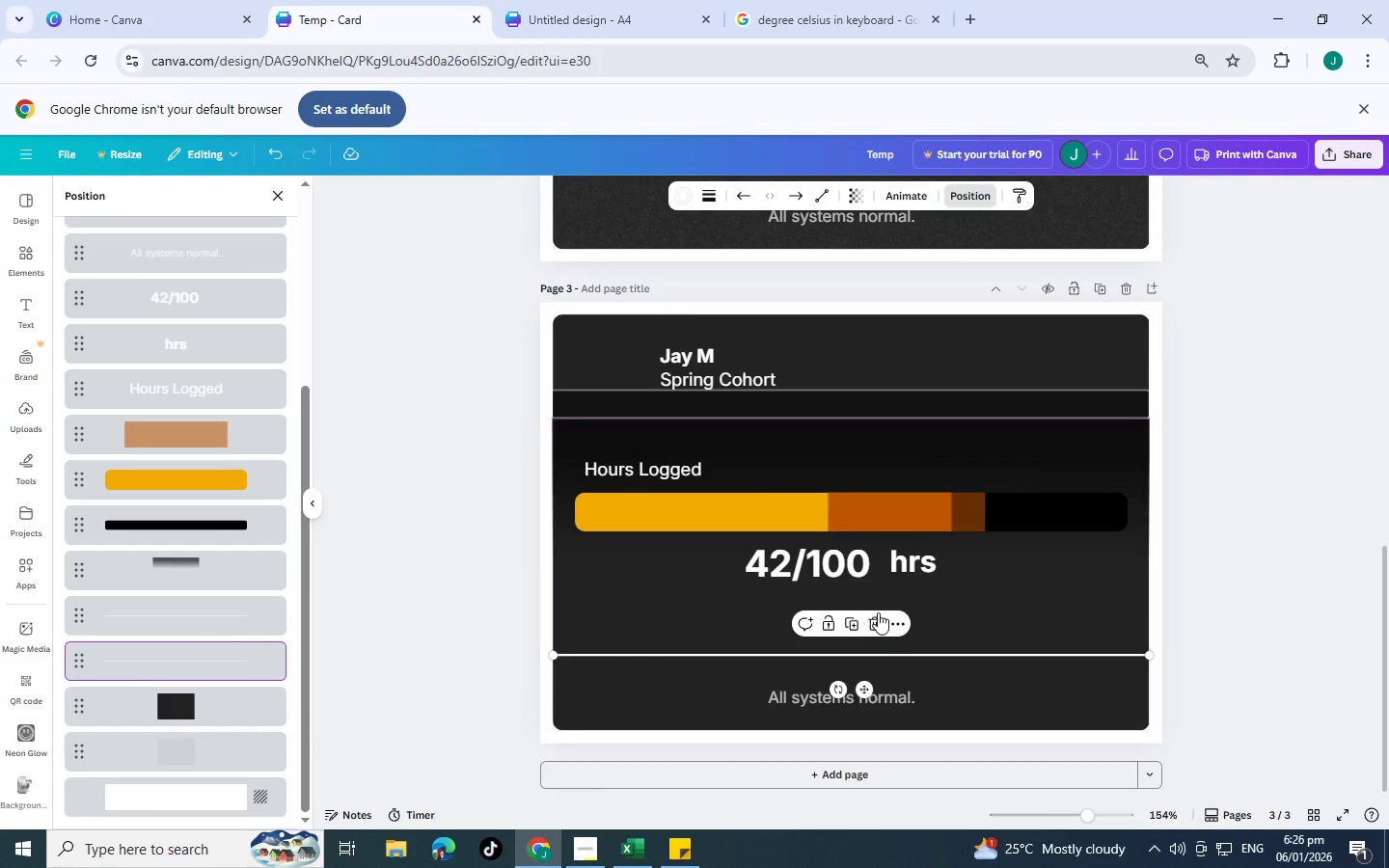 
left_click([879, 622])
 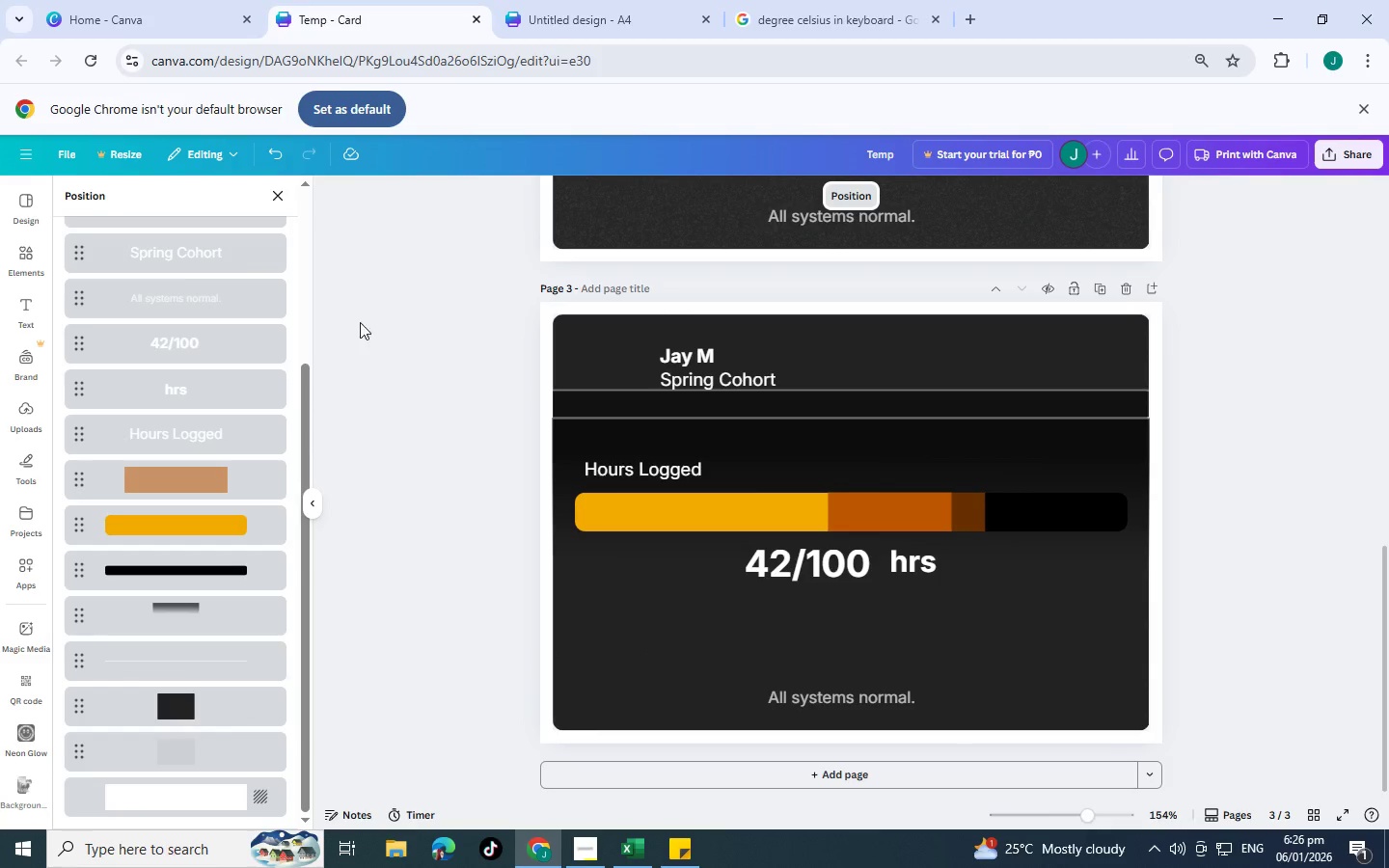 
left_click([223, 658])
 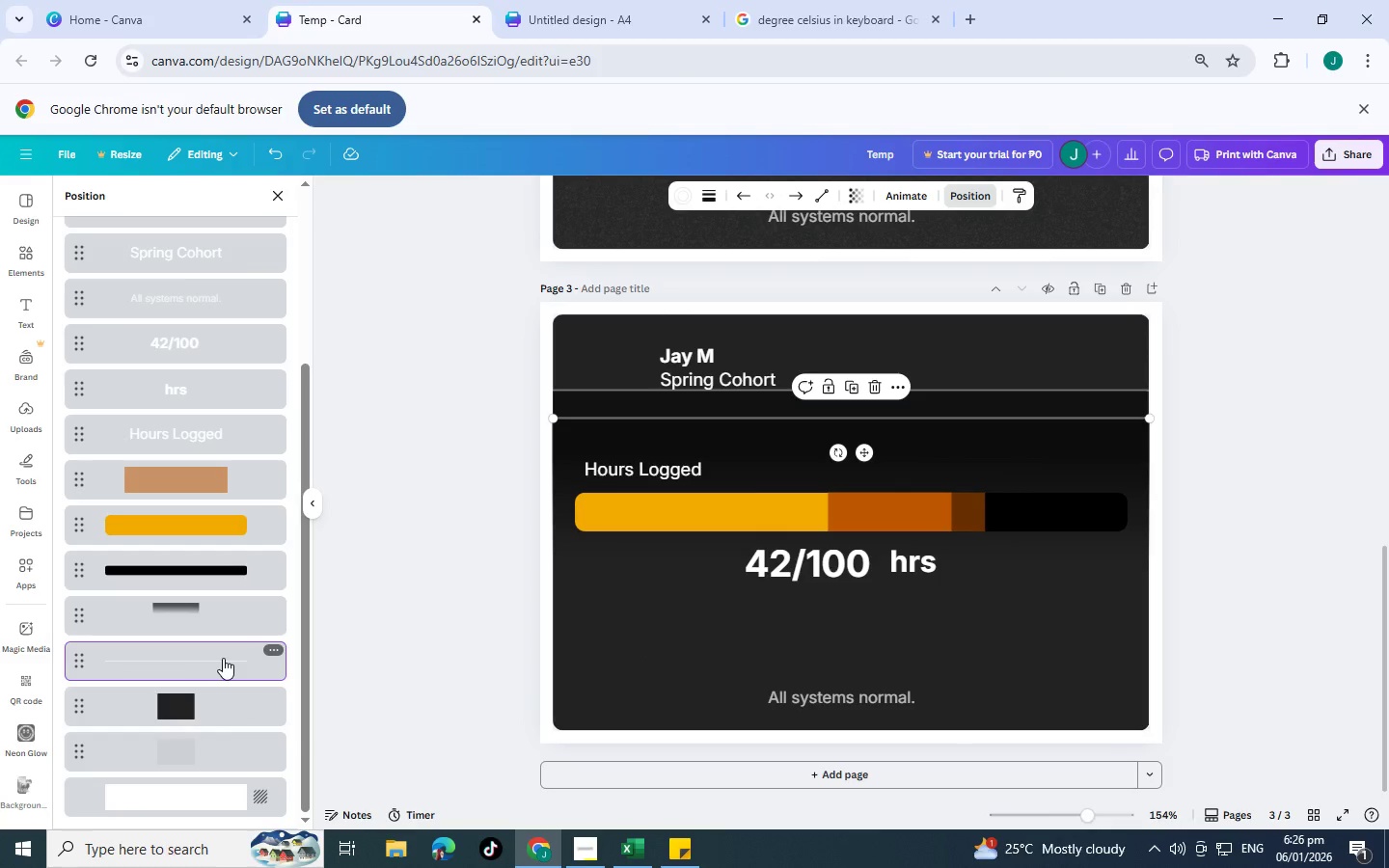 
key(Control+C)
 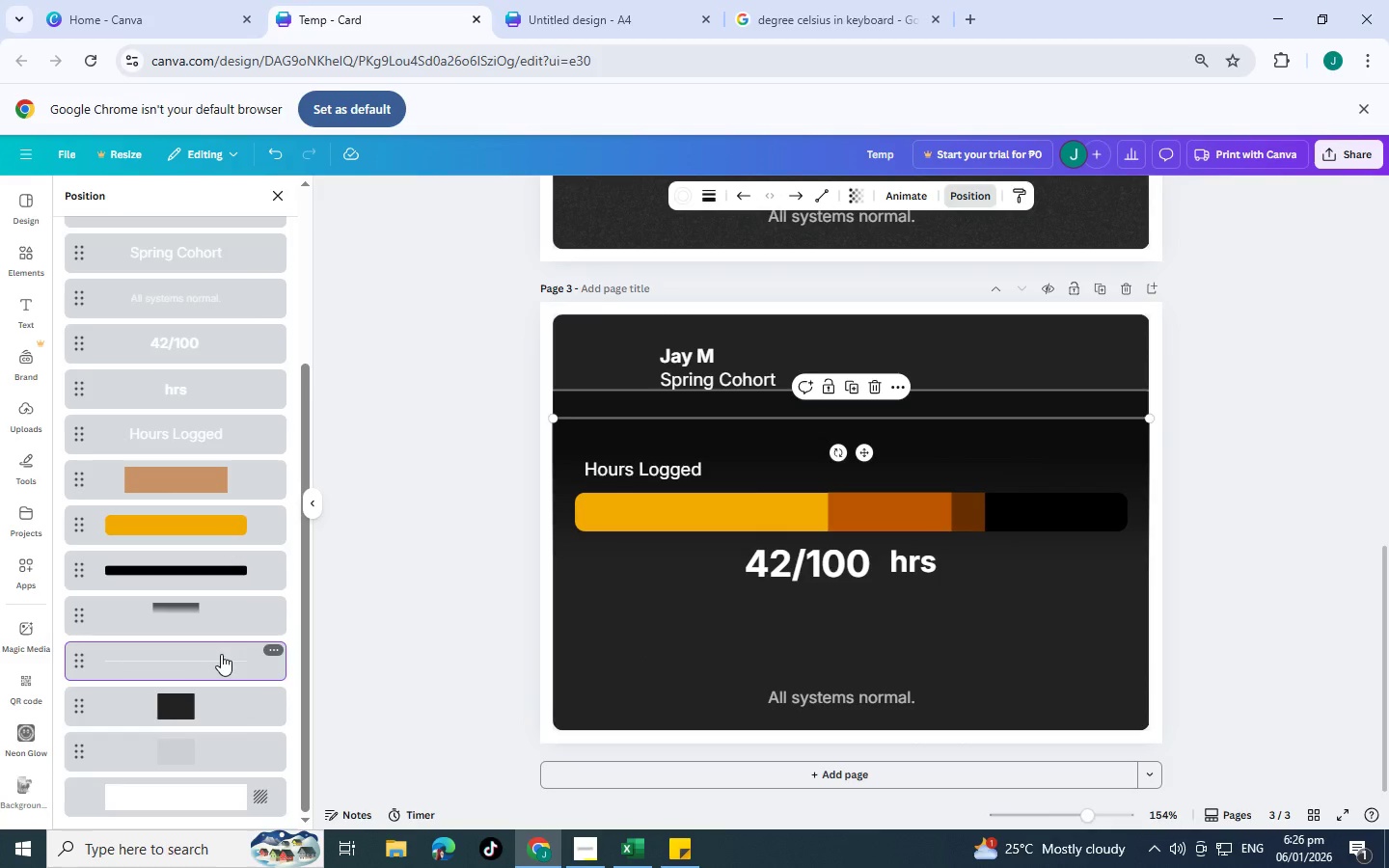 
key(Control+V)
 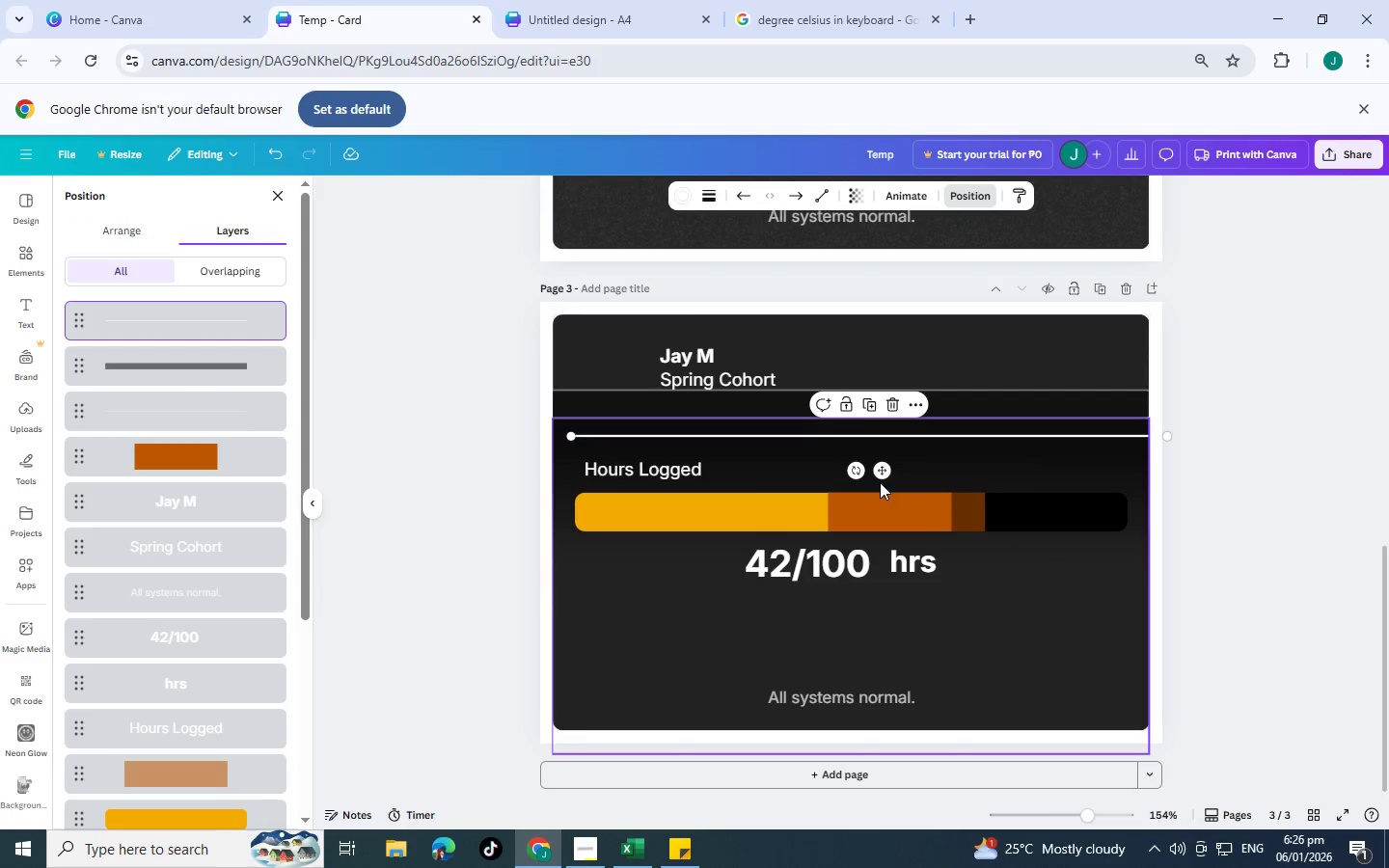 
left_click_drag(start_coordinate=[884, 475], to_coordinate=[841, 637])
 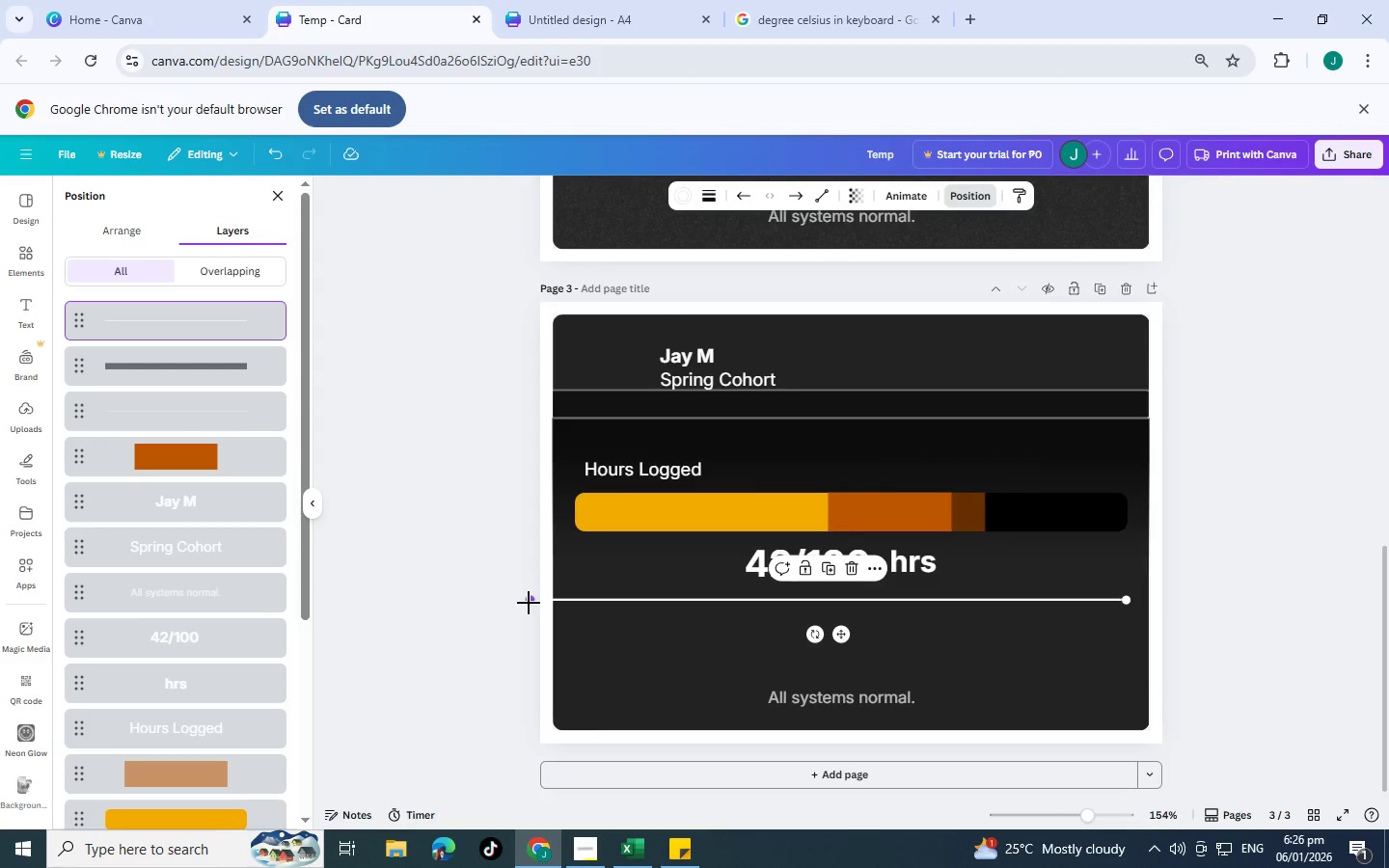 
left_click_drag(start_coordinate=[529, 603], to_coordinate=[564, 599])
 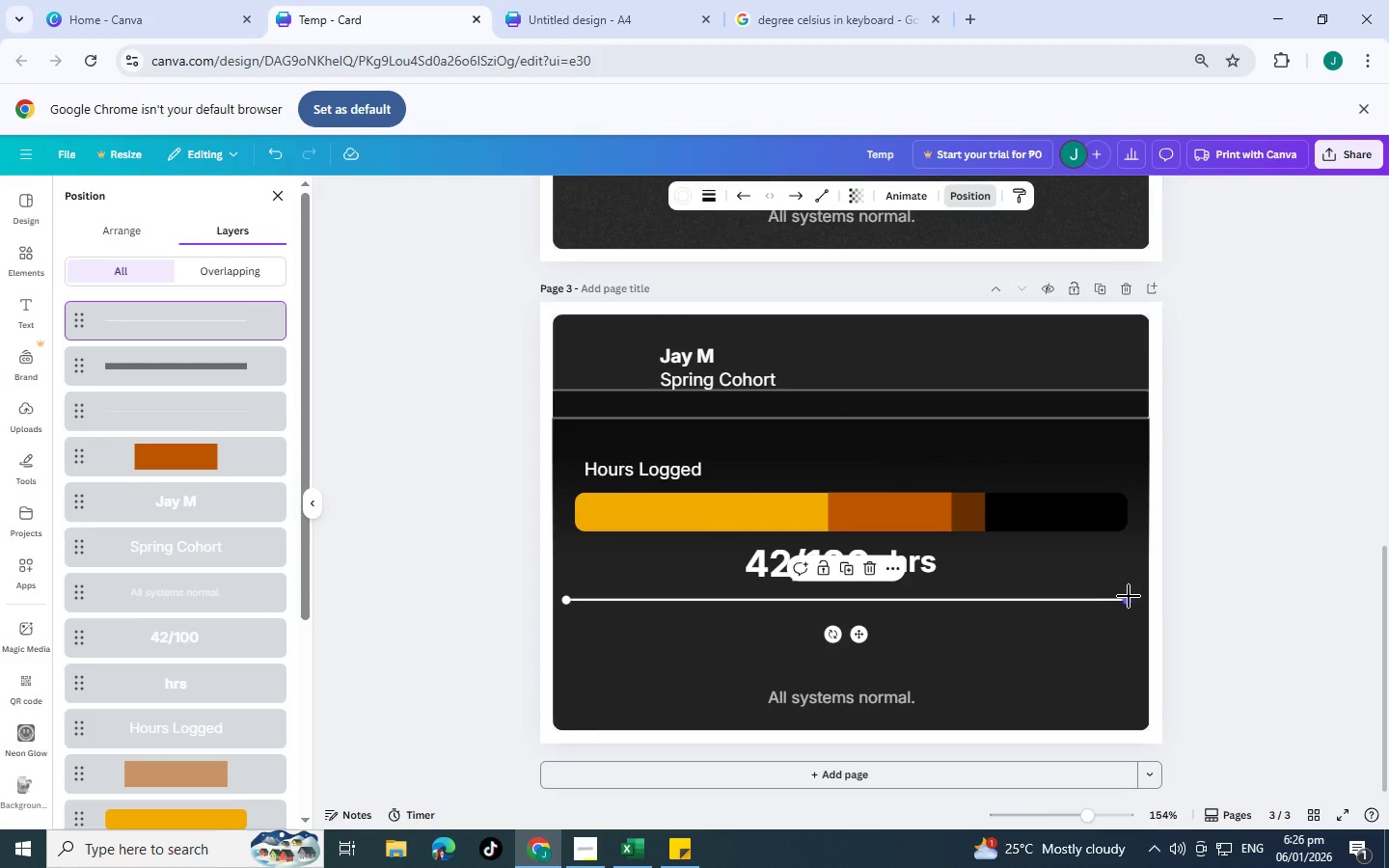 
left_click_drag(start_coordinate=[1130, 598], to_coordinate=[1140, 600])
 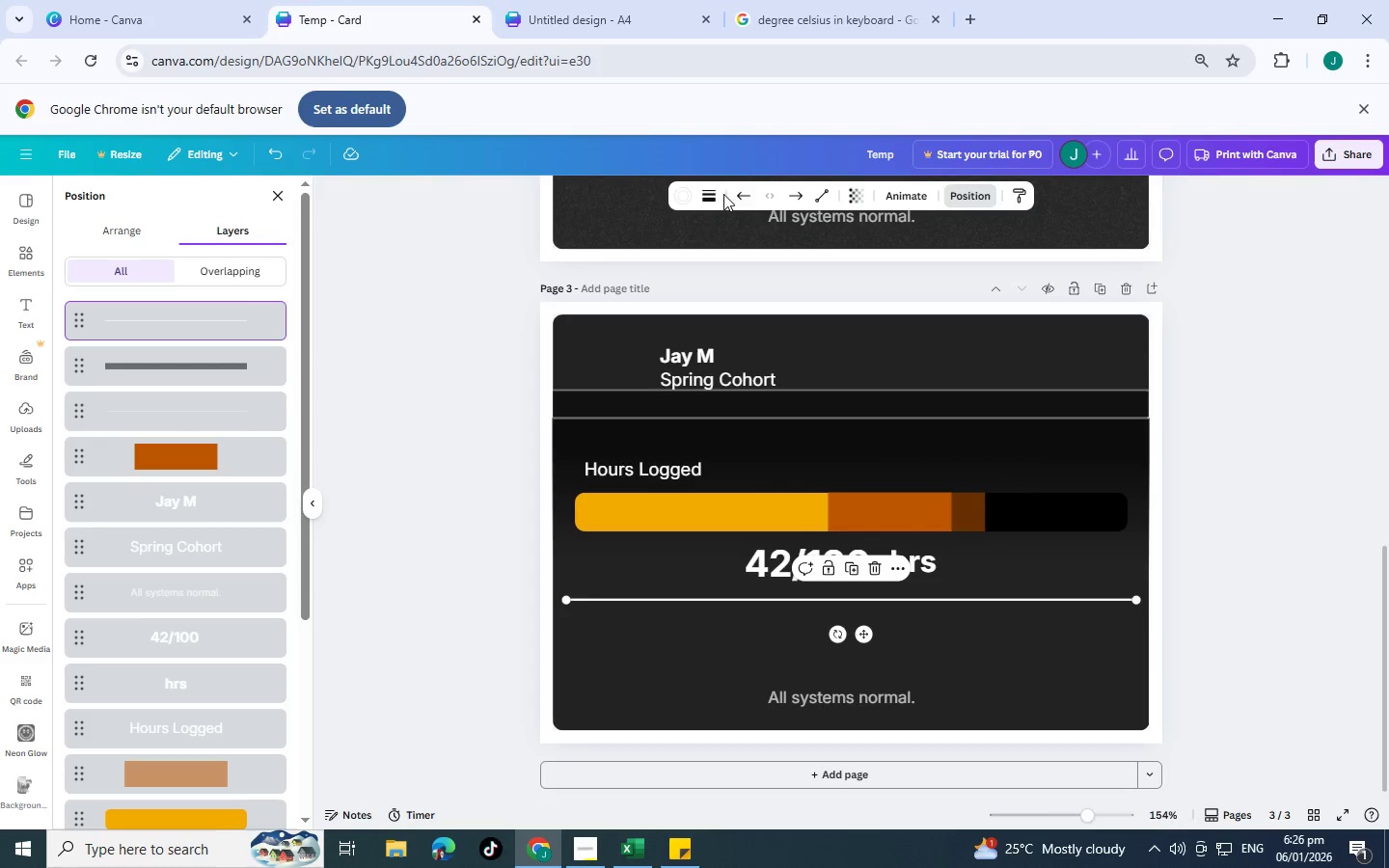 
left_click([685, 203])
 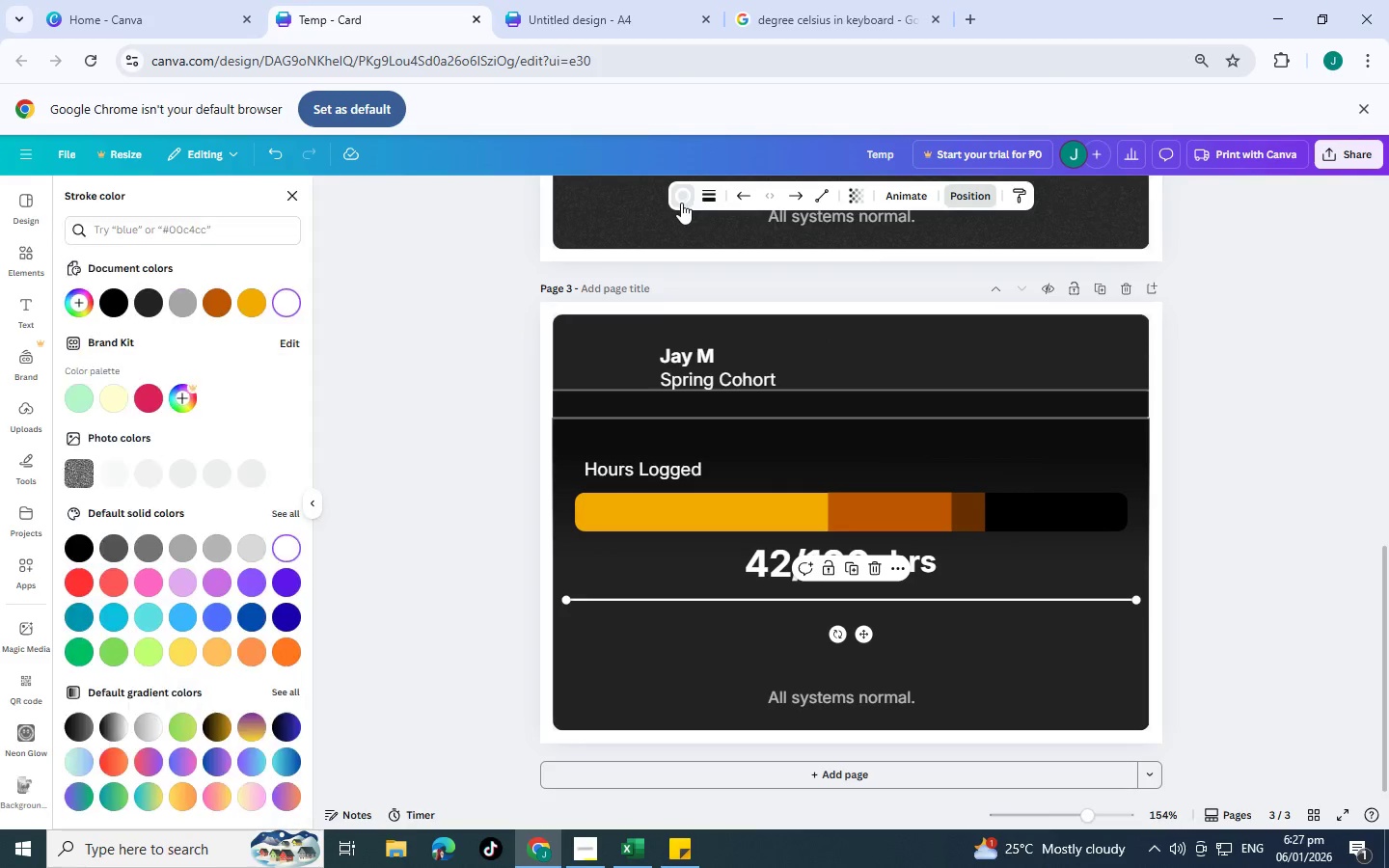 
left_click([681, 203])
 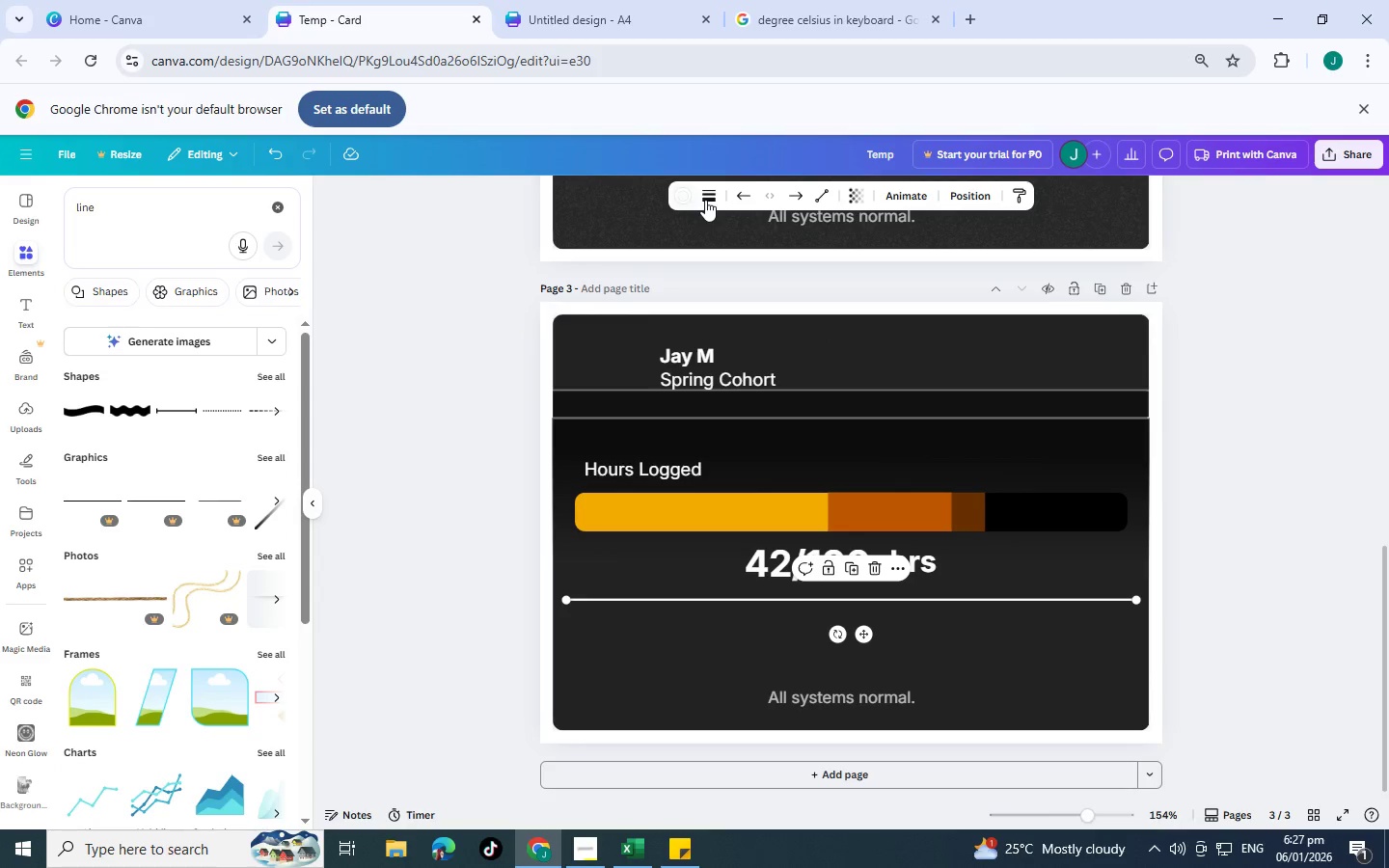 
left_click([677, 192])
 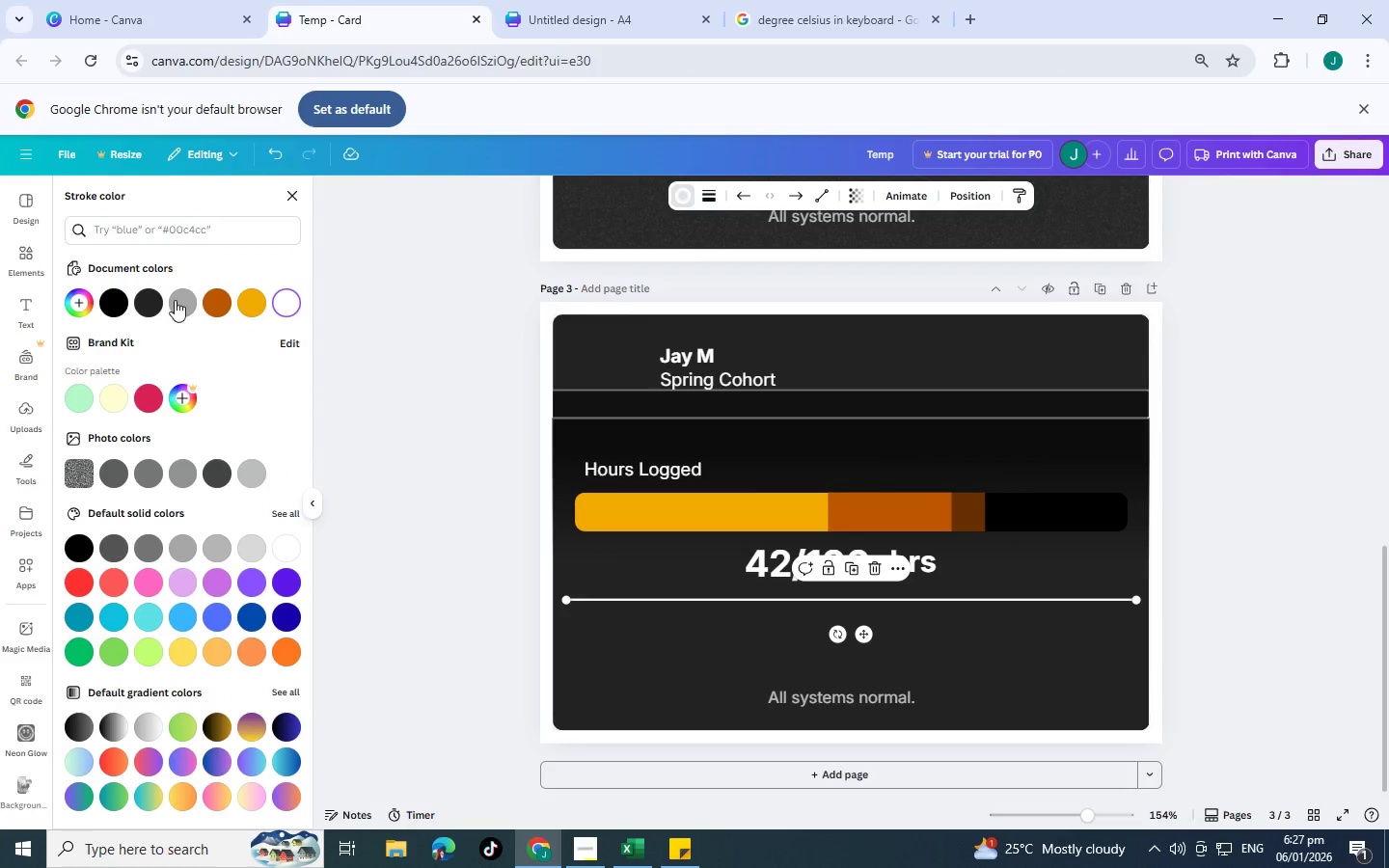 
left_click([173, 300])
 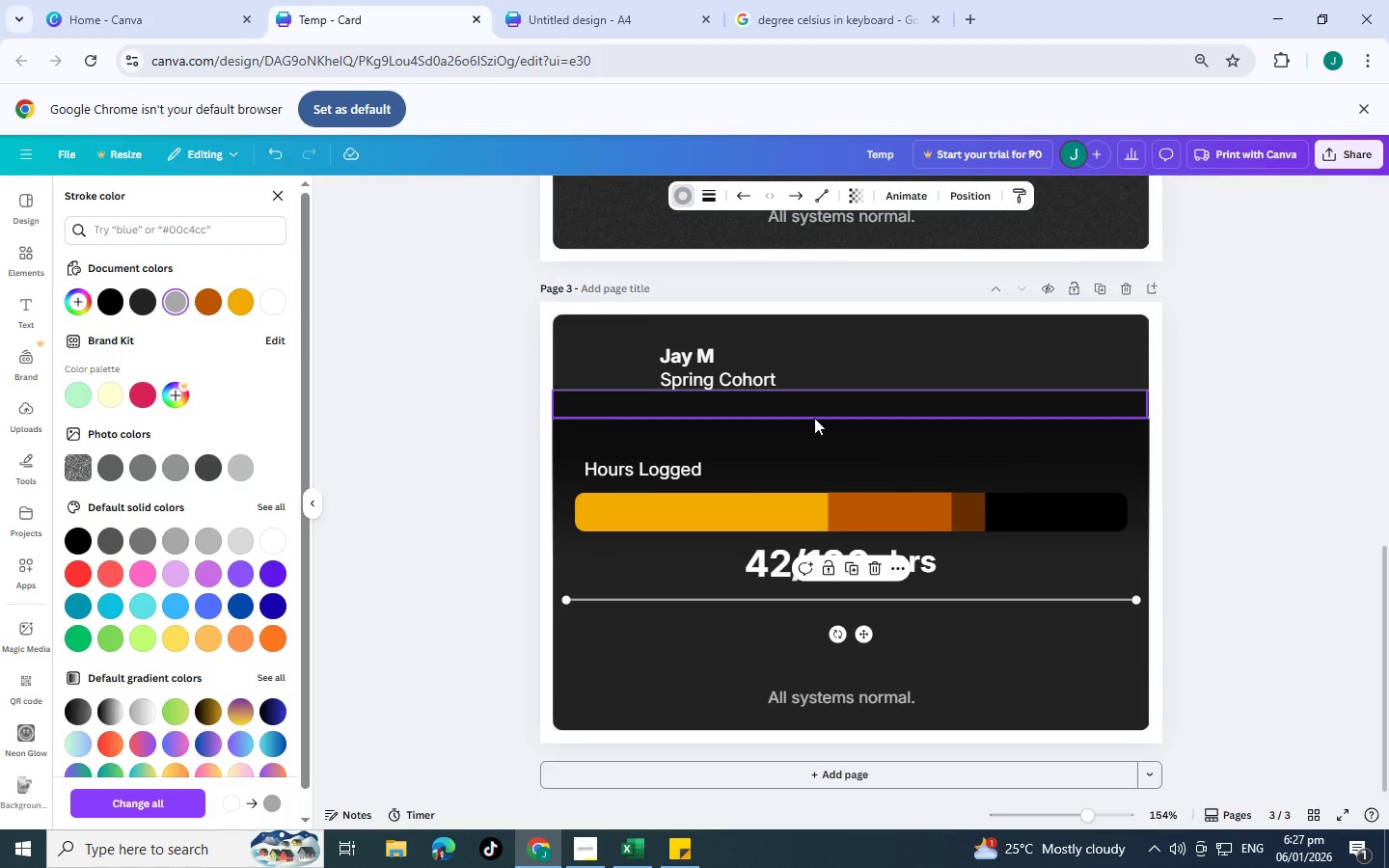 
left_click([814, 418])
 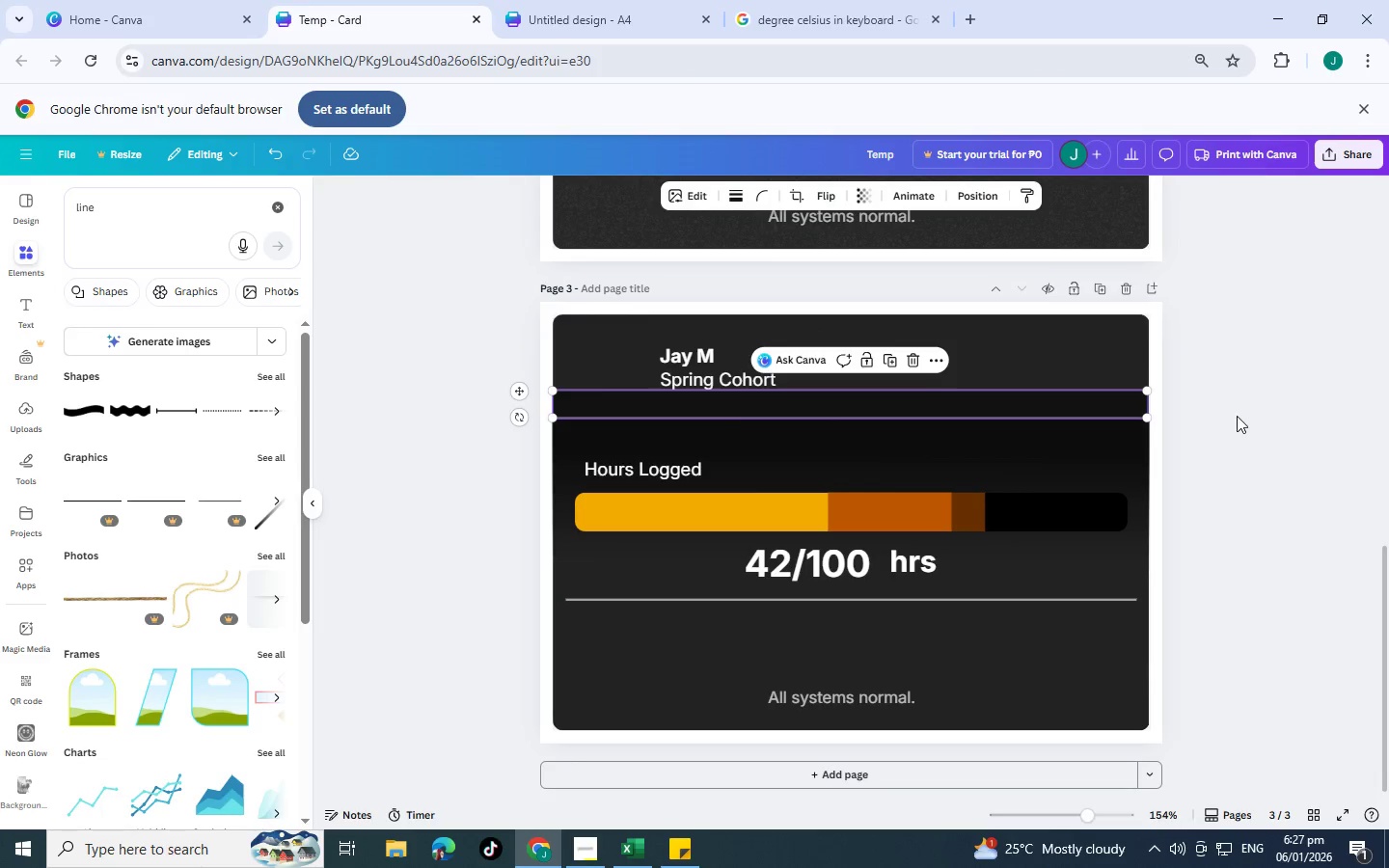 
left_click([1237, 416])
 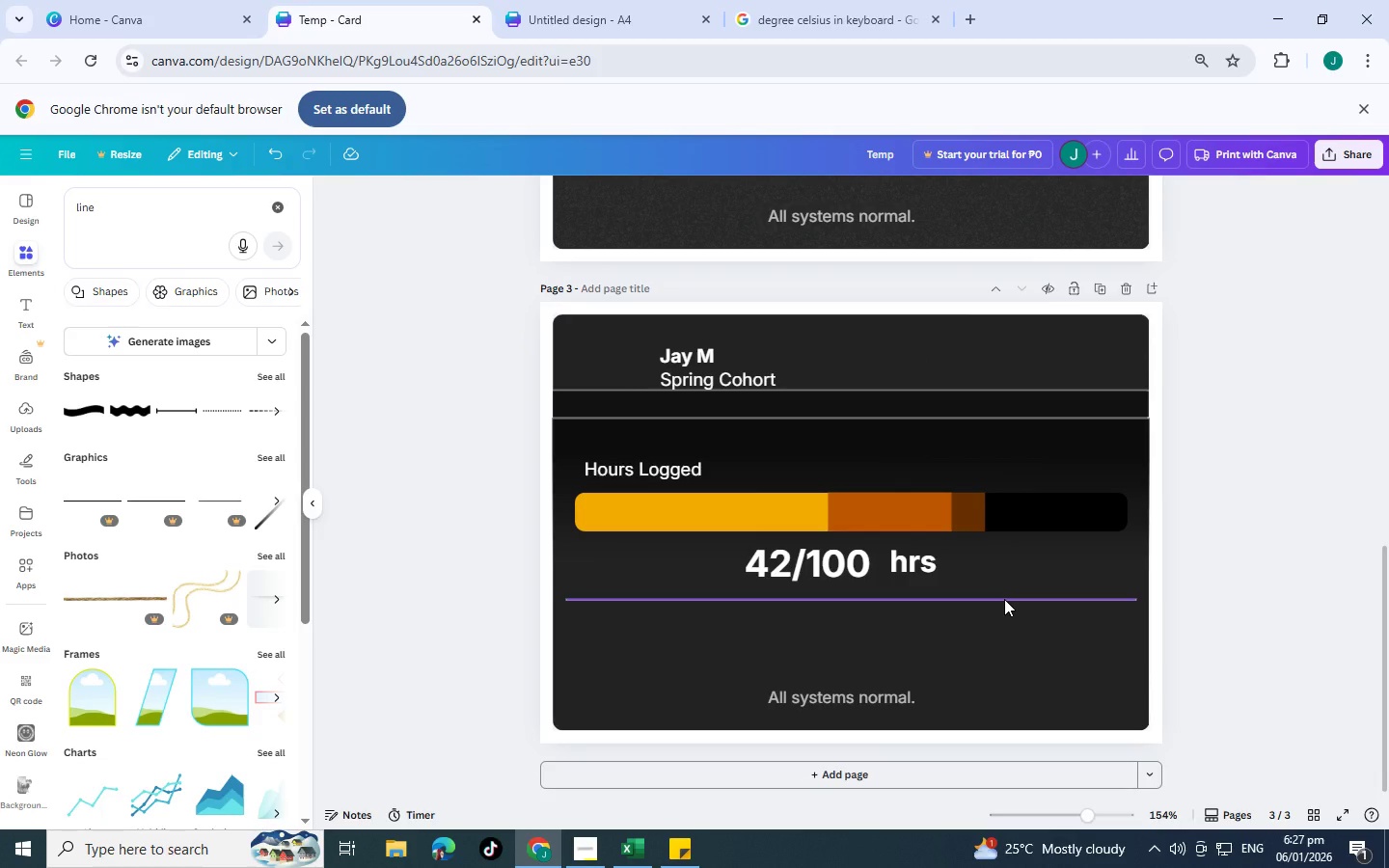 
left_click([1004, 599])
 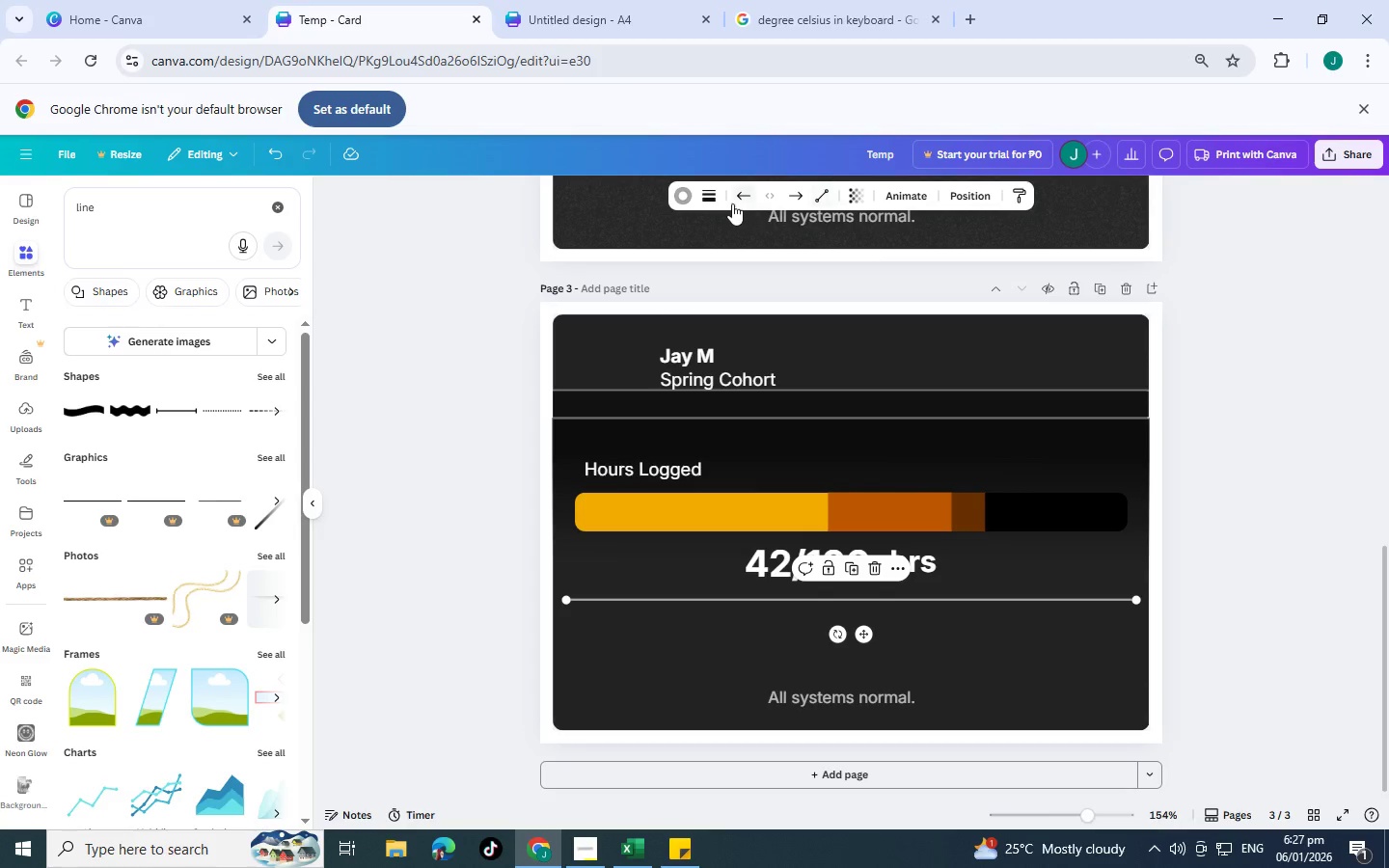 
left_click([685, 199])
 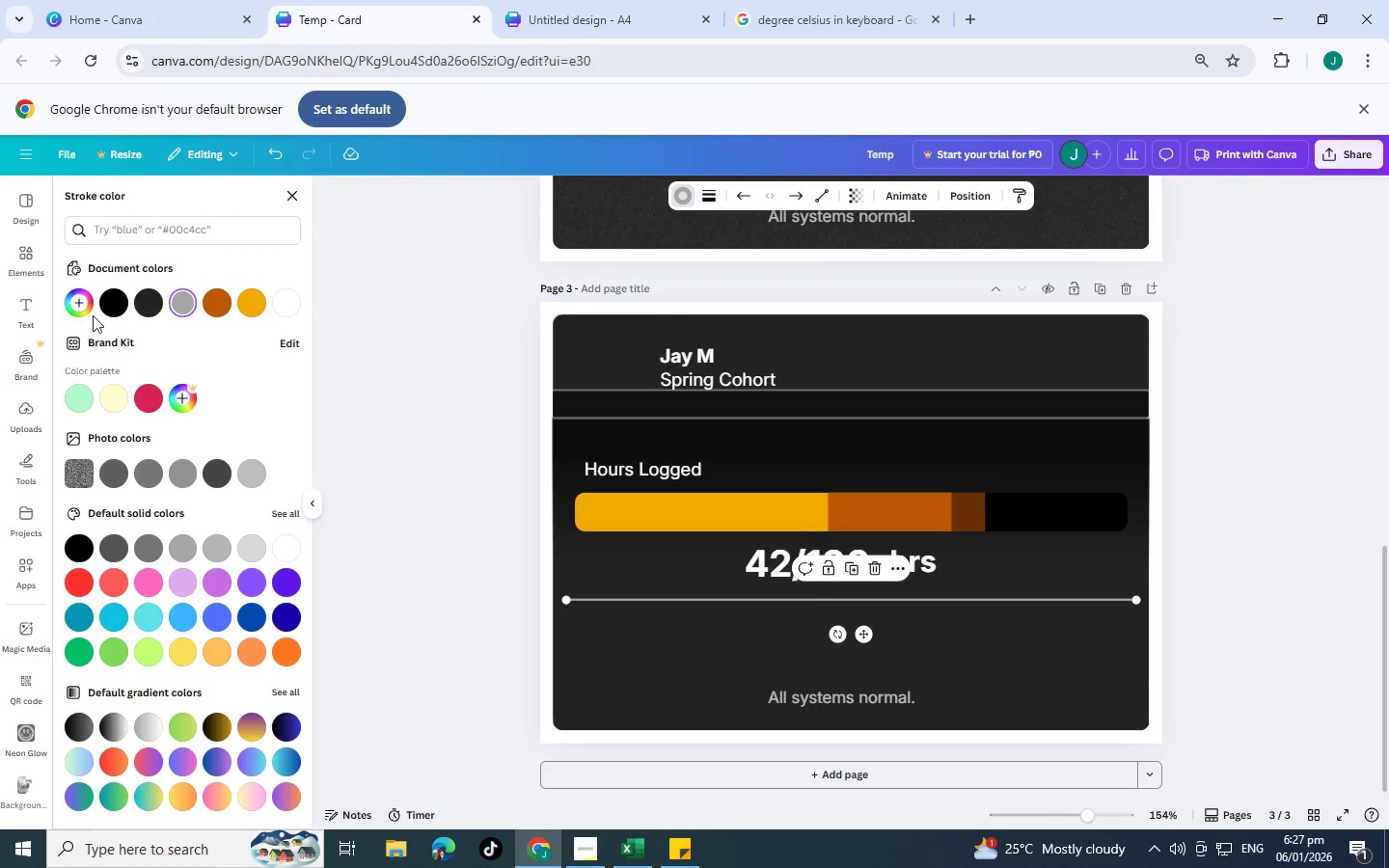 
left_click([116, 302])
 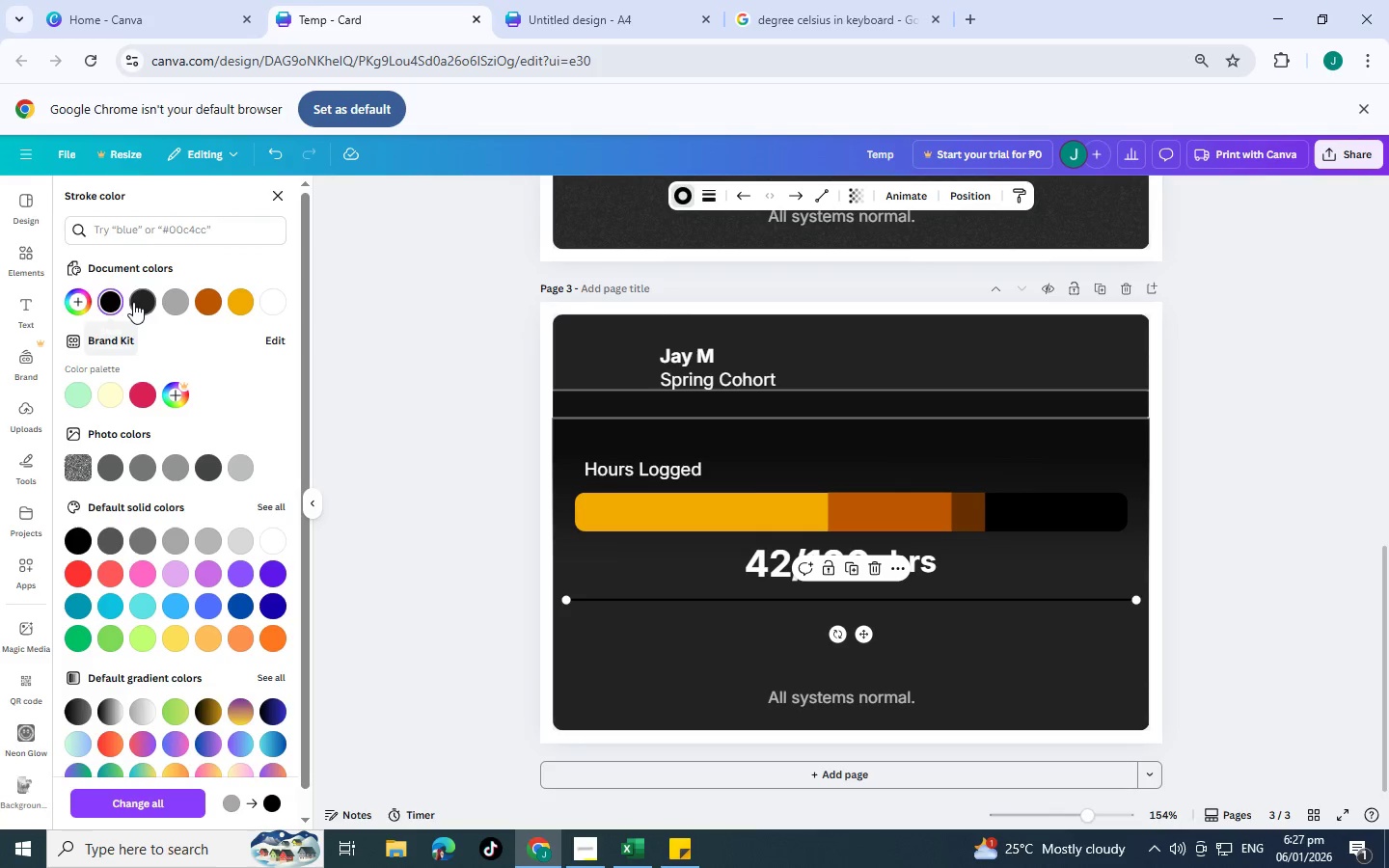 
left_click([137, 301])
 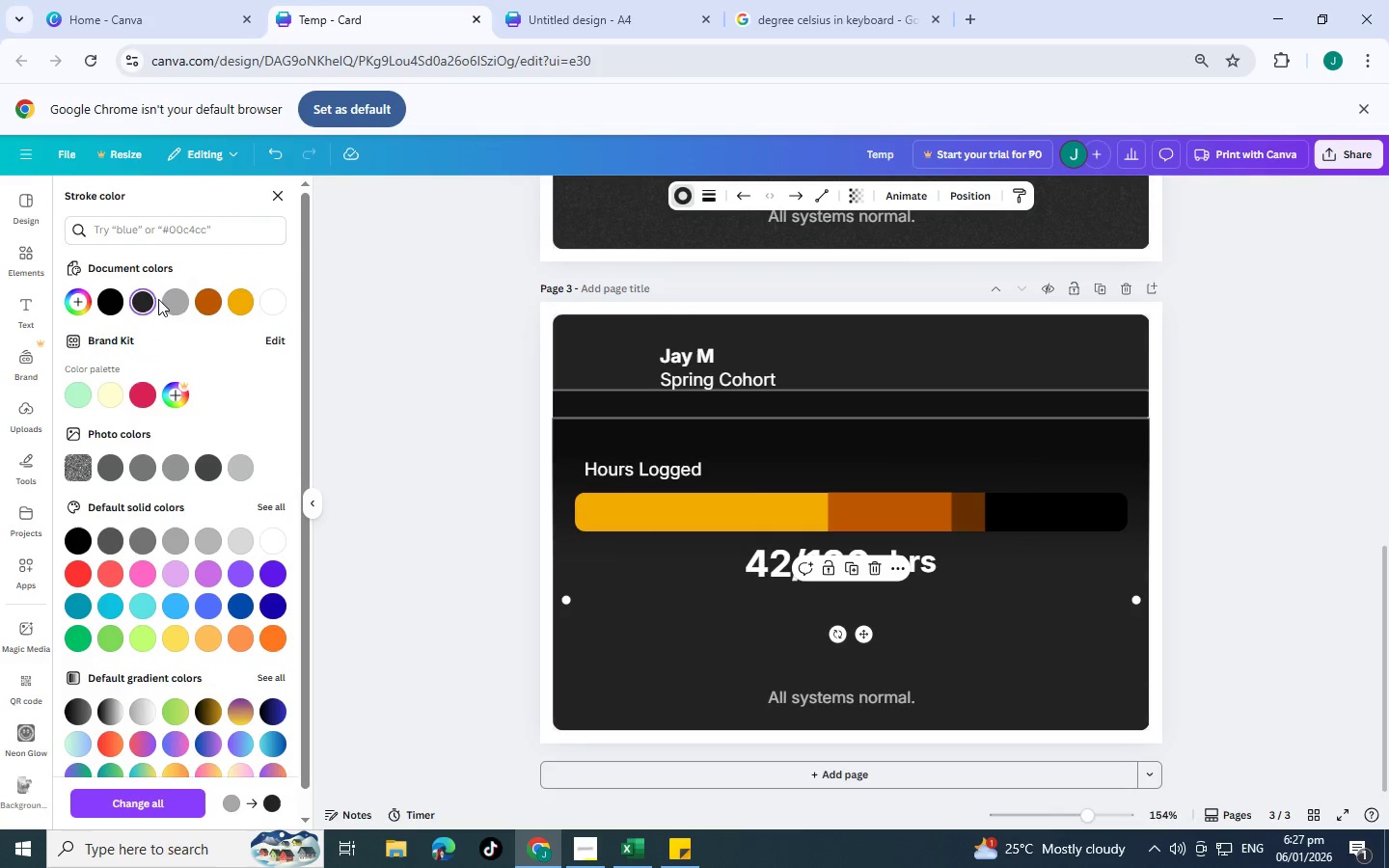 
double_click([177, 298])
 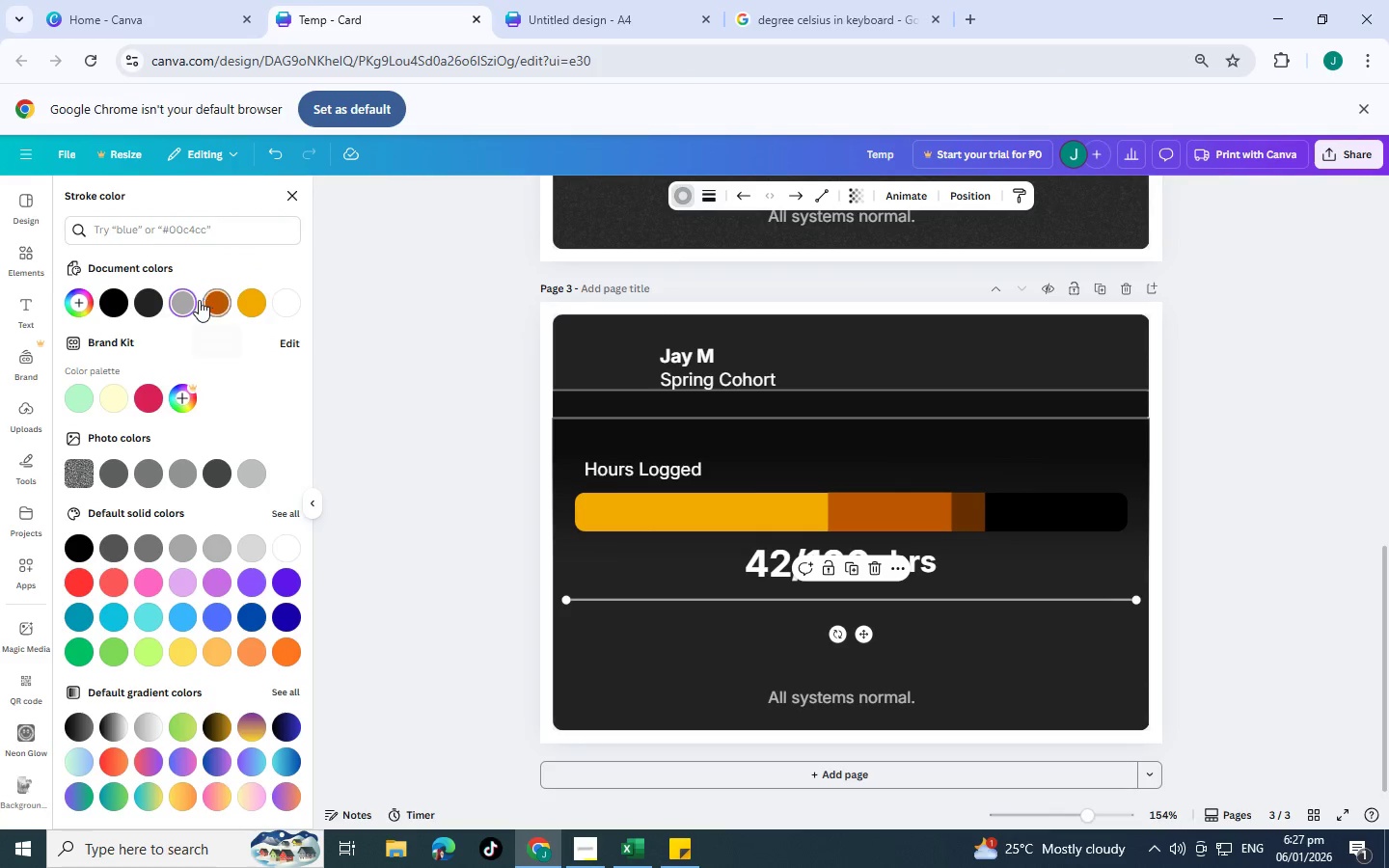 
left_click([114, 315])
 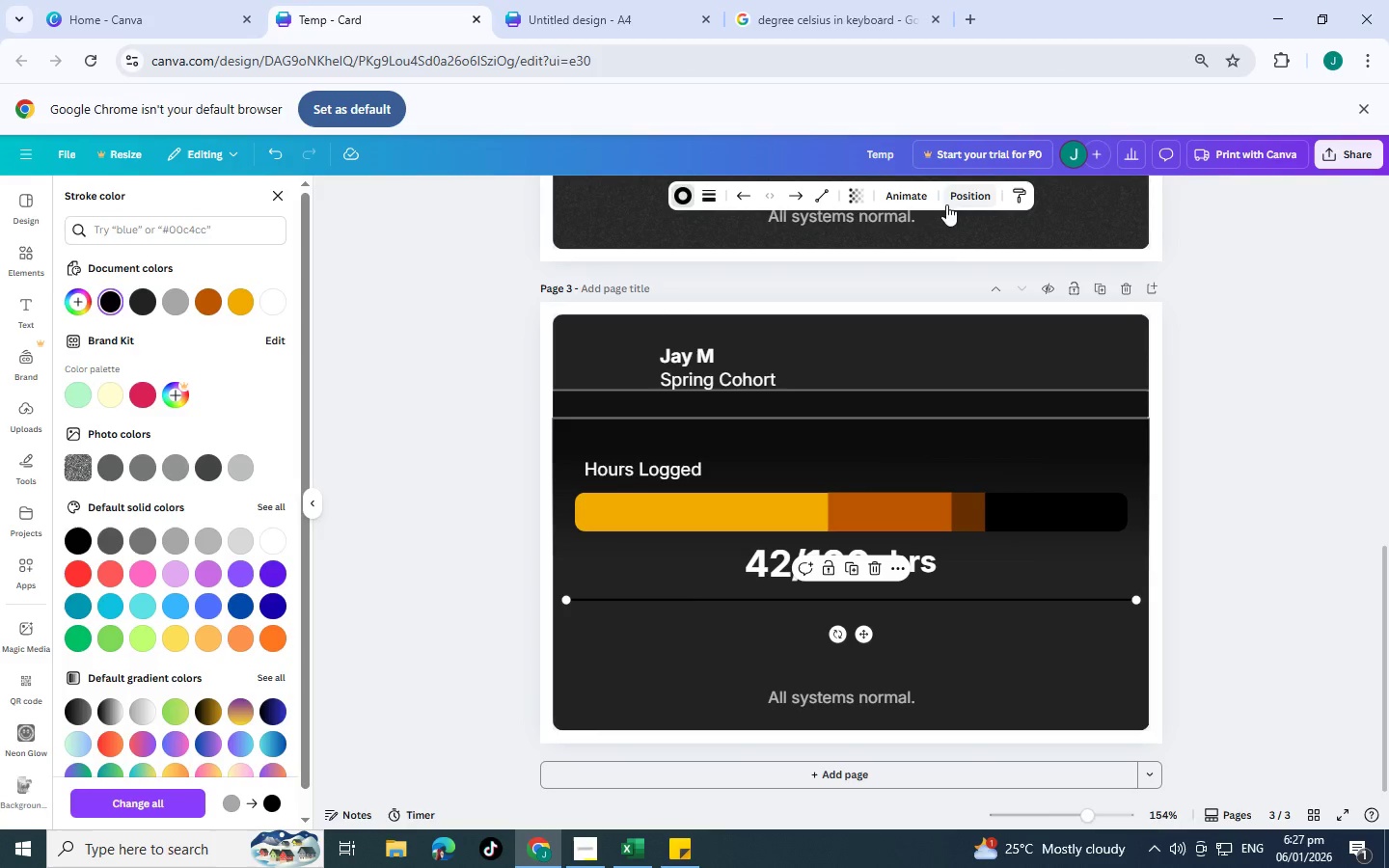 
wait(5.09)
 